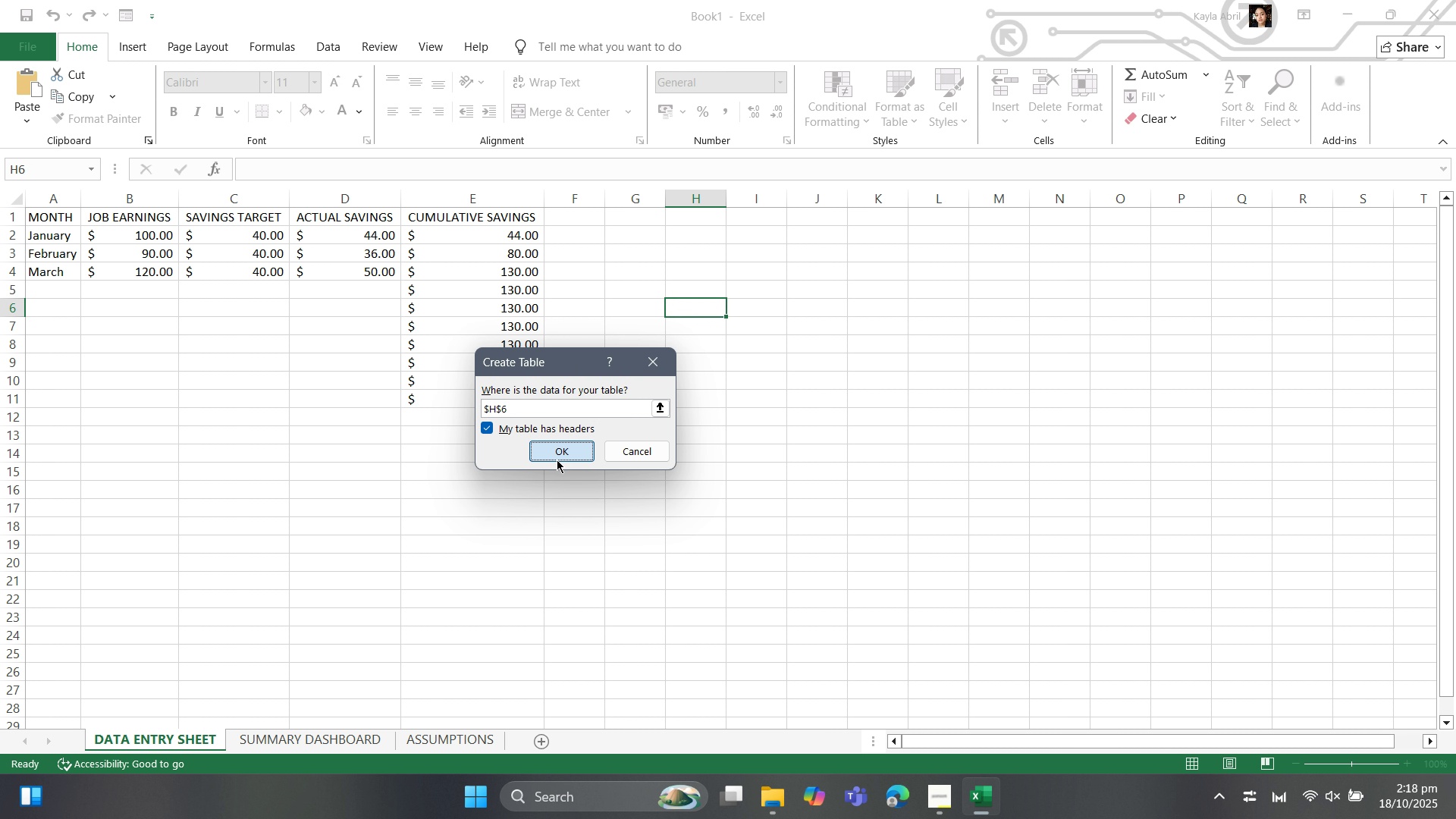 
left_click([557, 460])
 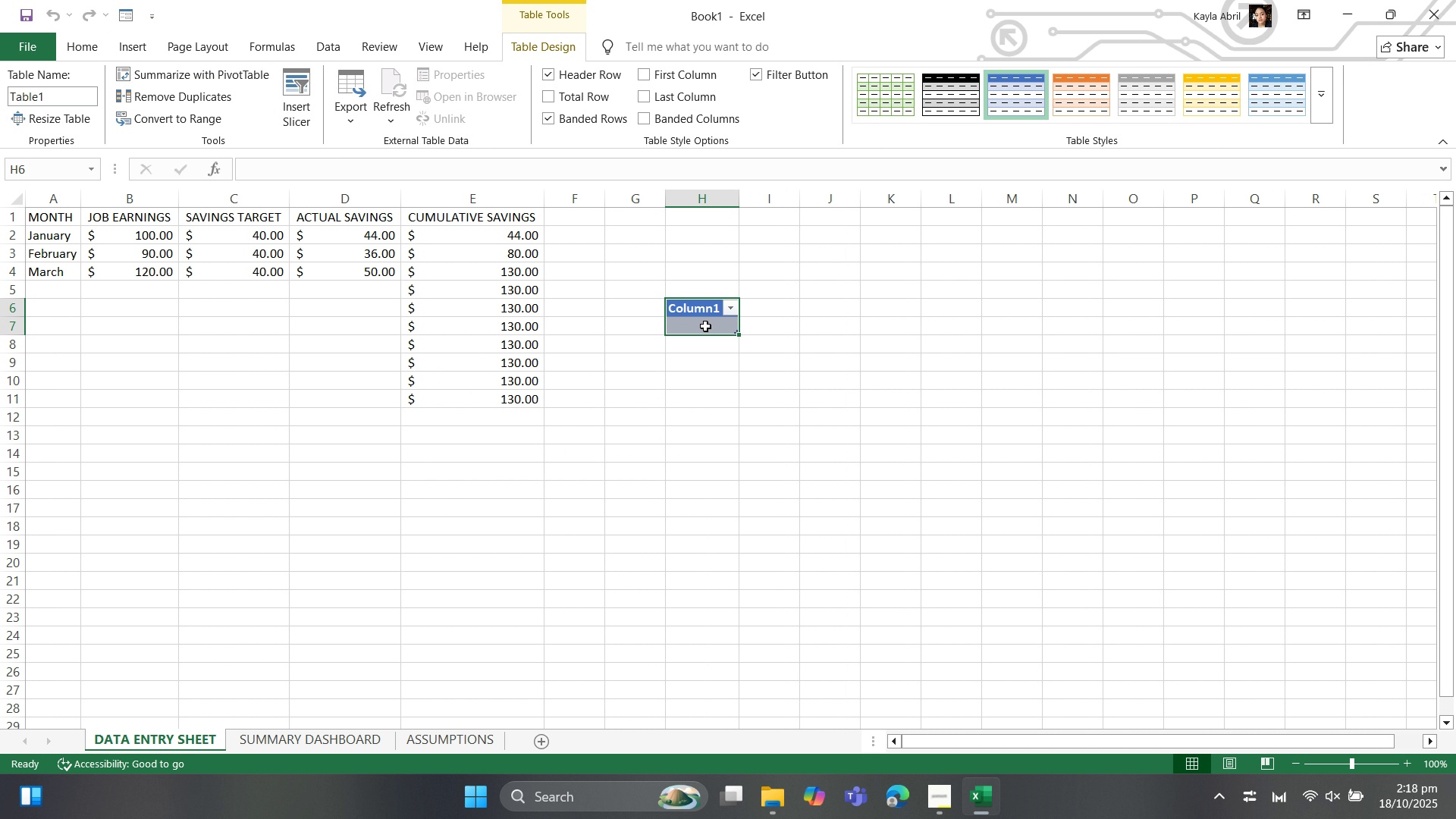 
left_click_drag(start_coordinate=[705, 326], to_coordinate=[691, 343])
 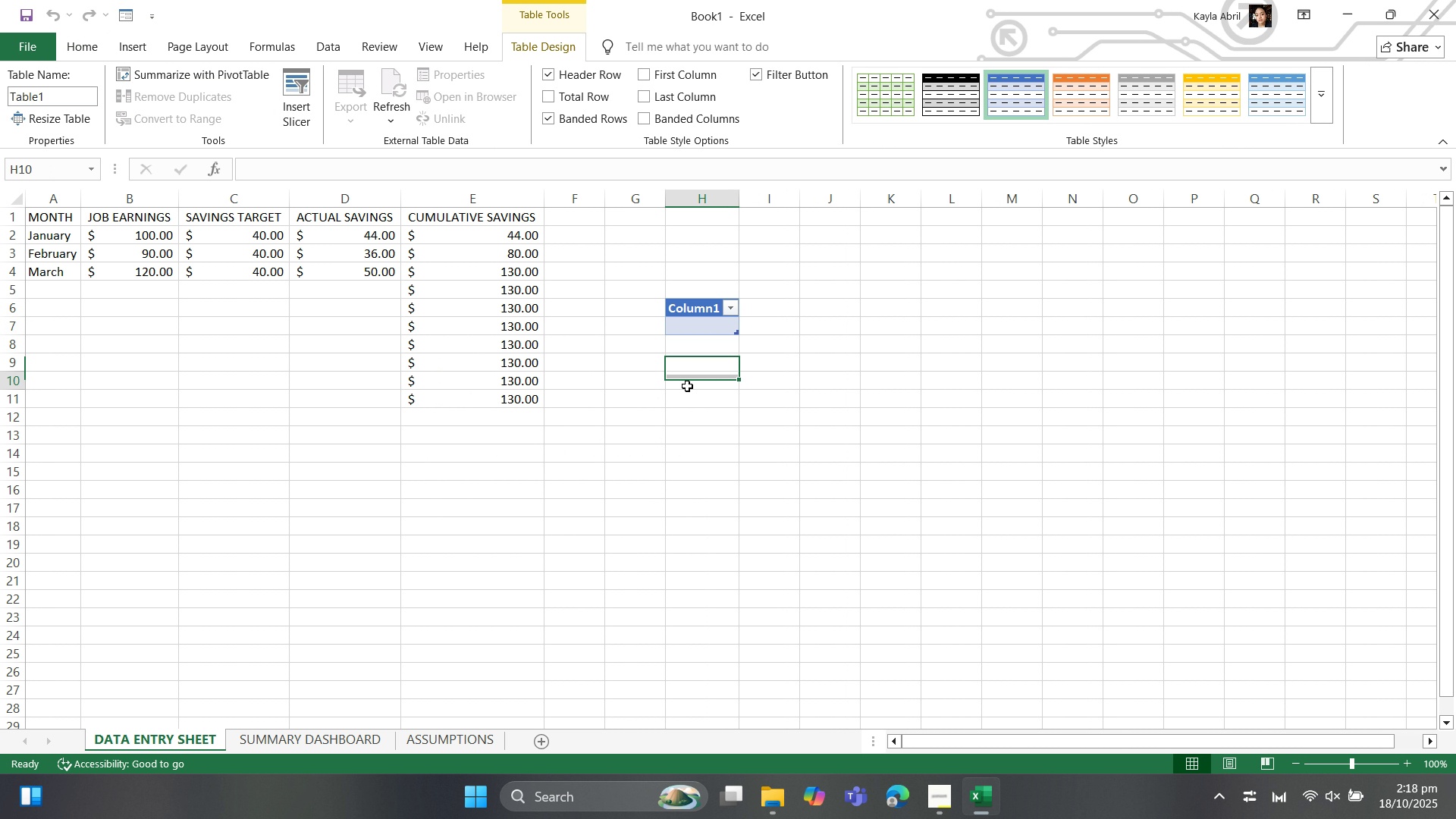 
left_click_drag(start_coordinate=[686, 382], to_coordinate=[687, 386])
 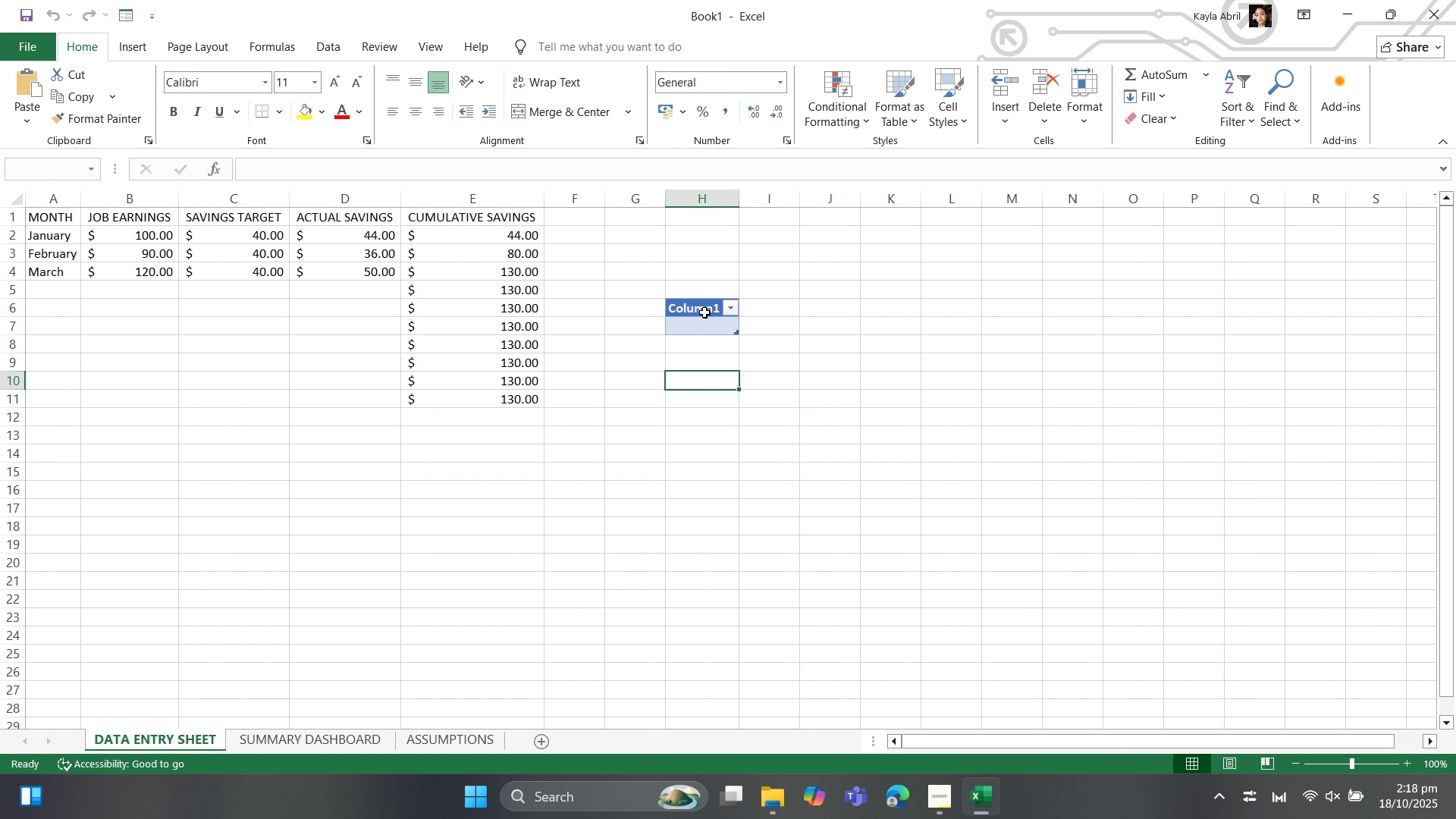 
left_click([704, 312])
 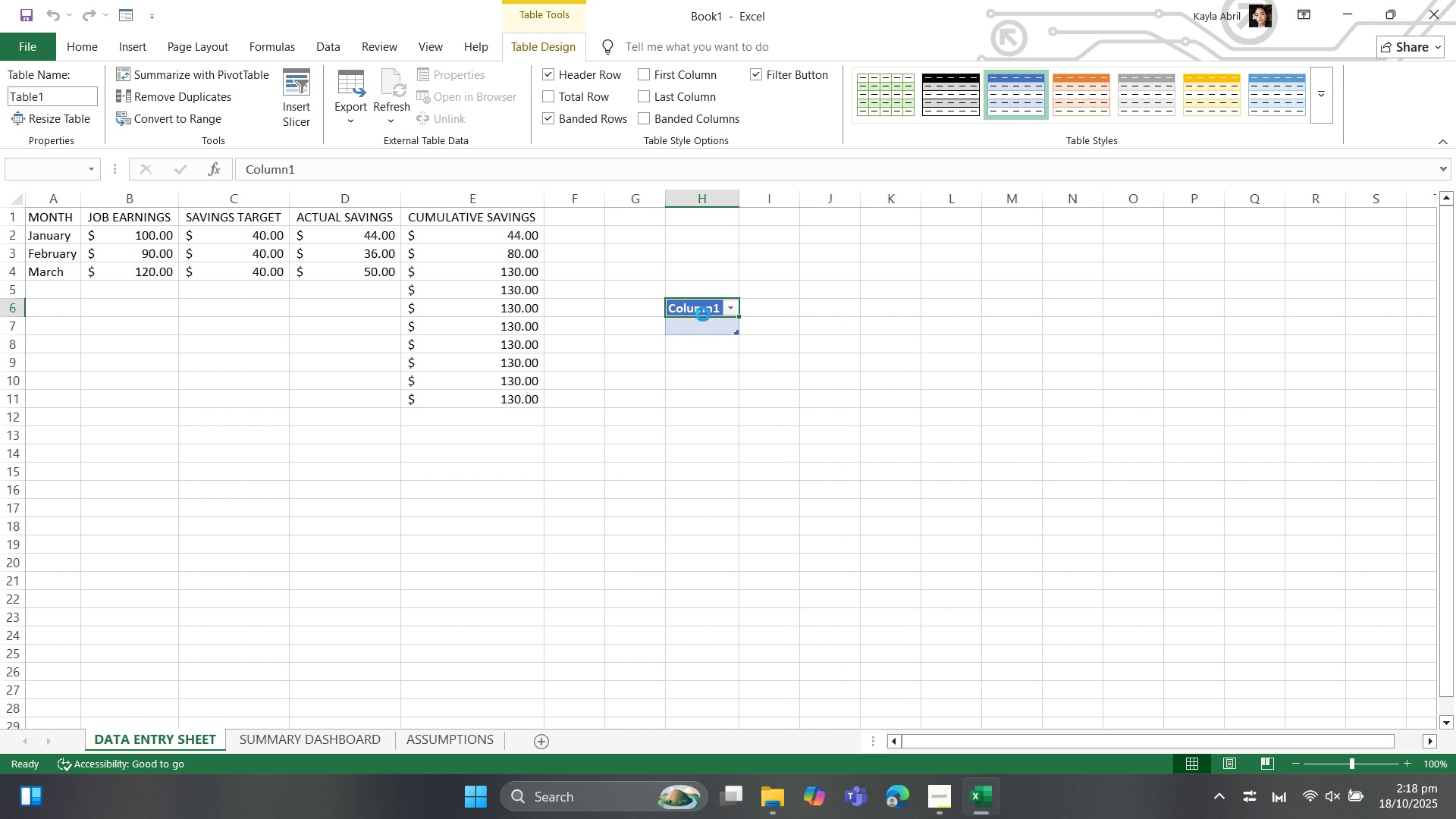 
key(Delete)
 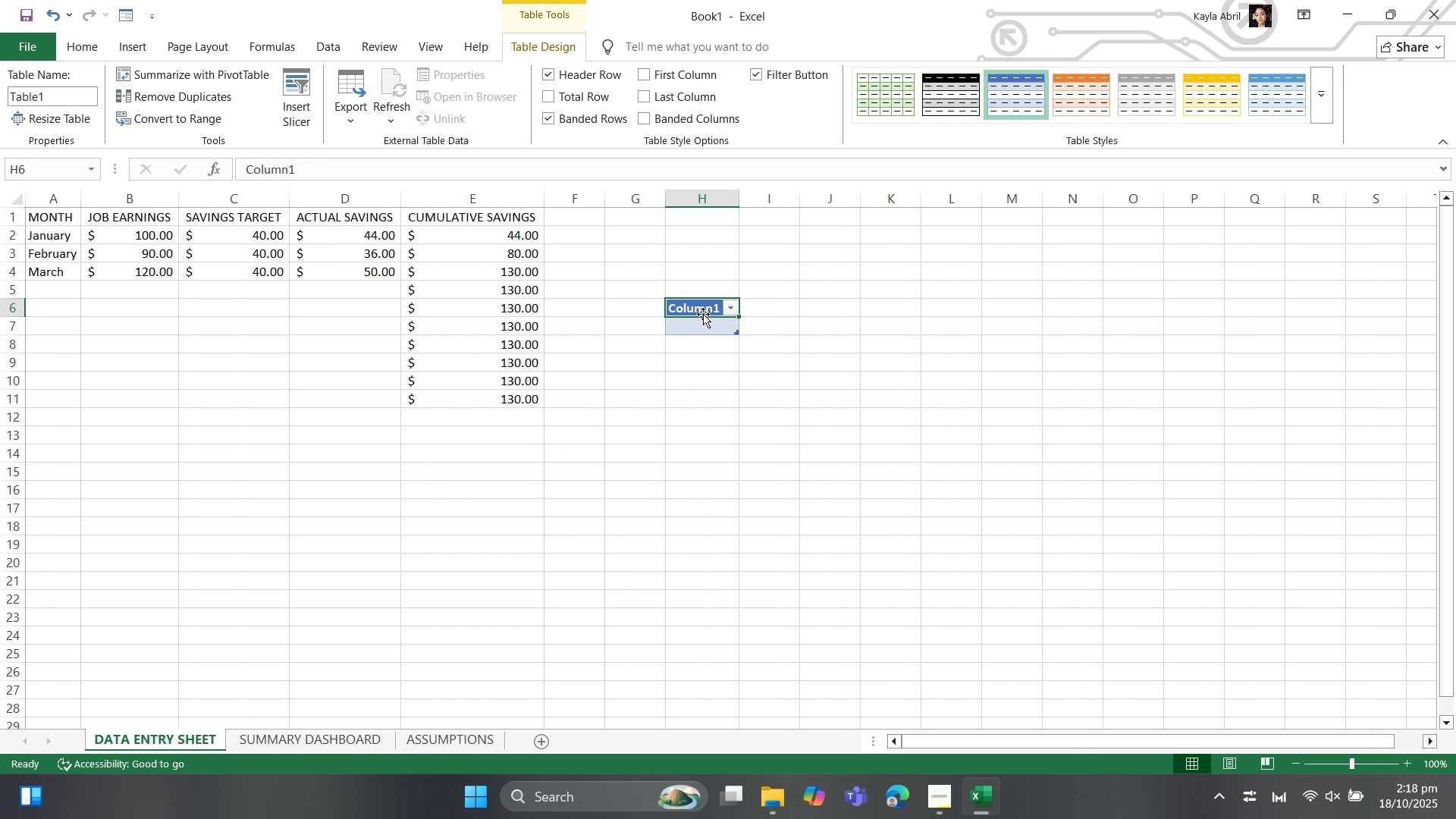 
key(Delete)
 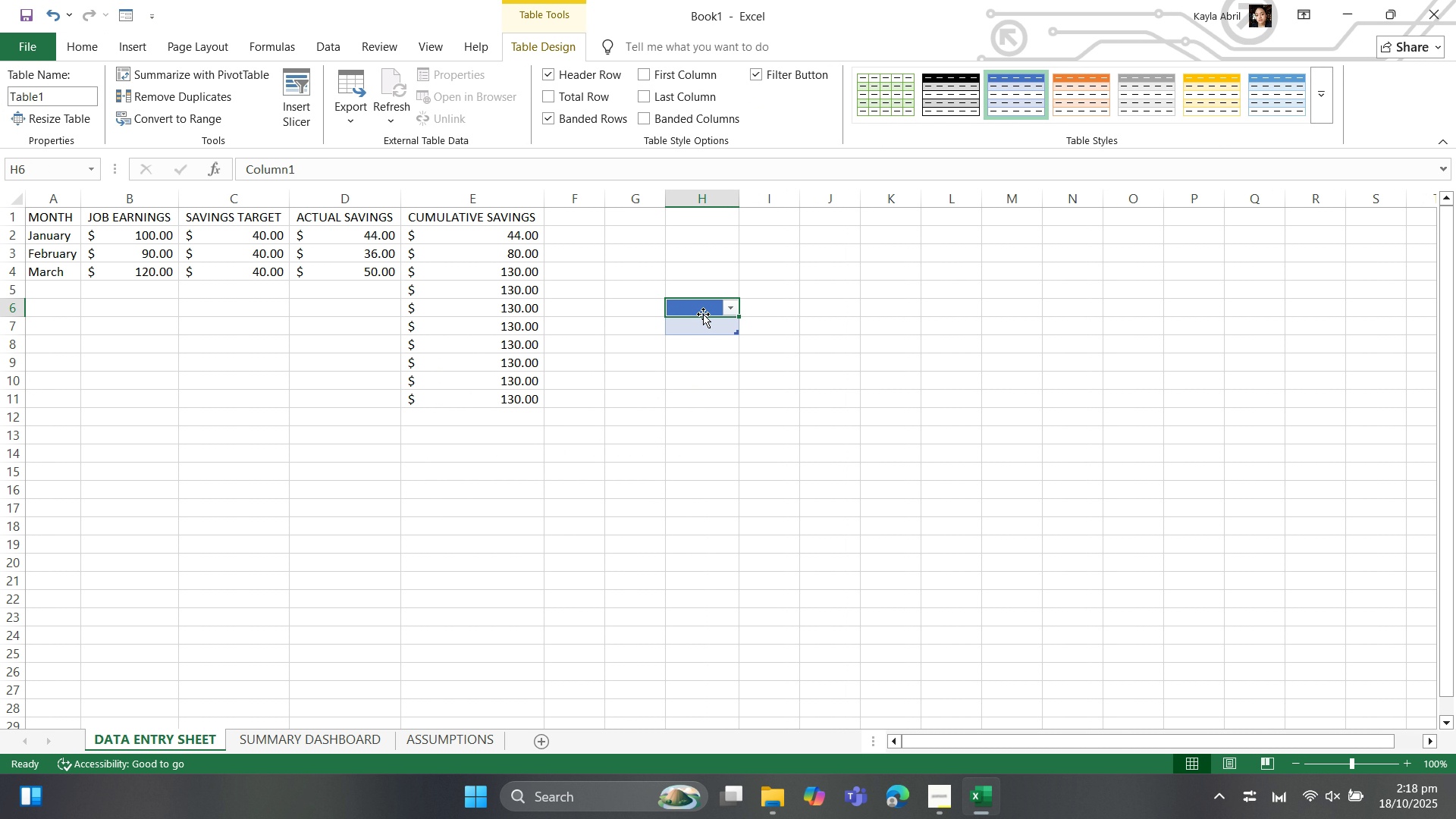 
key(Delete)
 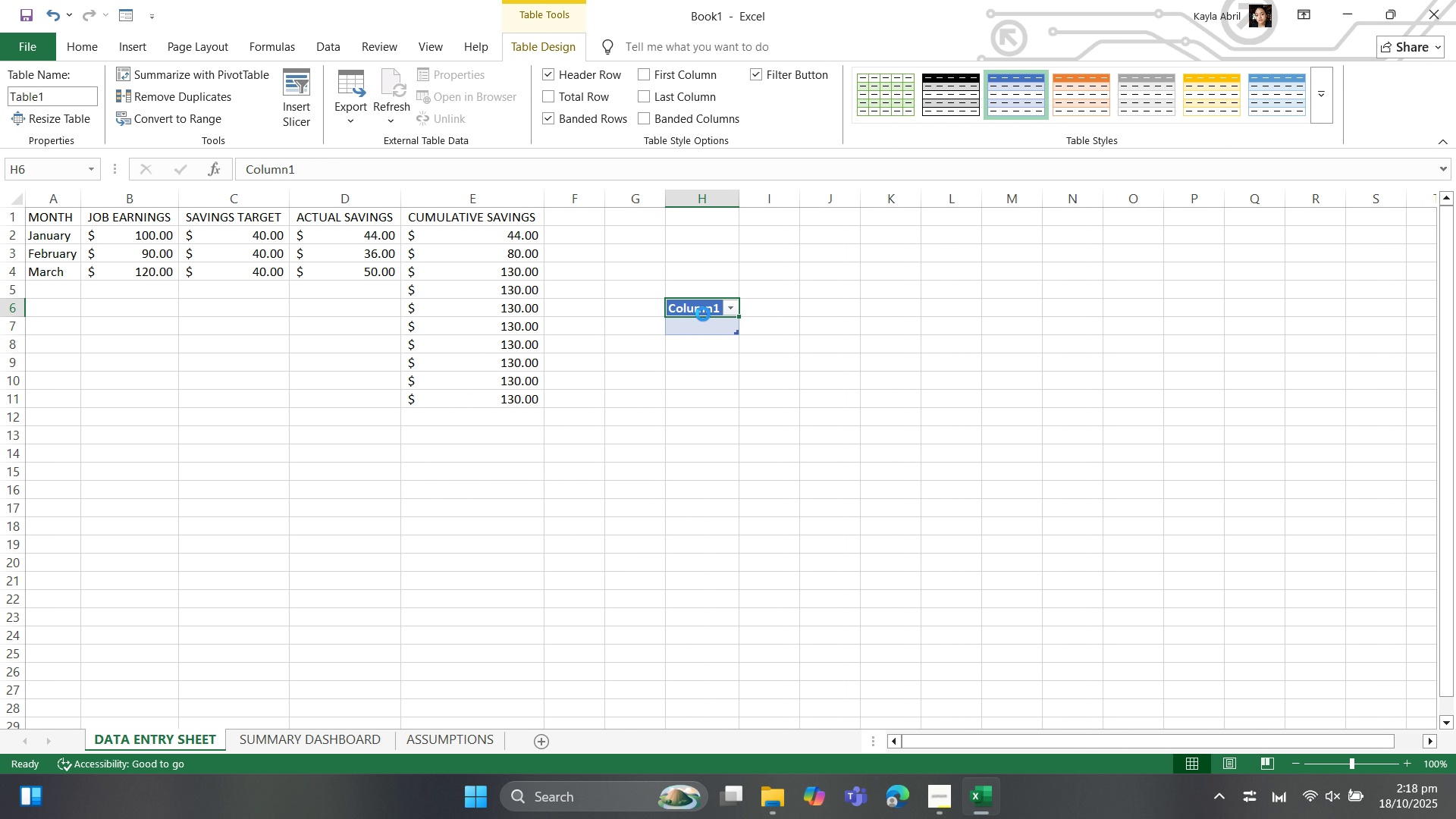 
key(Delete)
 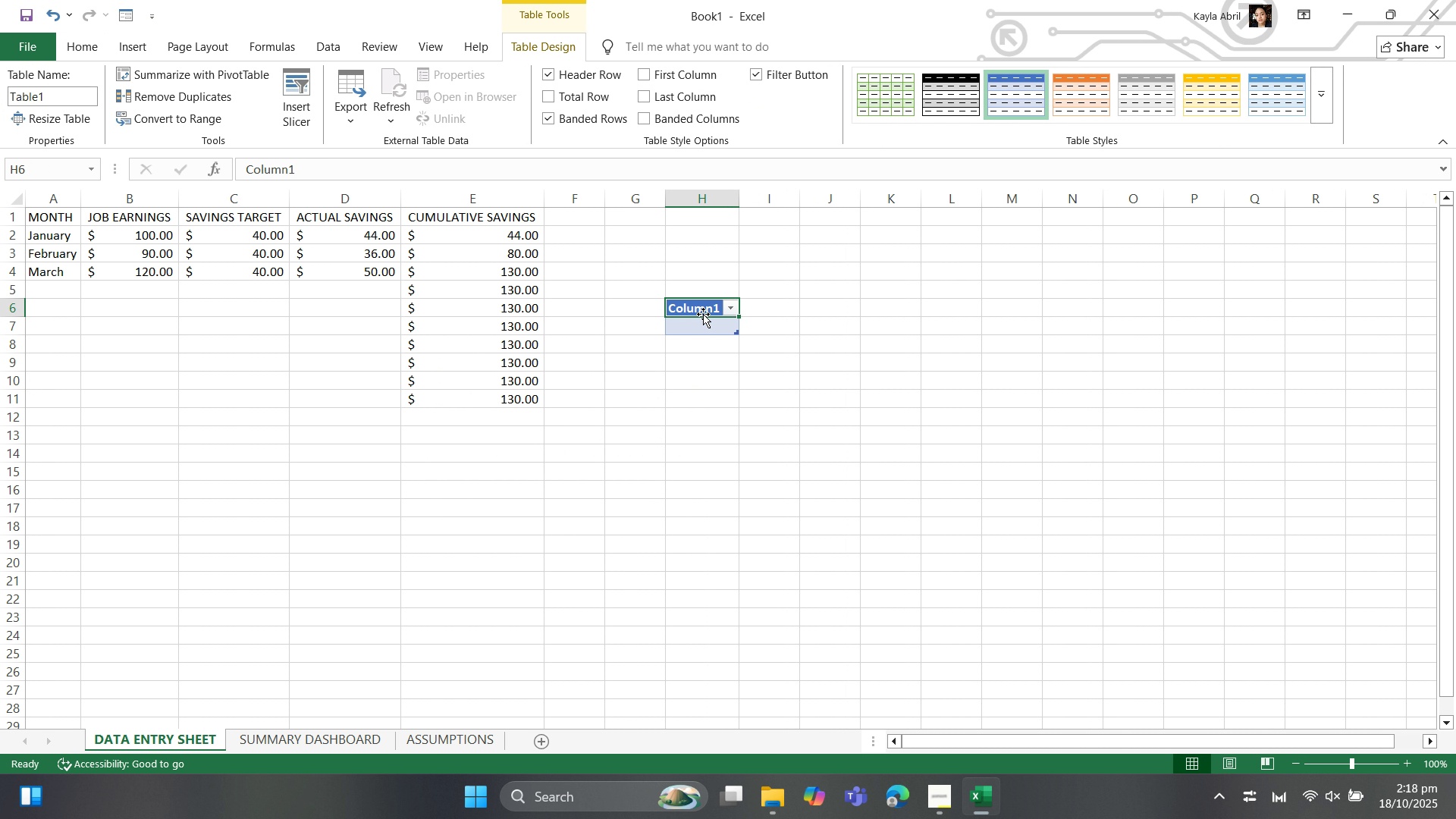 
key(Delete)
 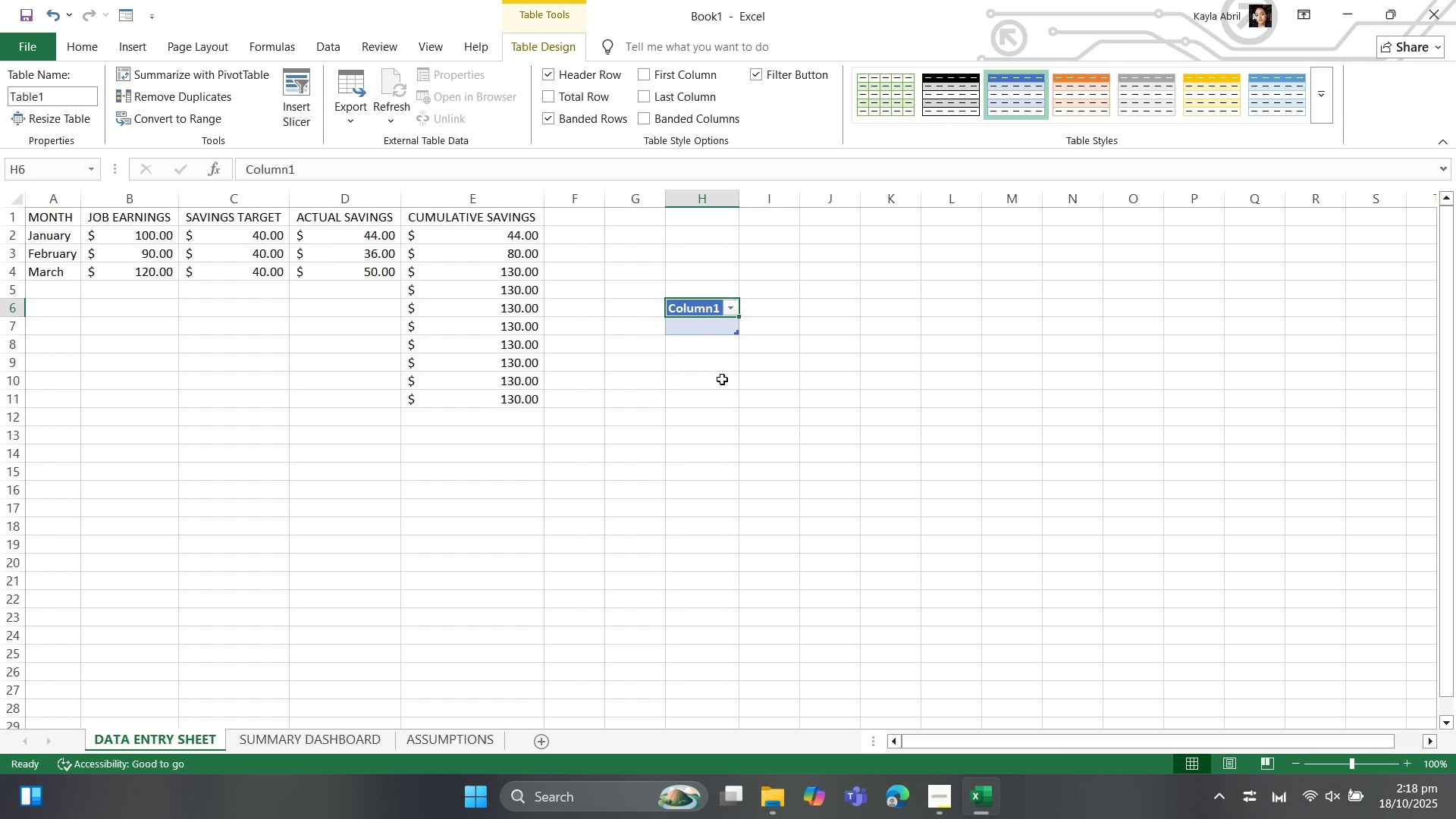 
left_click_drag(start_coordinate=[722, 381], to_coordinate=[717, 269])
 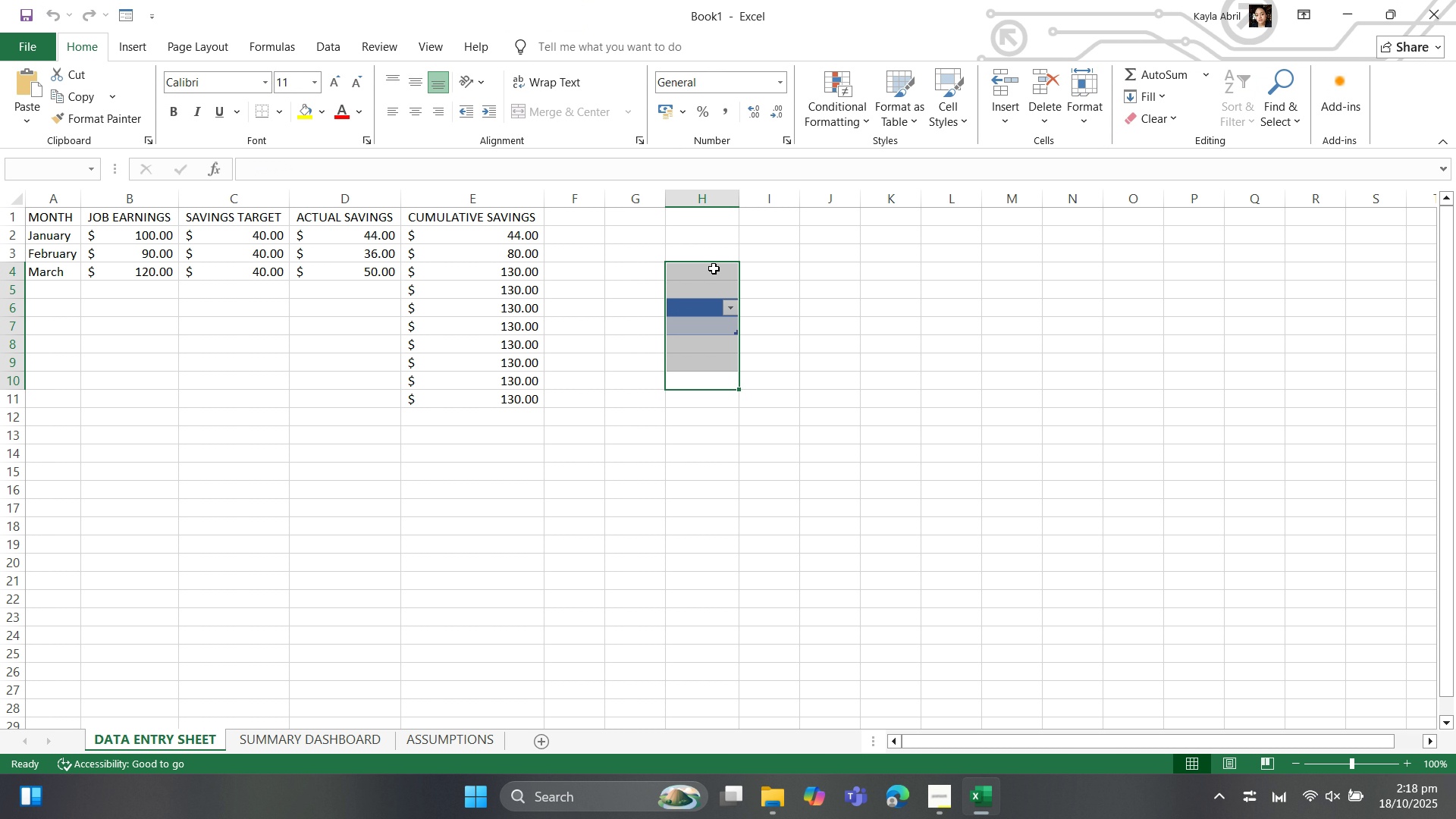 
key(Delete)
 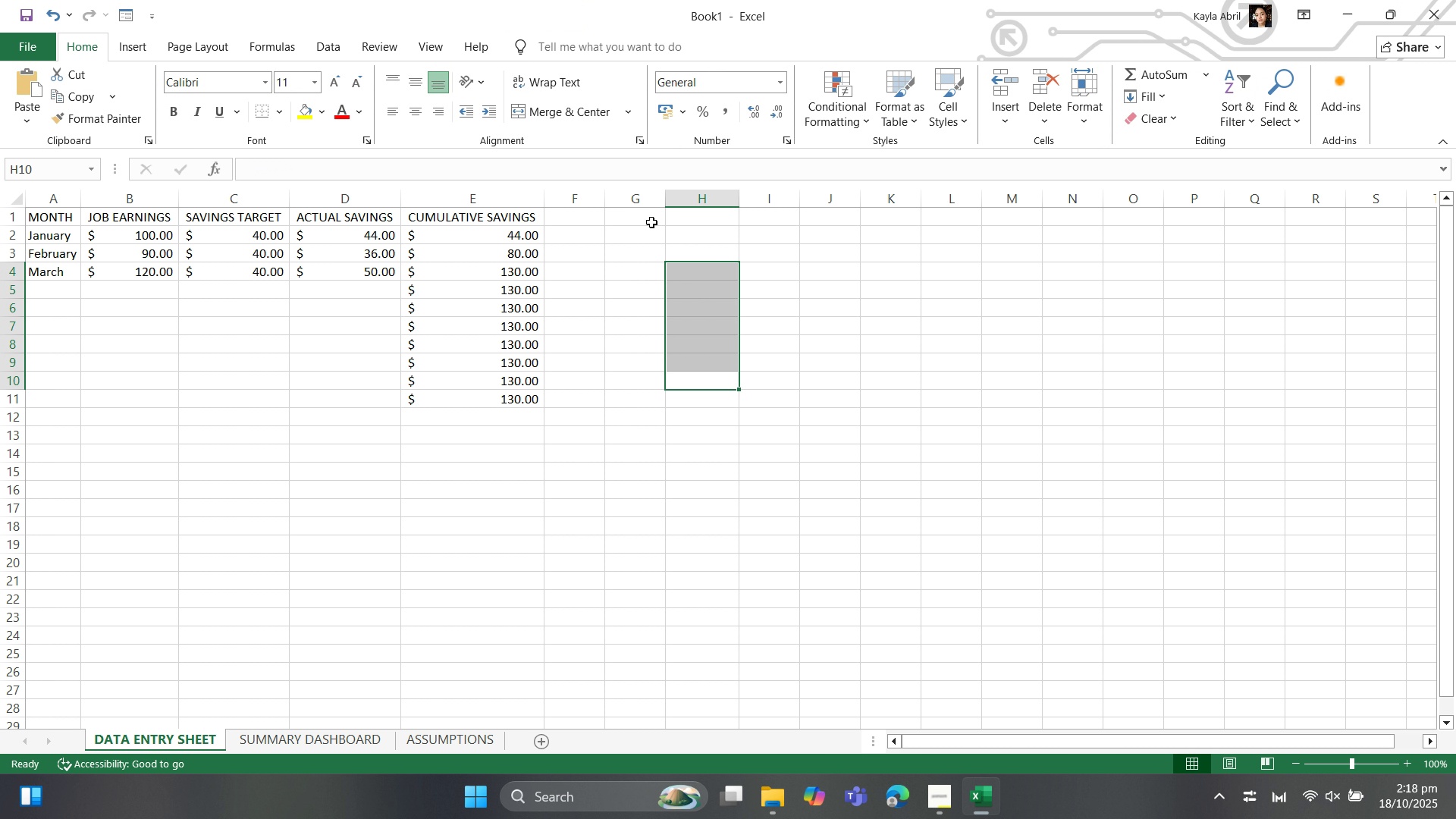 
left_click([635, 237])
 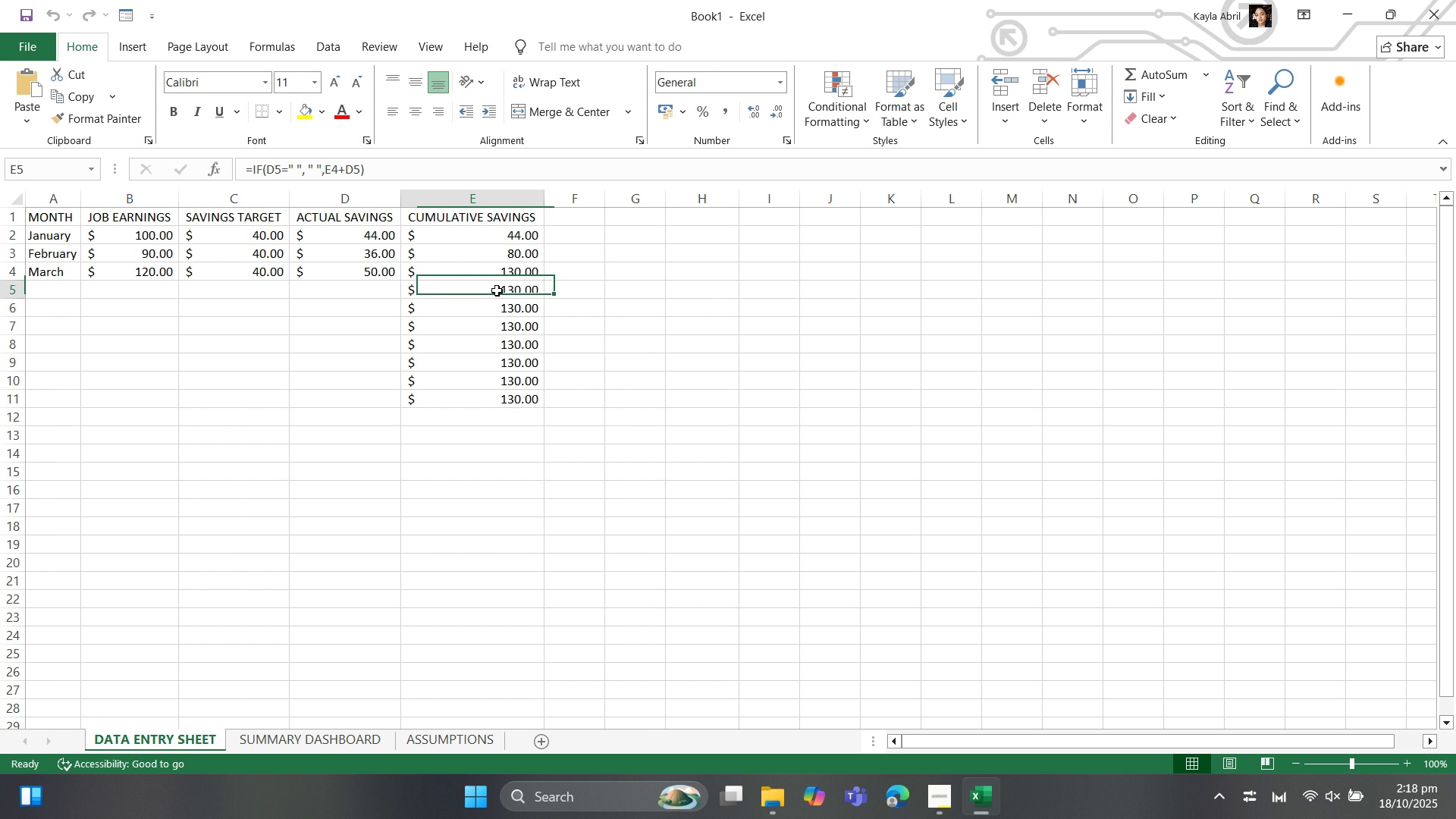 
left_click([497, 290])
 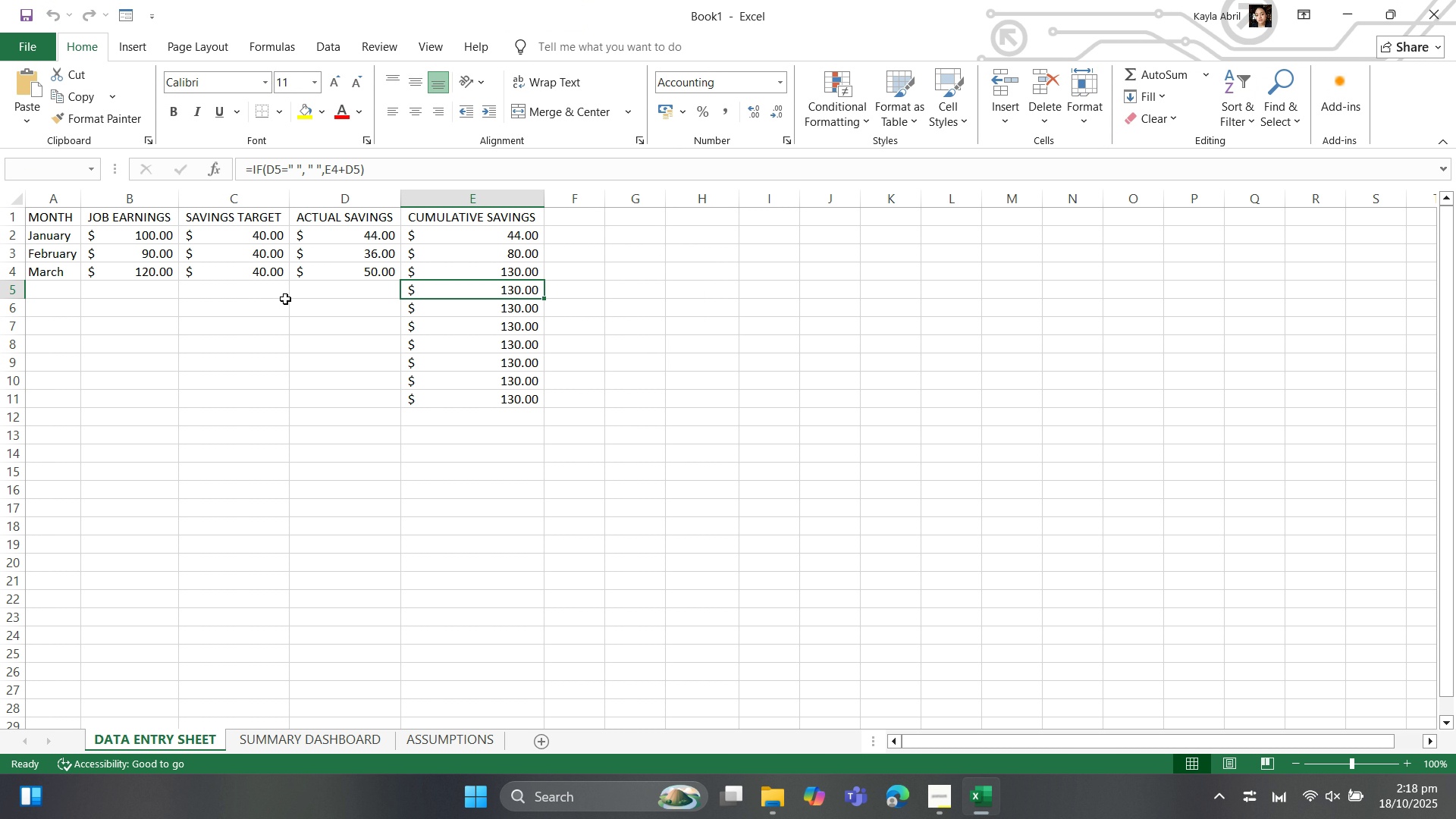 
left_click([337, 291])
 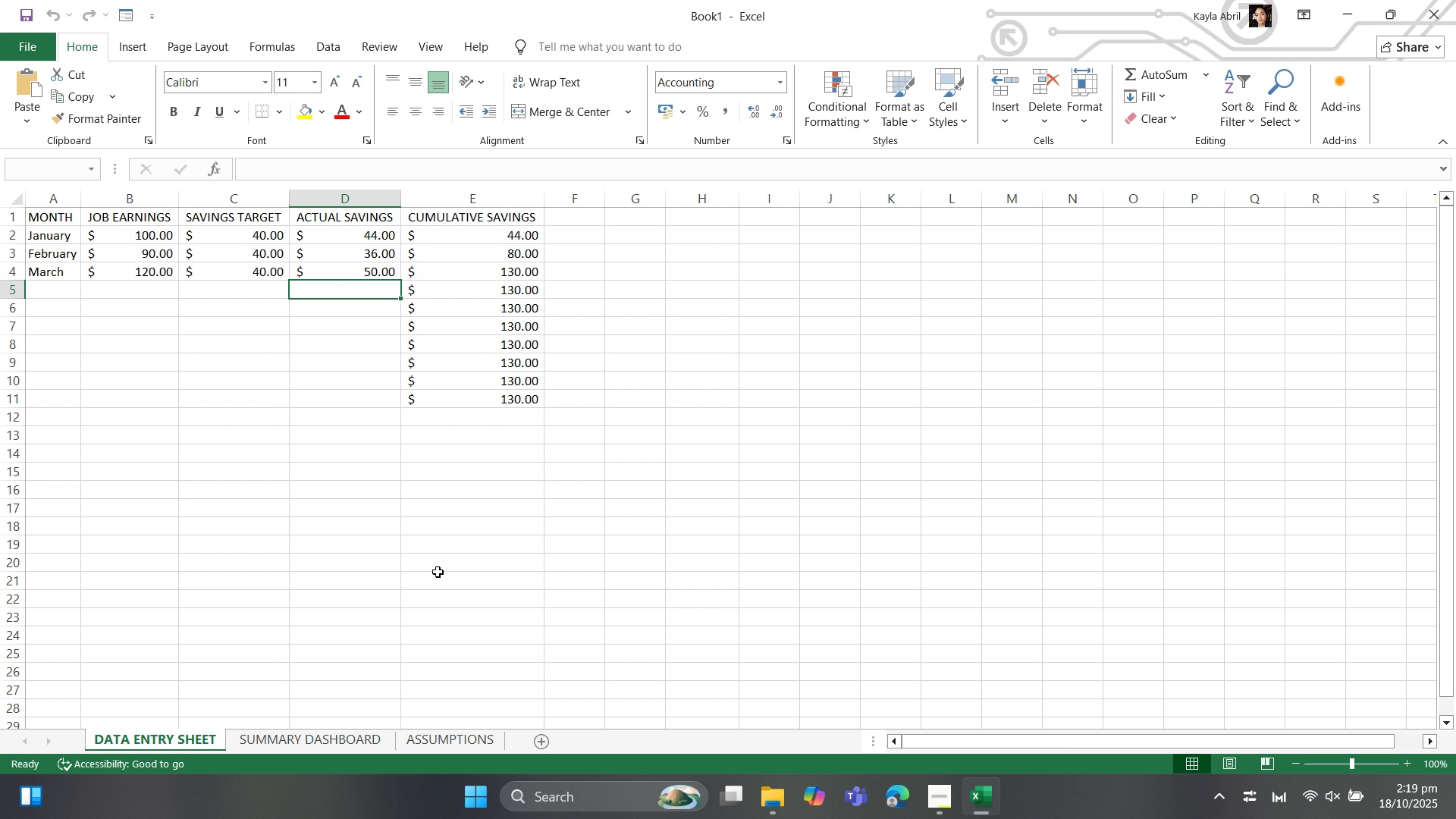 
wait(41.03)
 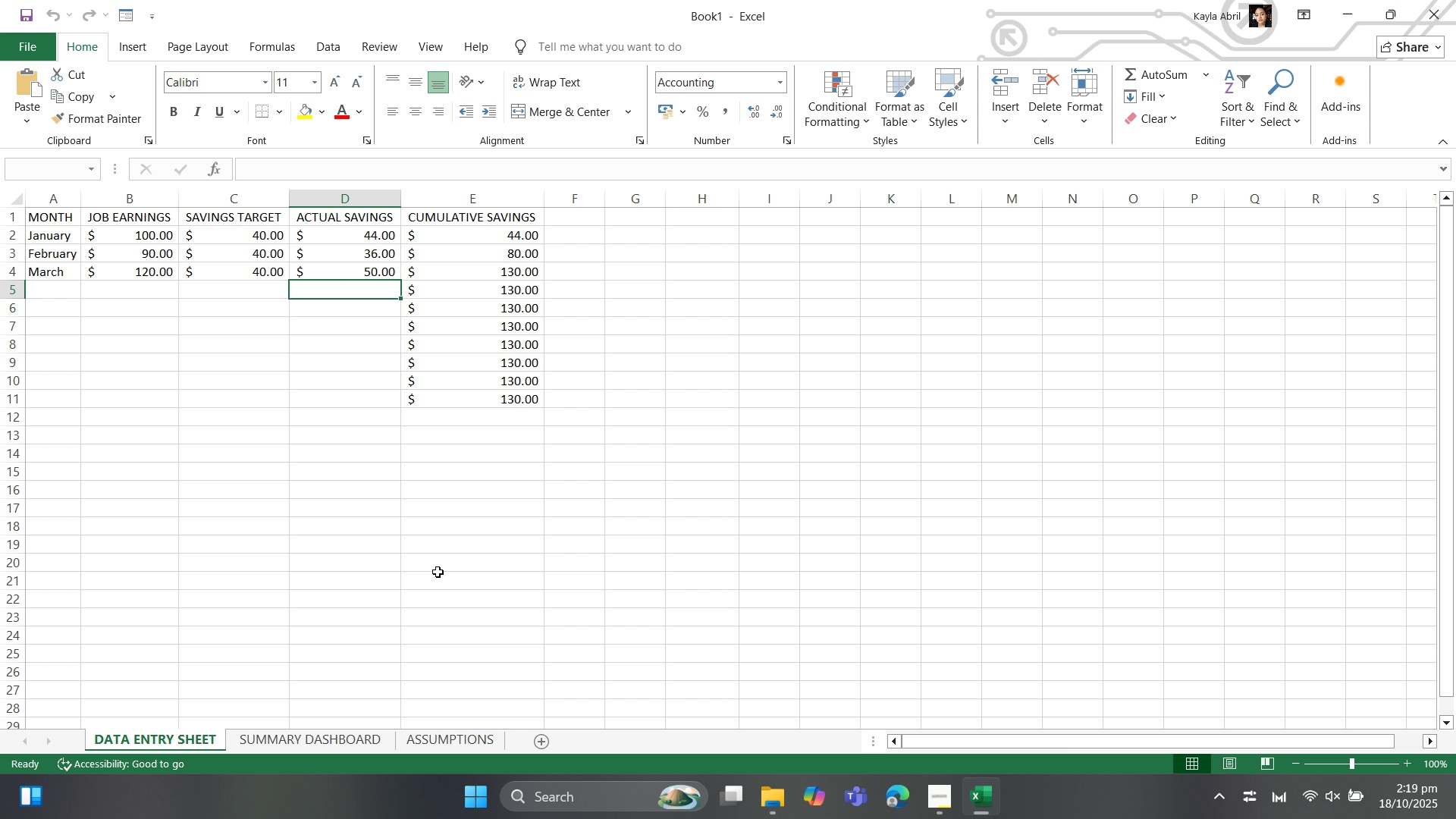 
left_click([508, 428])
 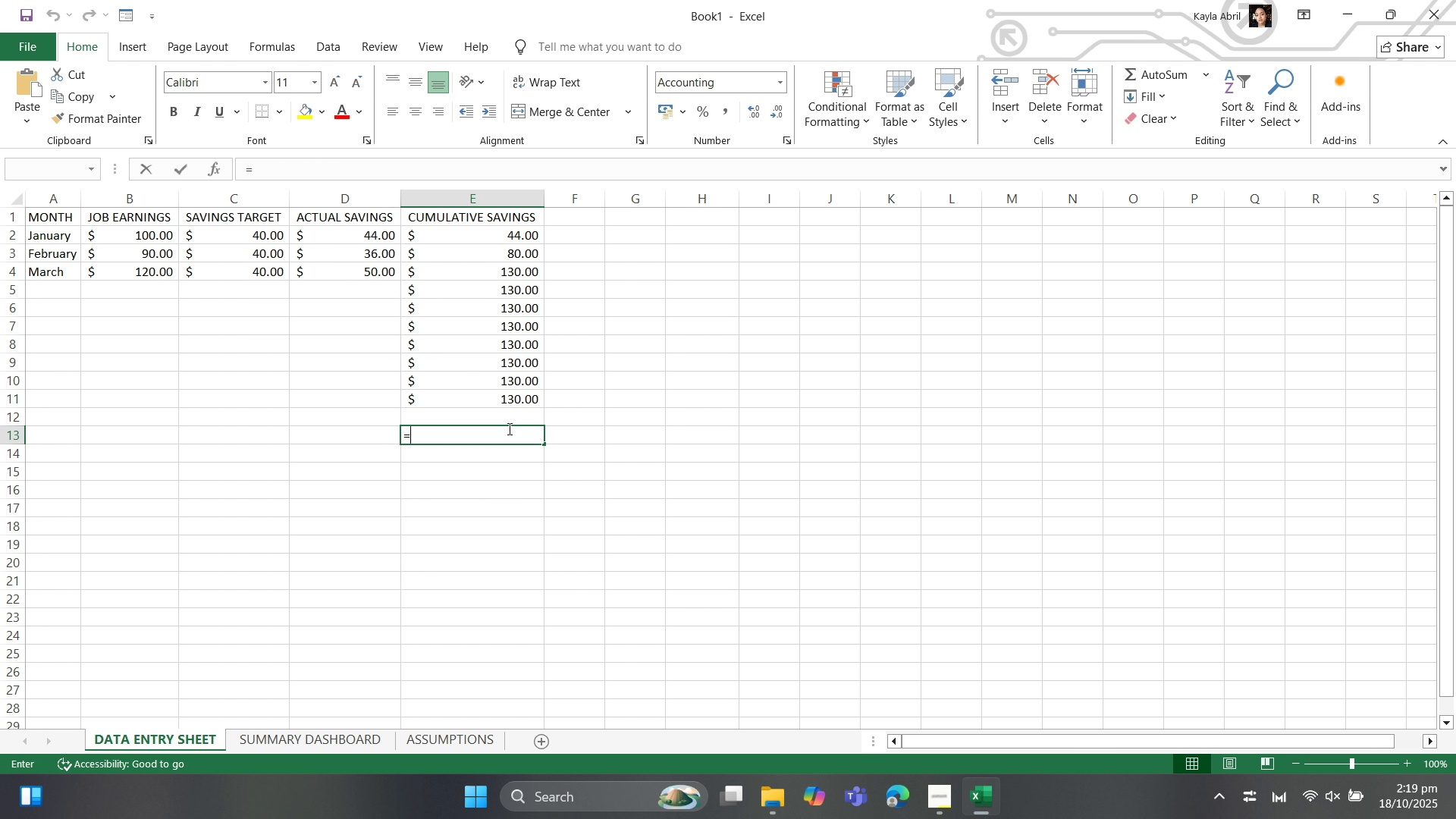 
type(=sum)
key(Backspace)
key(Backspace)
key(Backspace)
type(IF()
 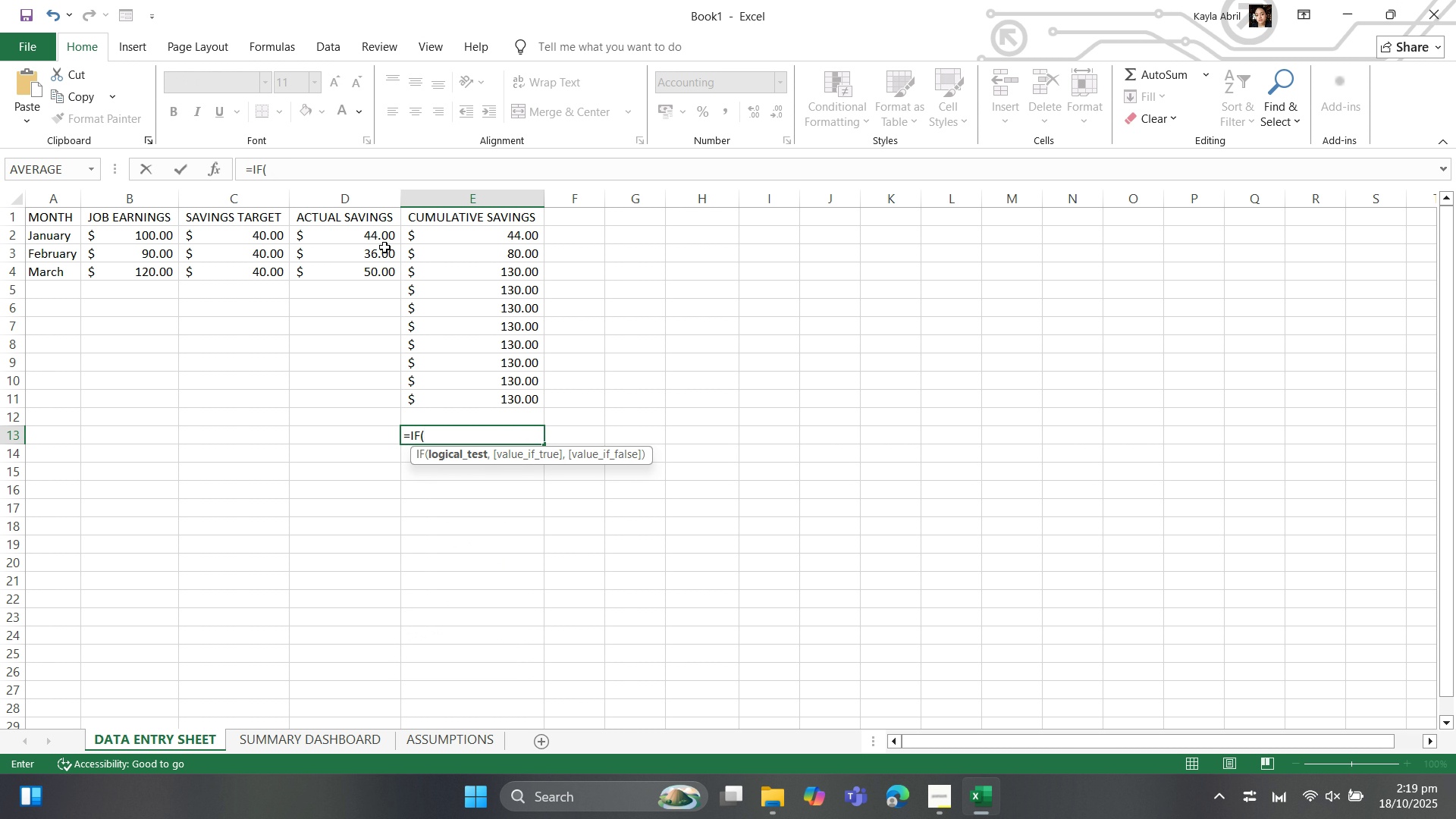 
left_click([384, 241])
 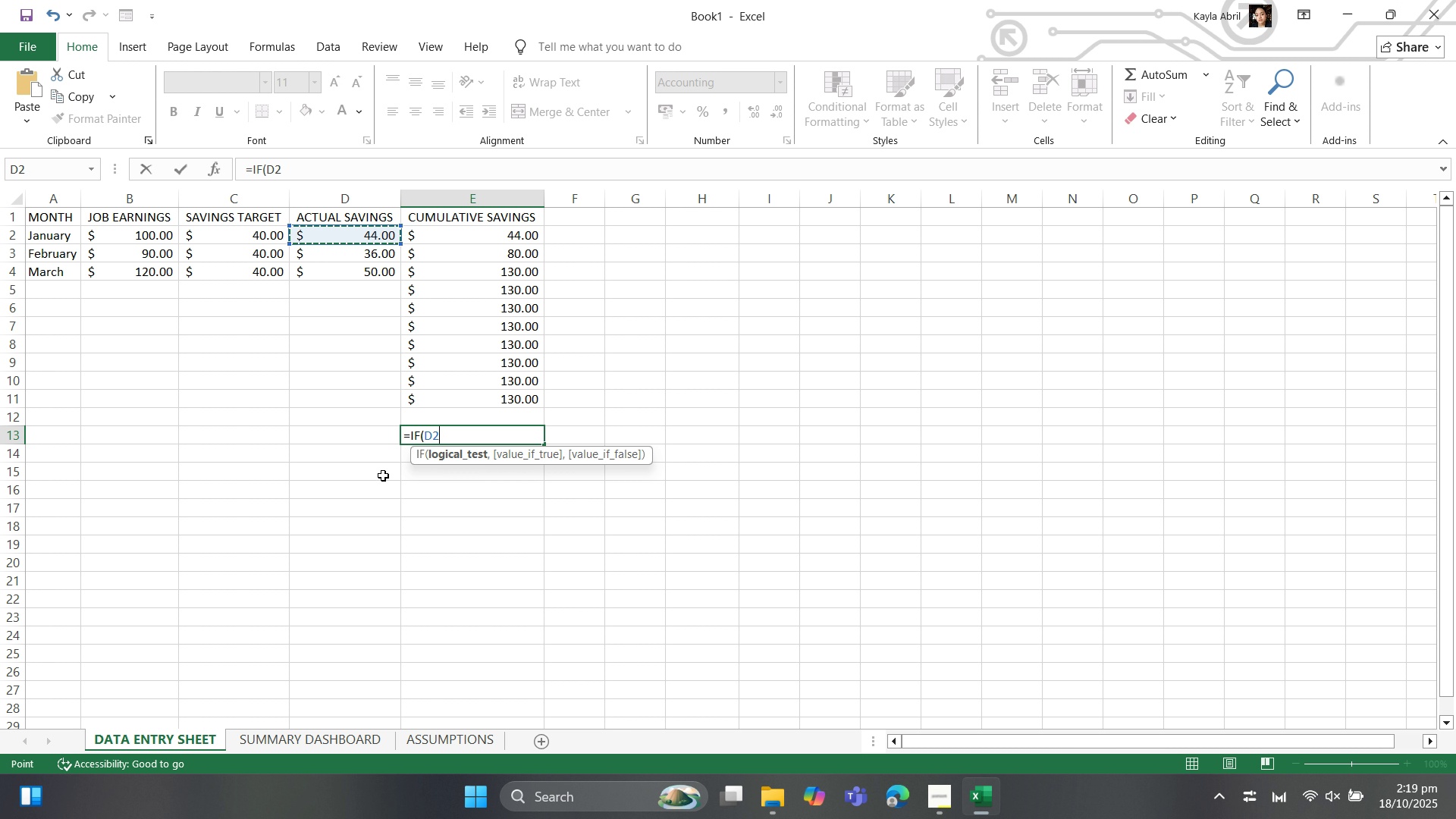 
key(Equal)
 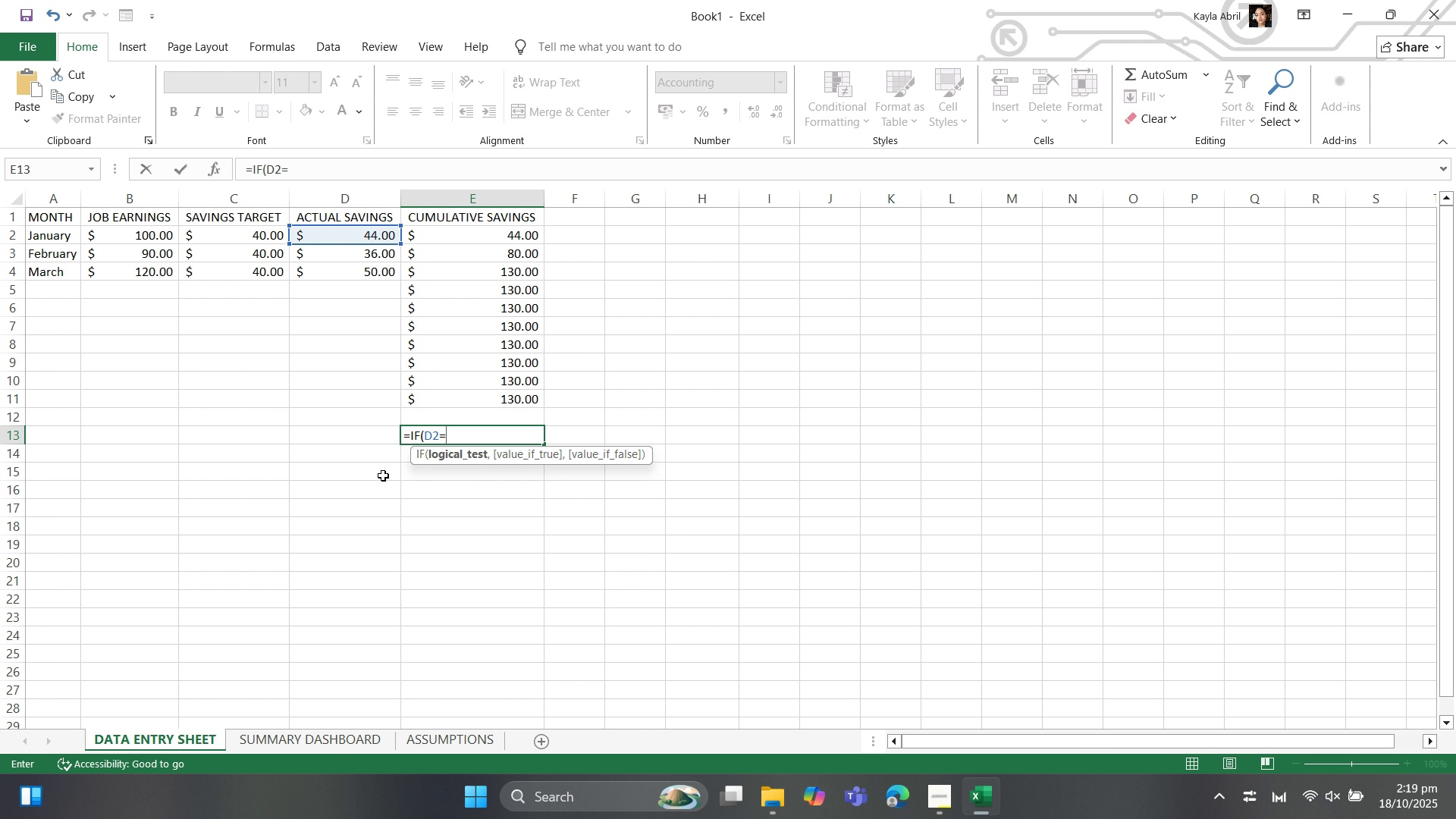 
key(Shift+Quote)
 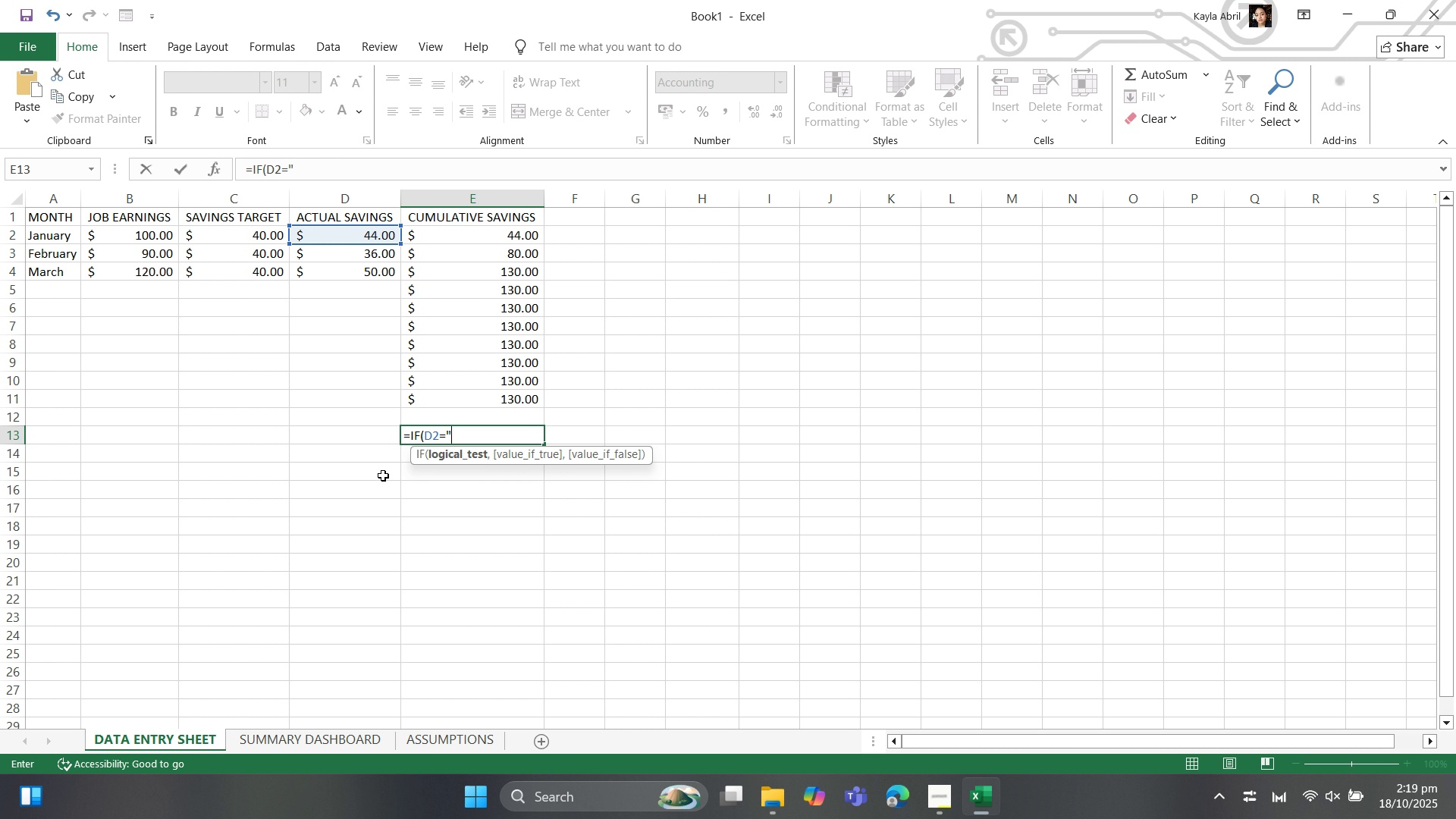 
key(Space)
 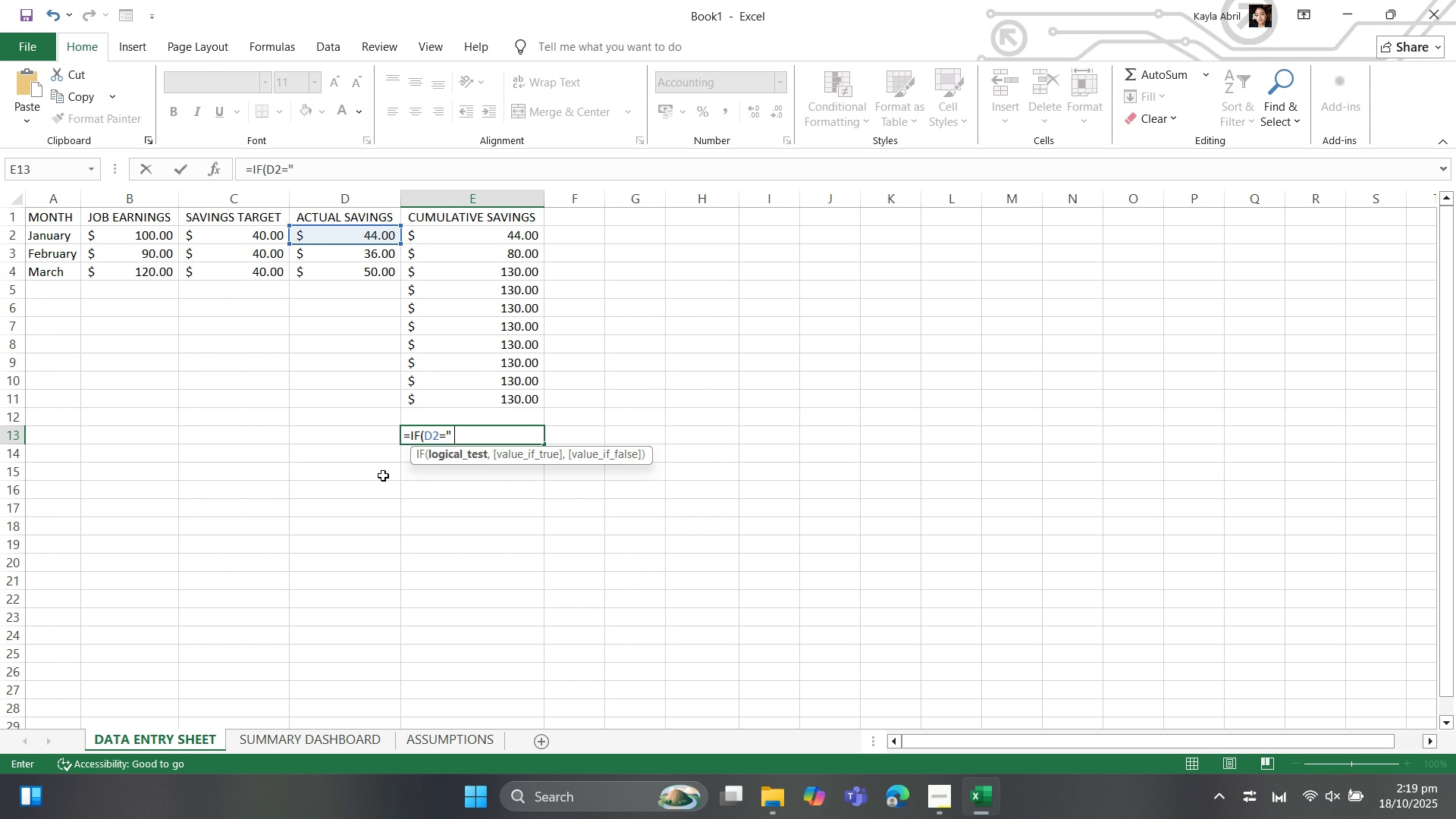 
key(Shift+ShiftLeft)
 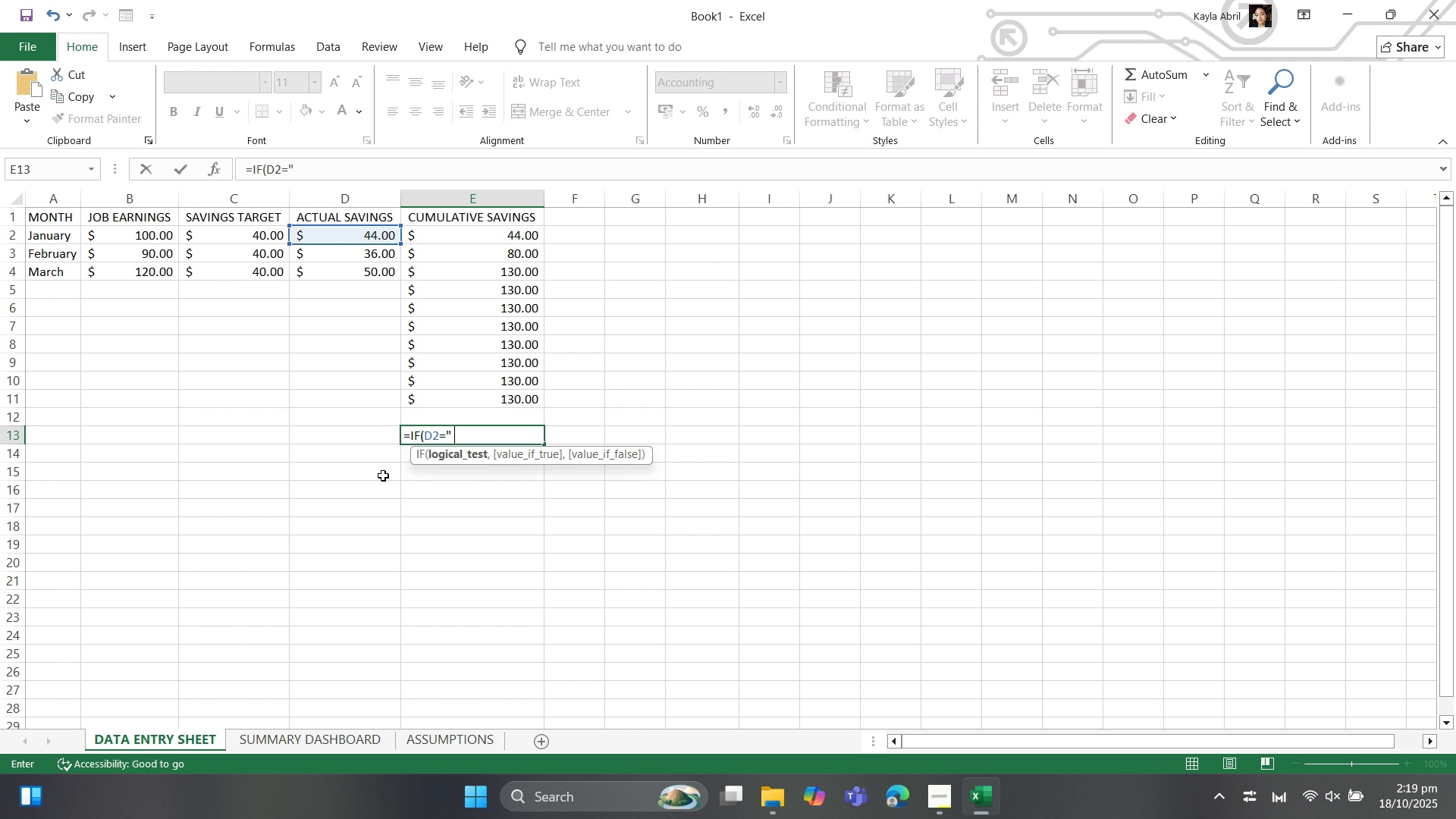 
key(Shift+Quote)
 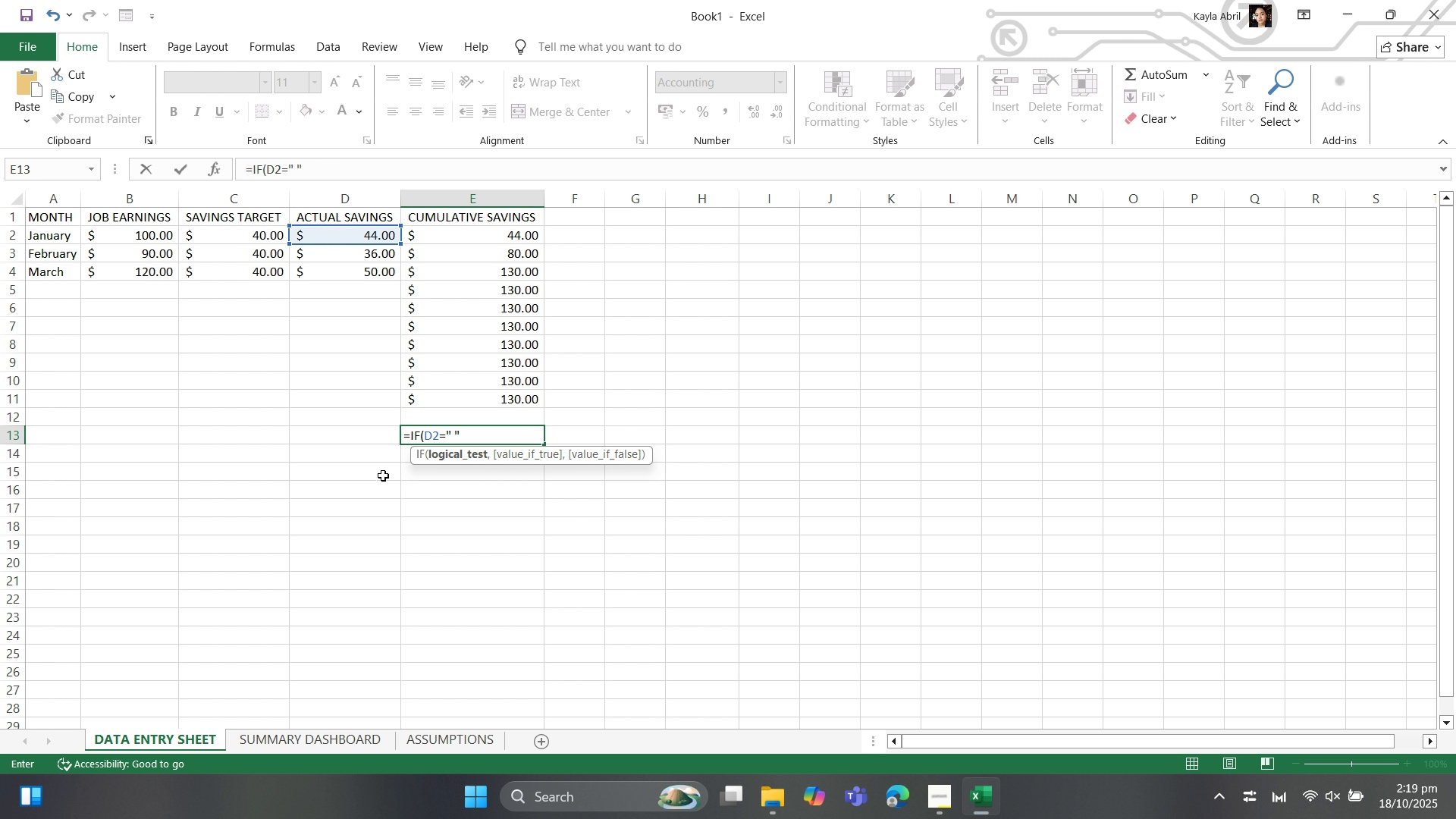 
key(Comma)
 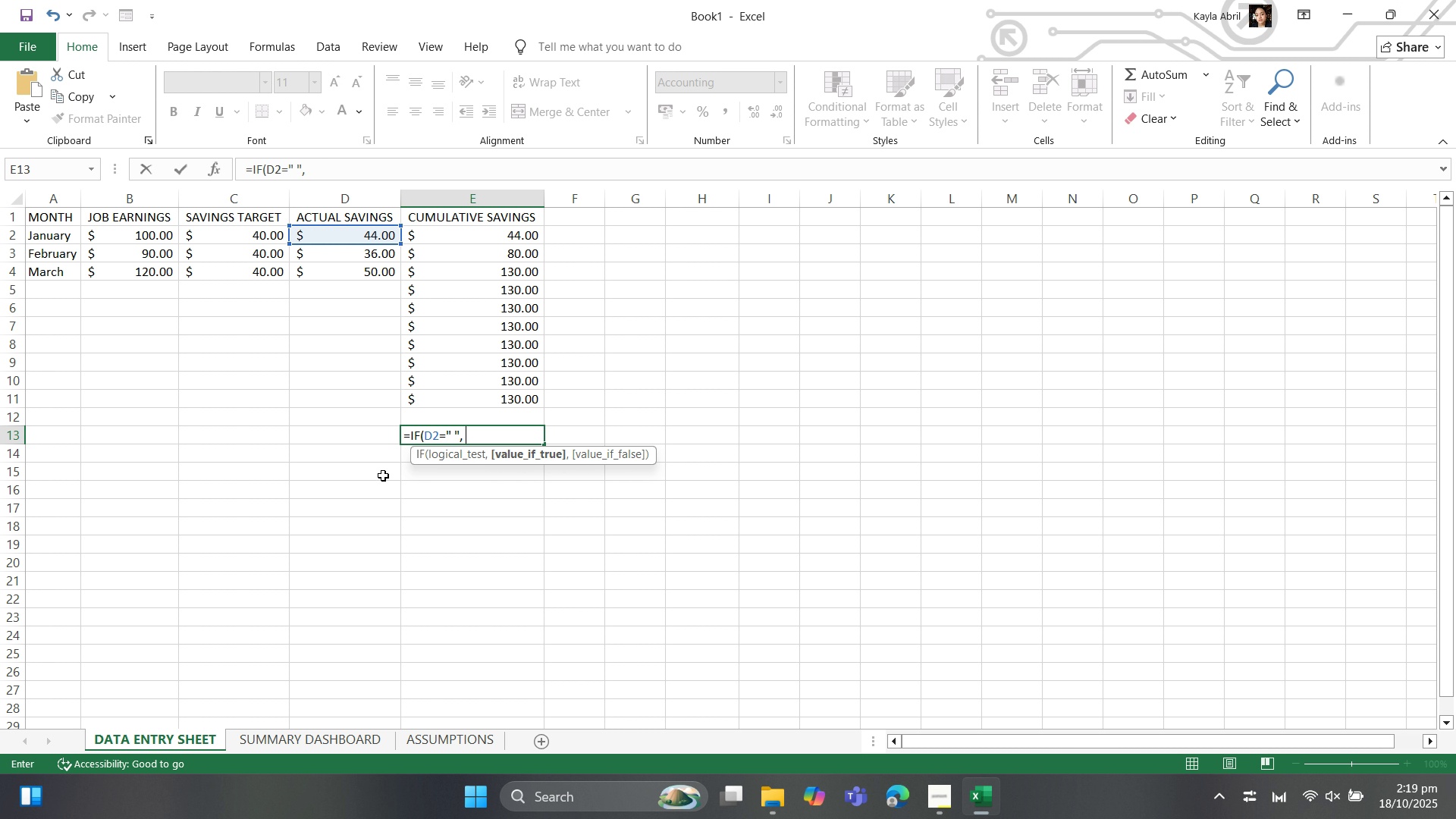 
key(Space)
 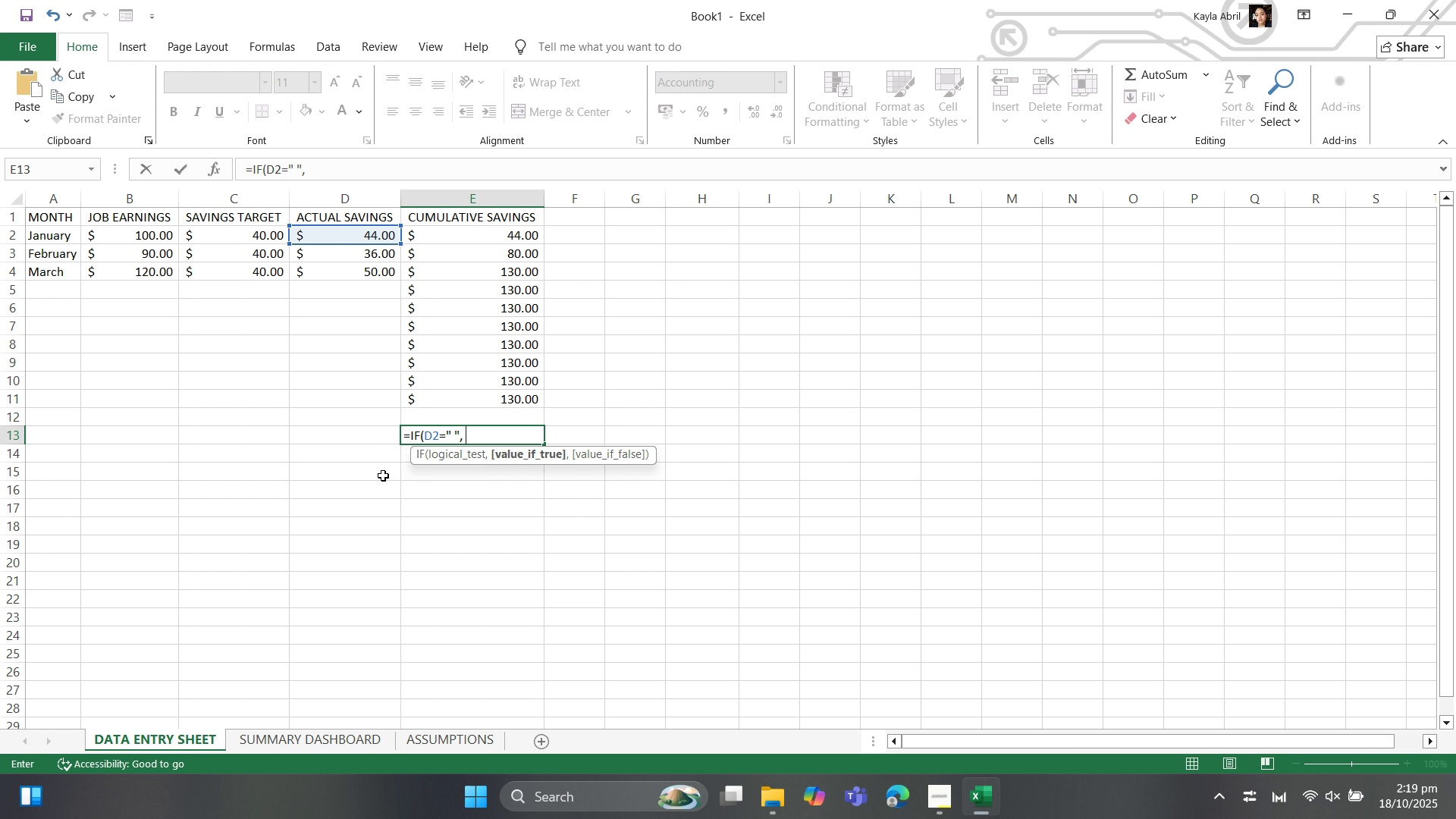 
key(Shift+ShiftLeft)
 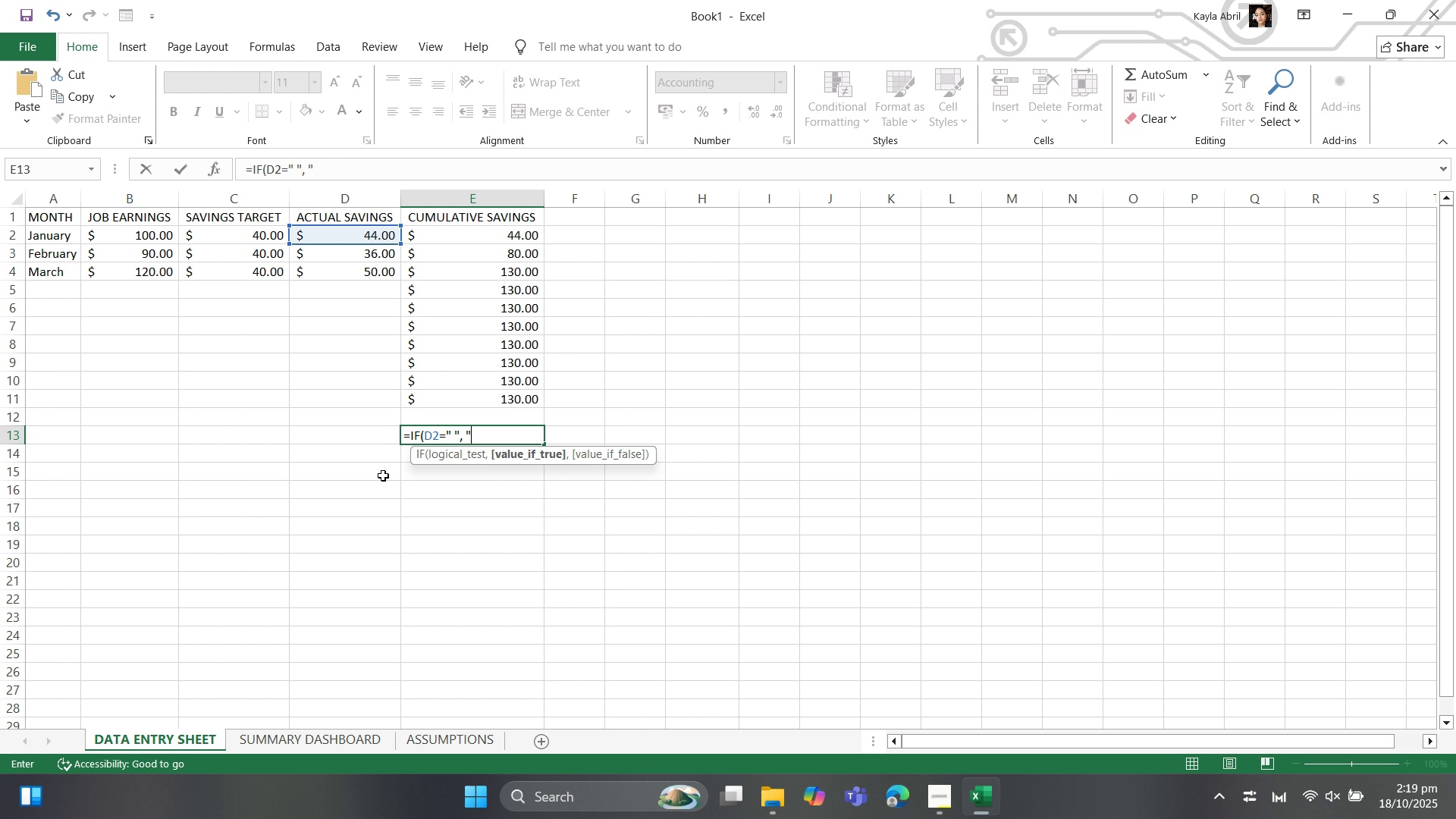 
key(Shift+Quote)
 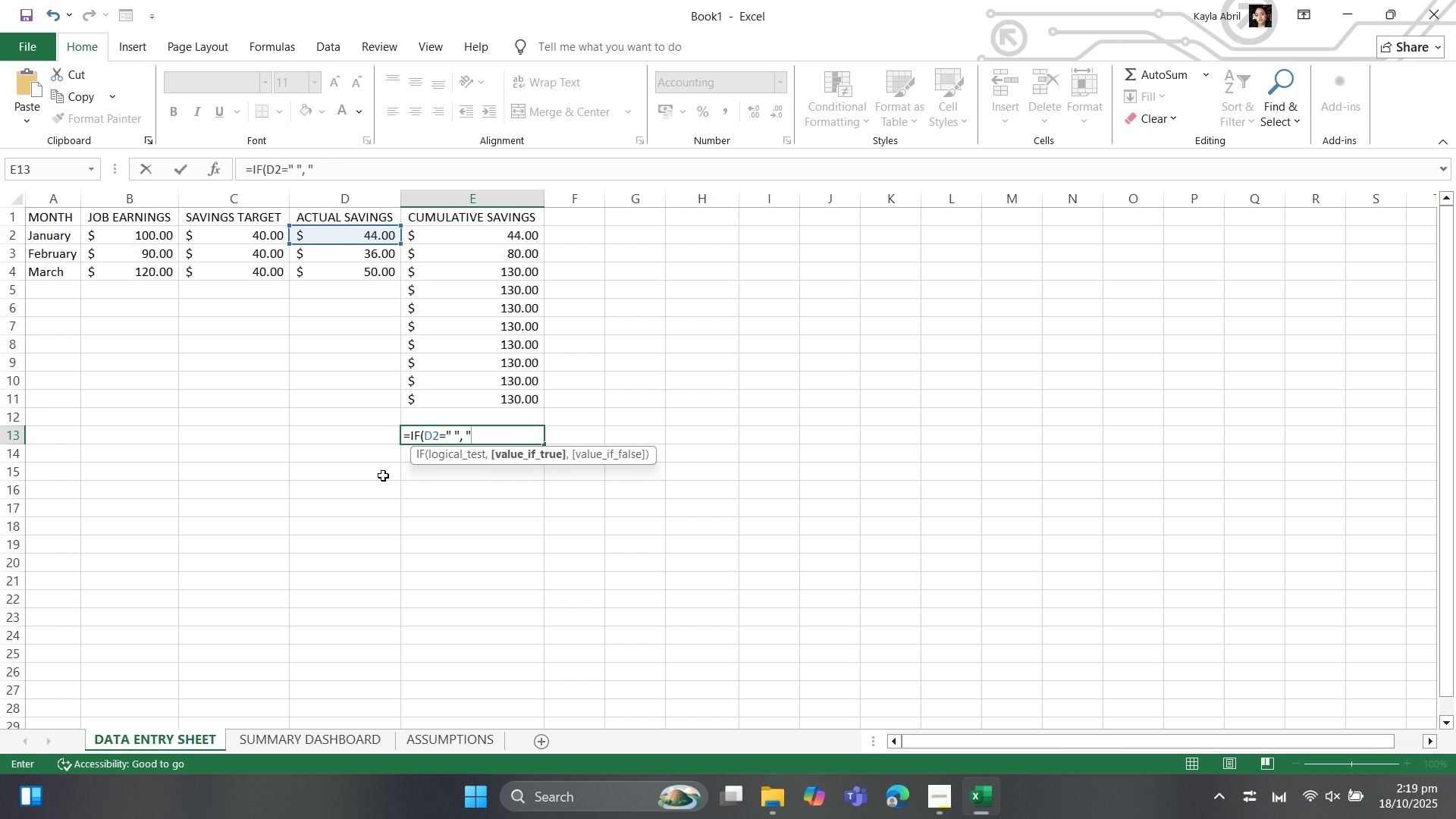 
key(Space)
 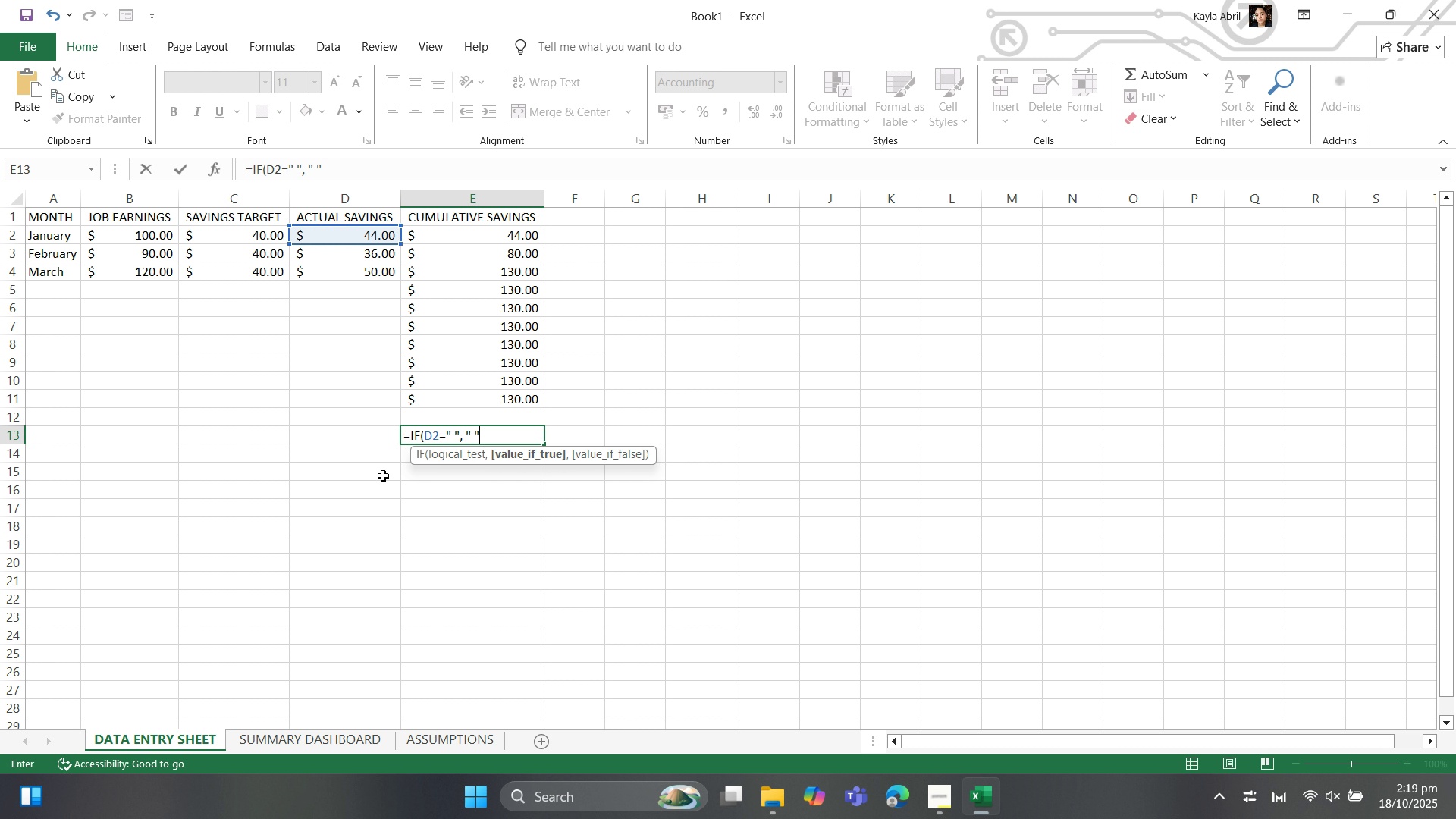 
key(Shift+ShiftLeft)
 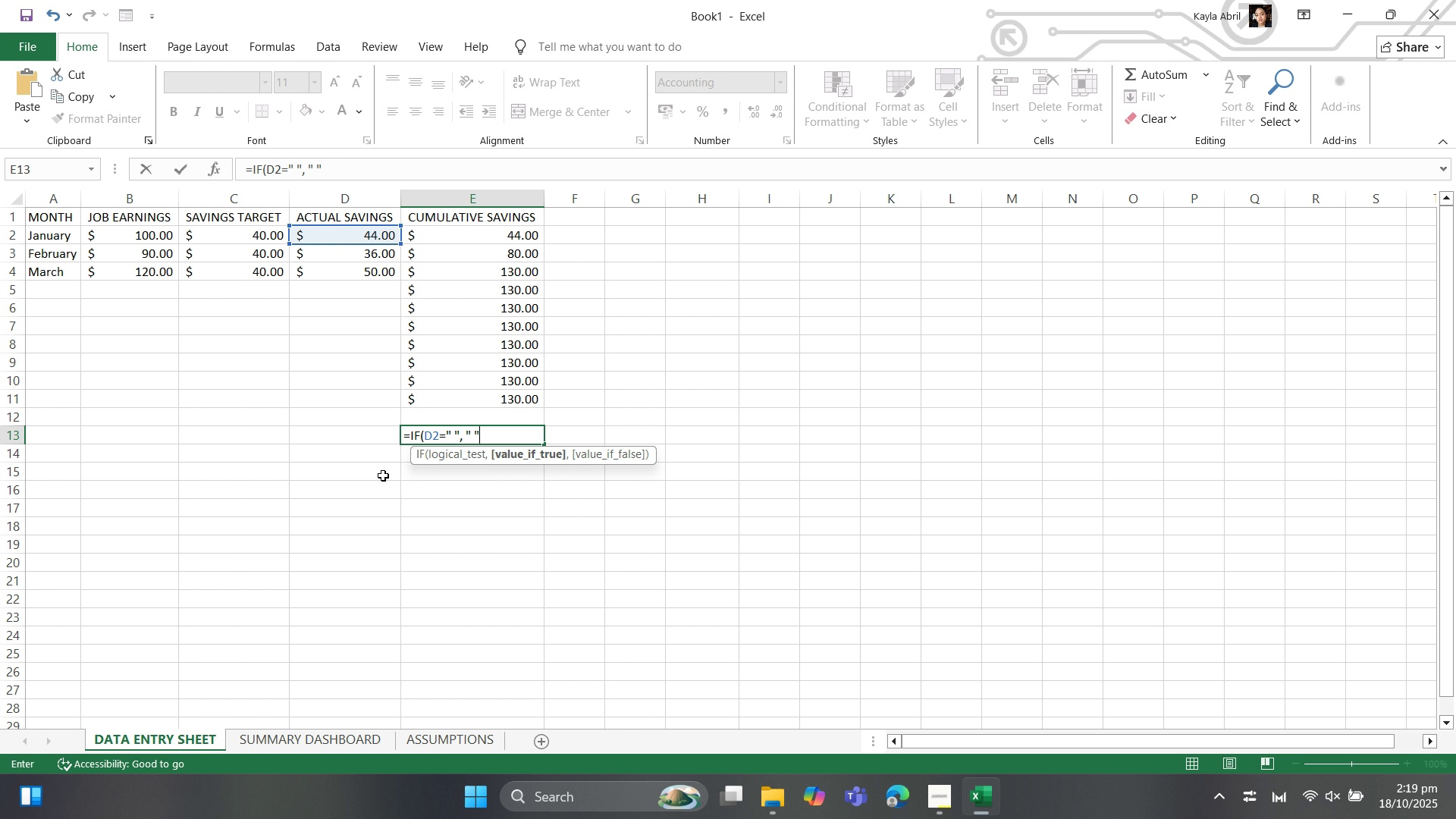 
key(Shift+Quote)
 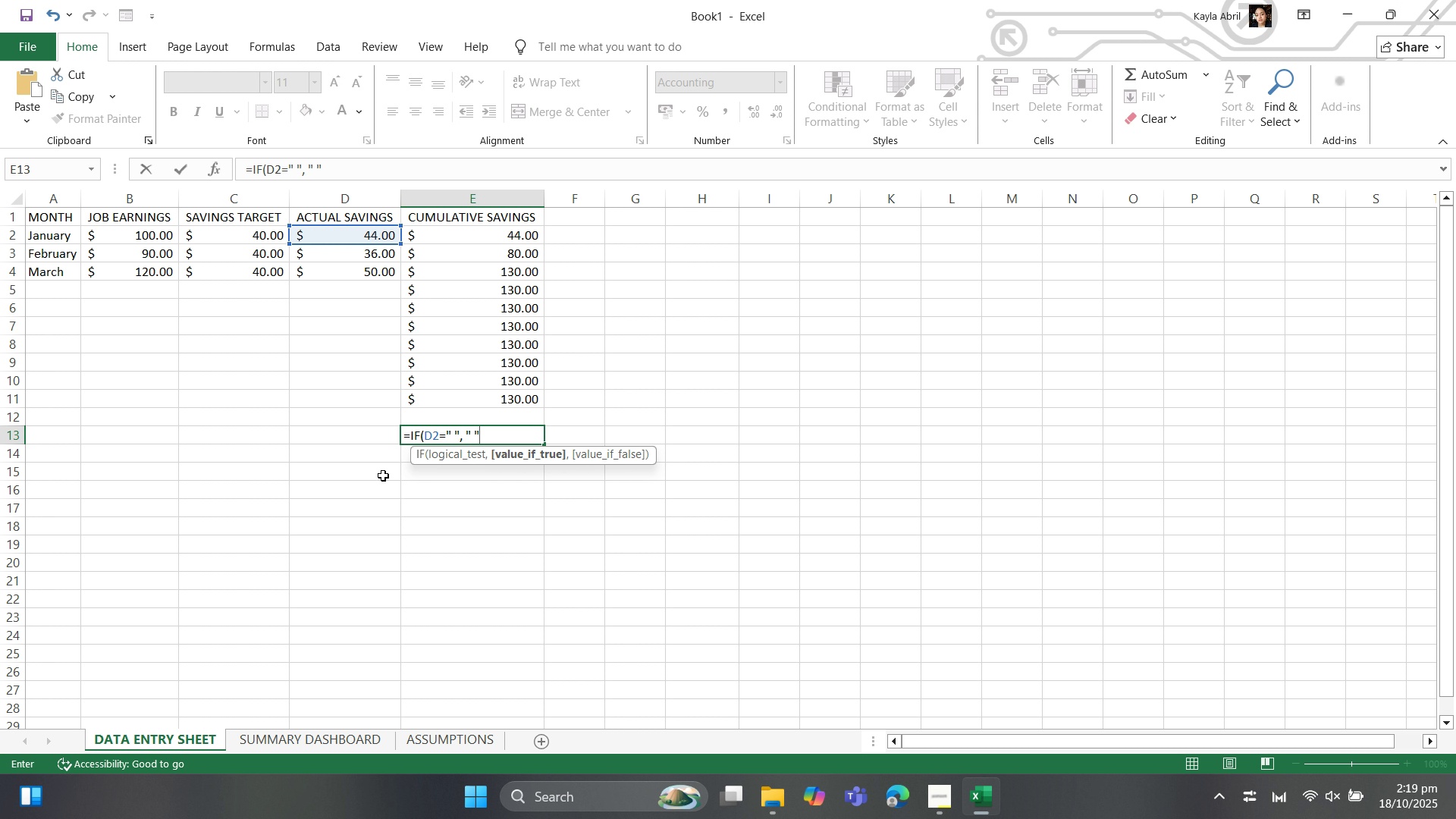 
type(,SUM()
 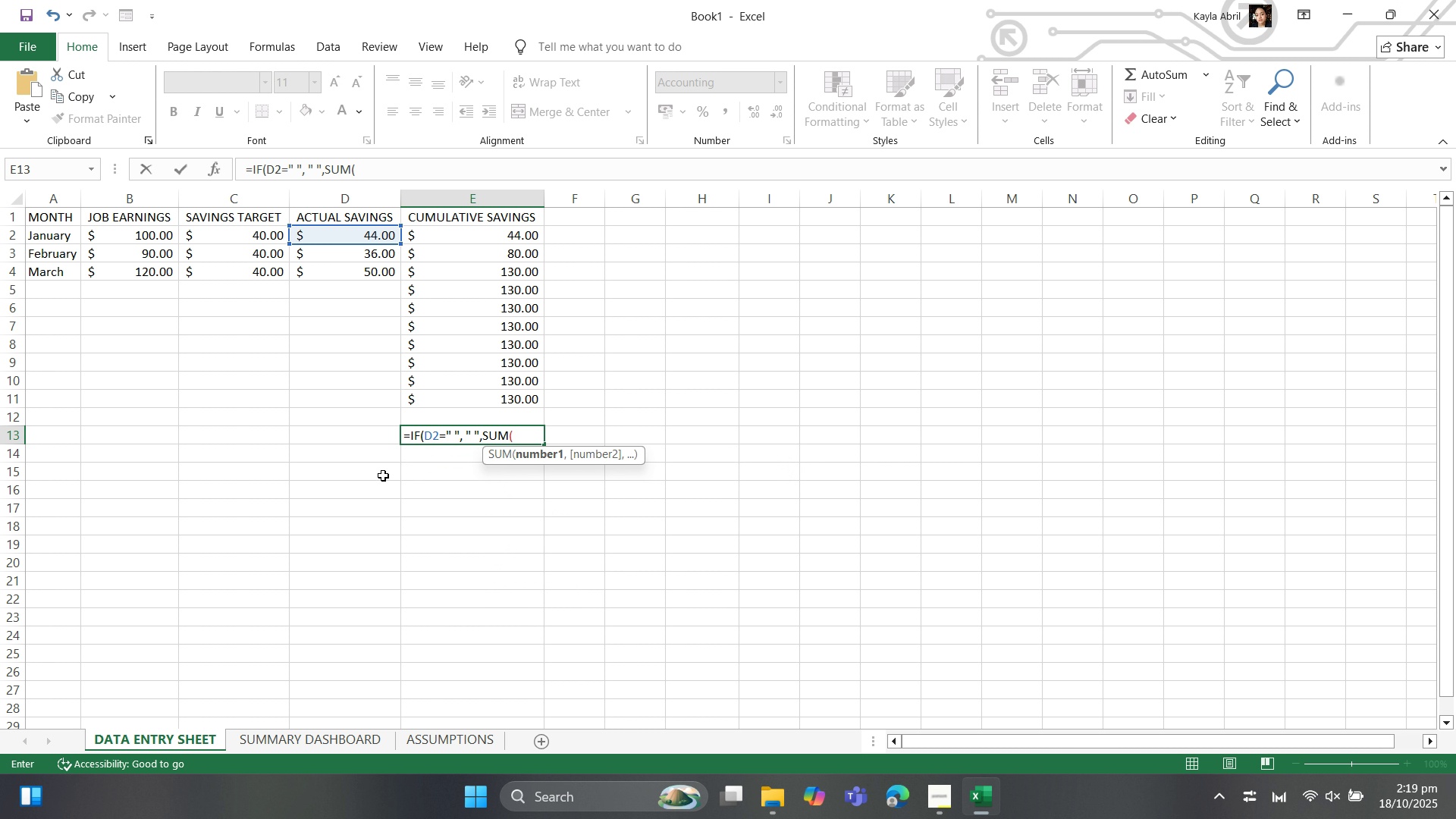 
wait(9.26)
 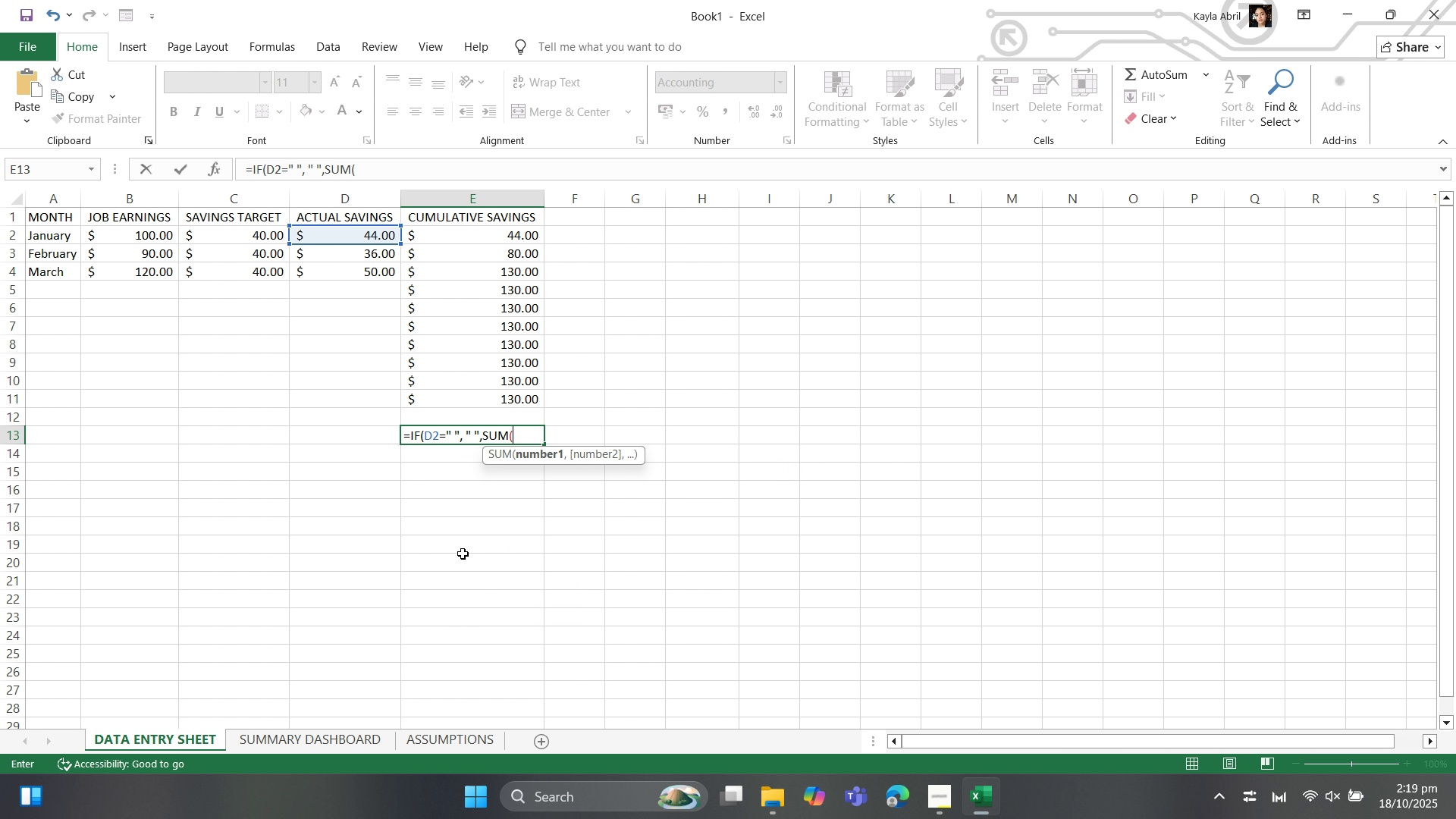 
left_click_drag(start_coordinate=[346, 235], to_coordinate=[344, 231])
 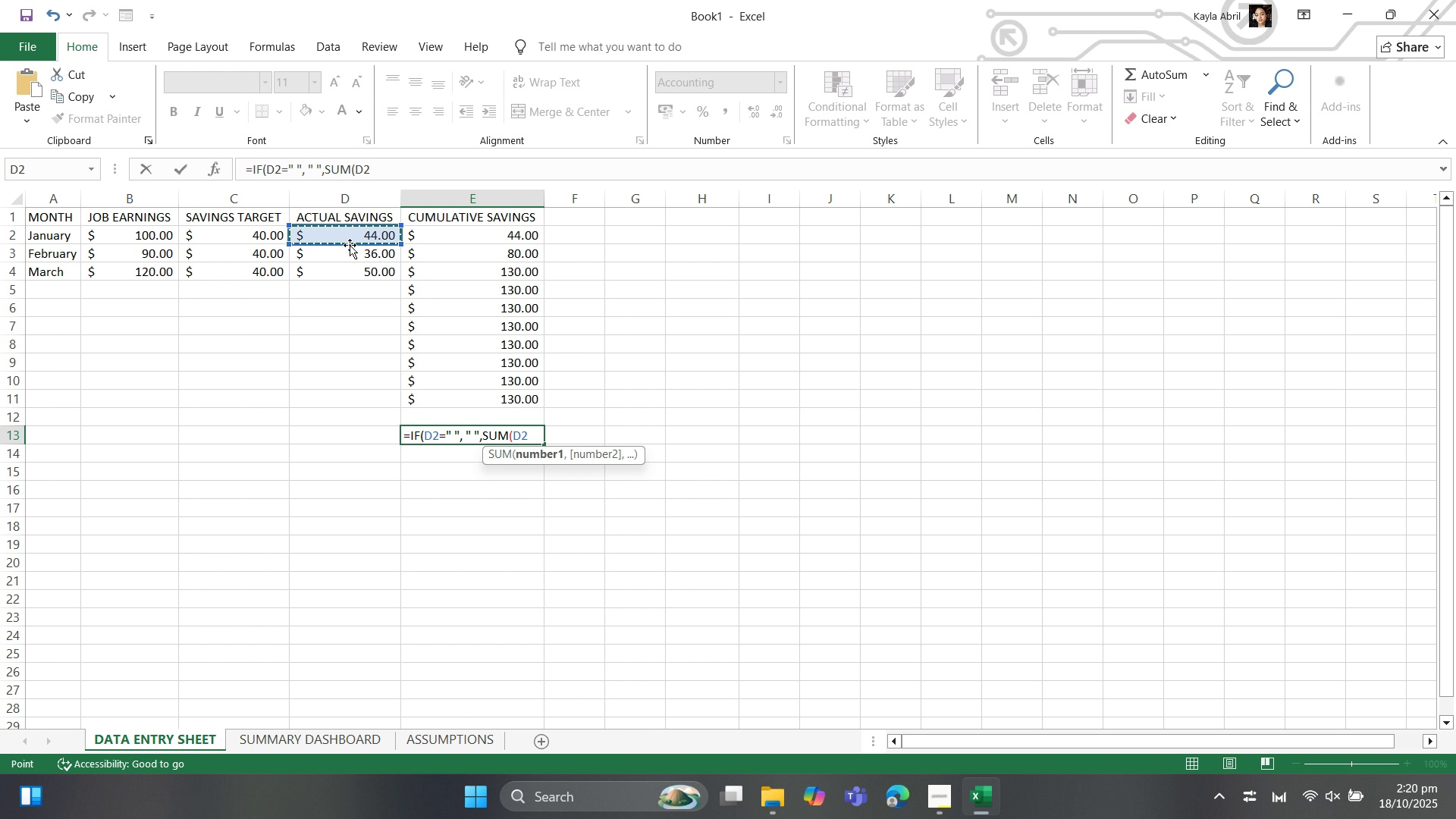 
wait(5.54)
 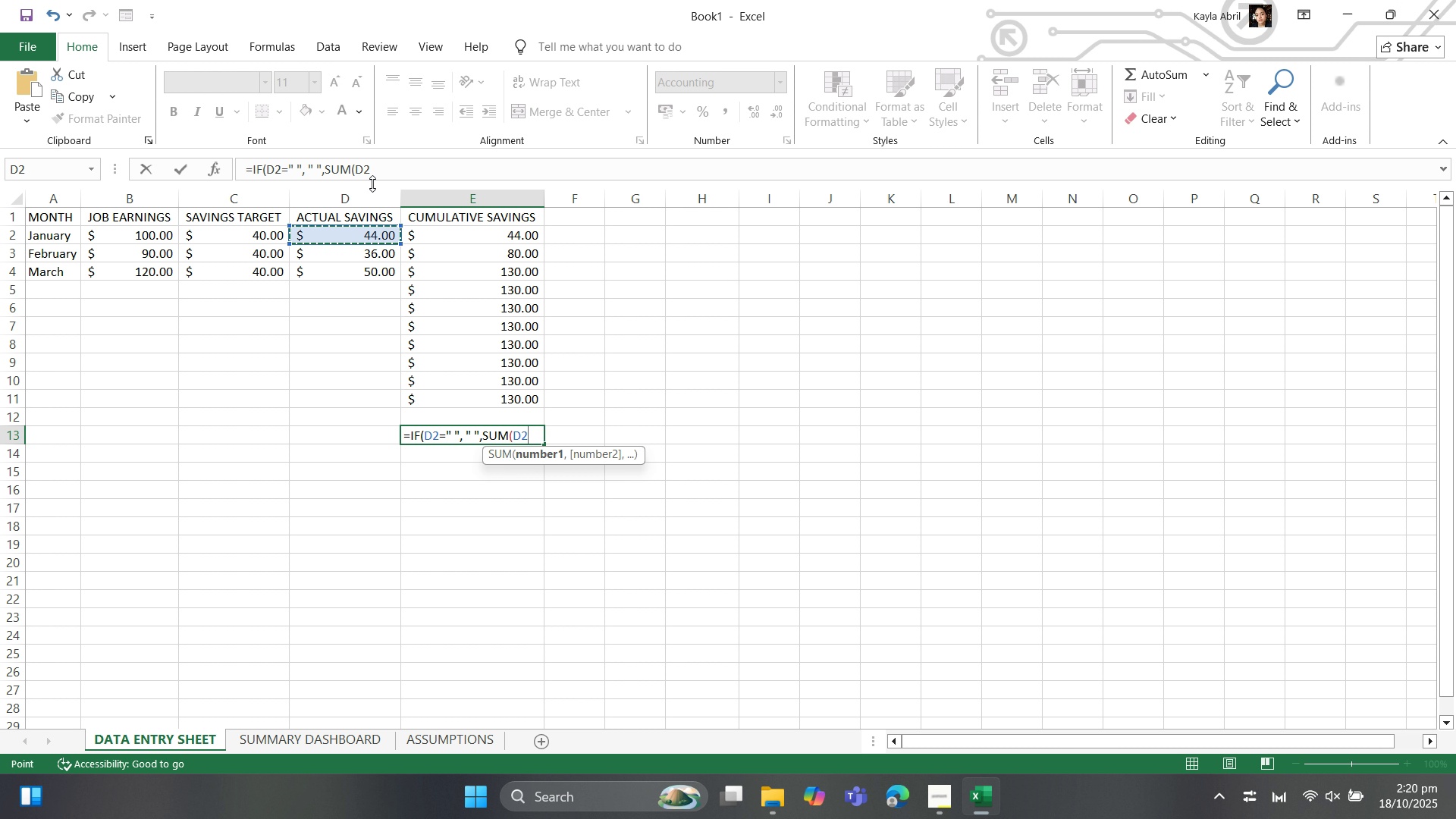 
key(Shift+Semicolon)
 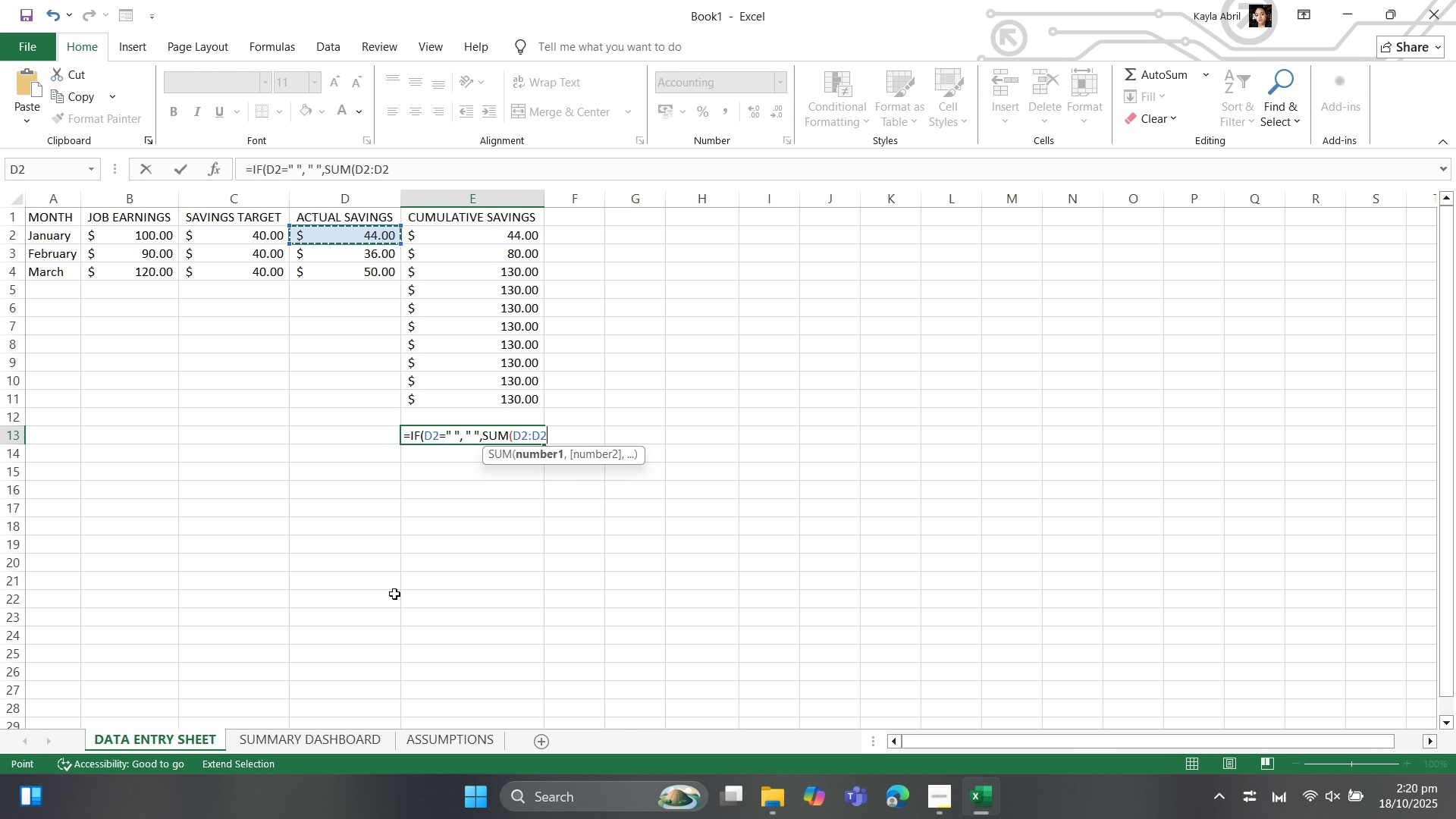 
key(Shift+ShiftLeft)
 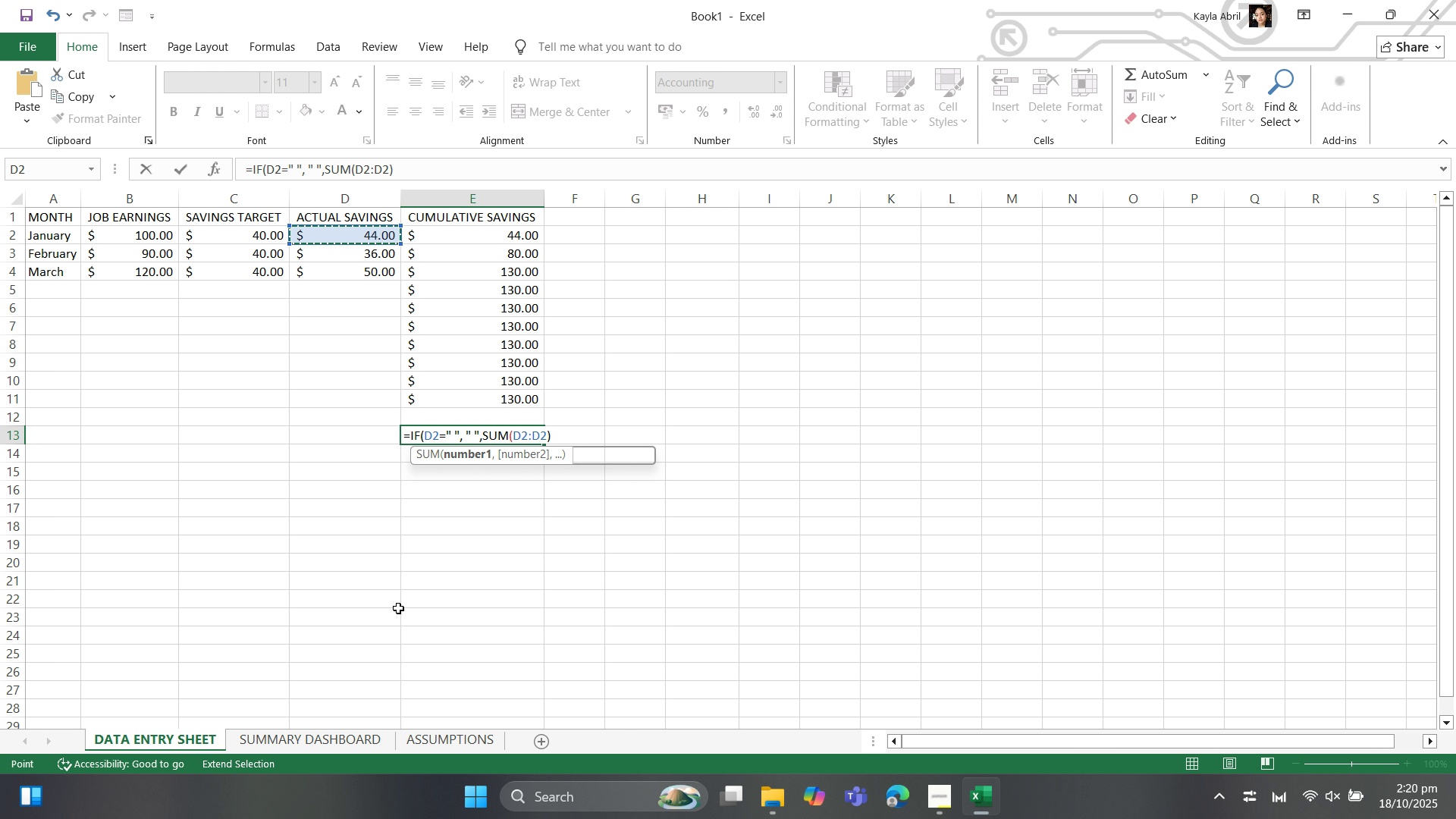 
key(Shift+0)
 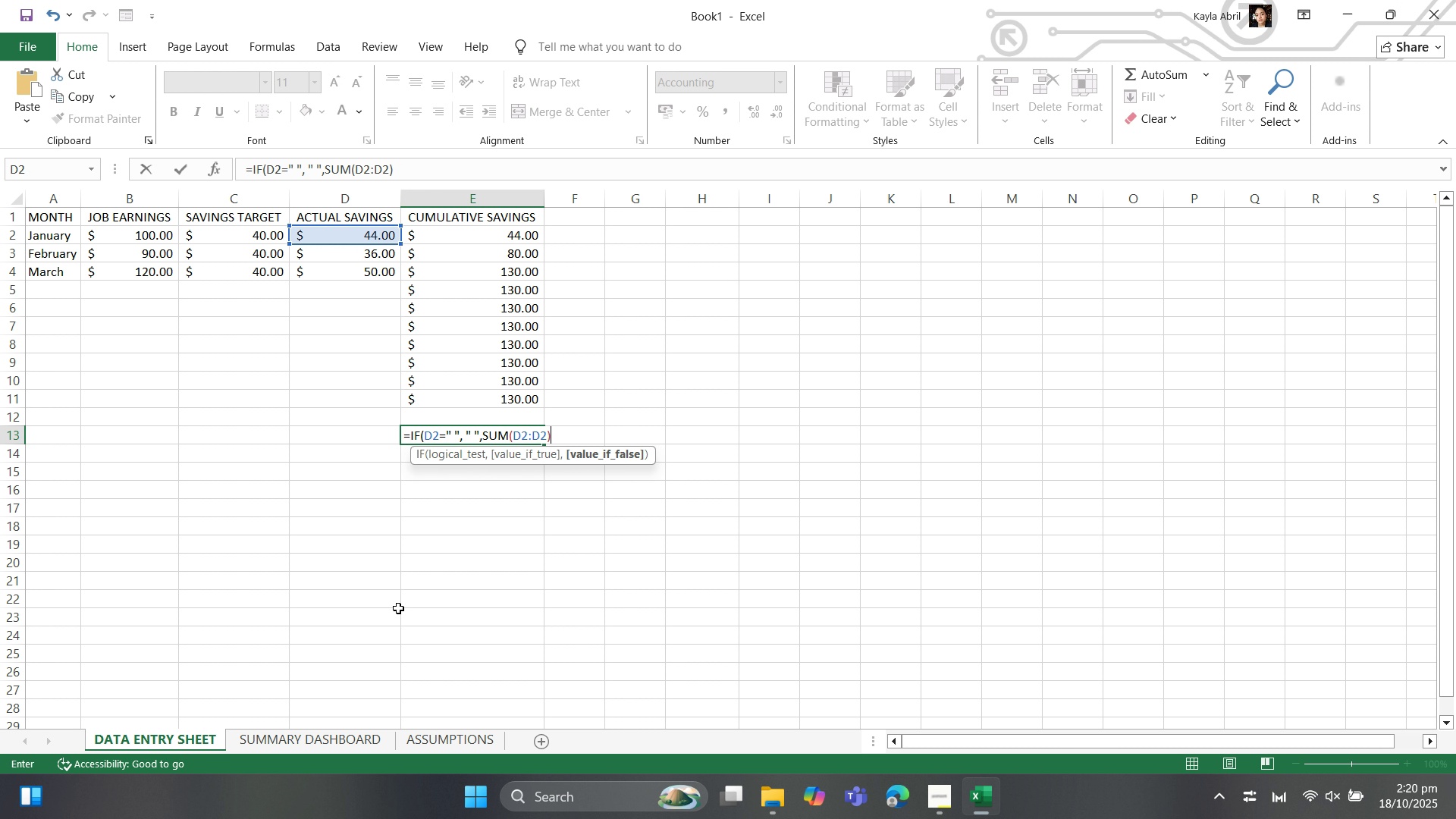 
key(Enter)
 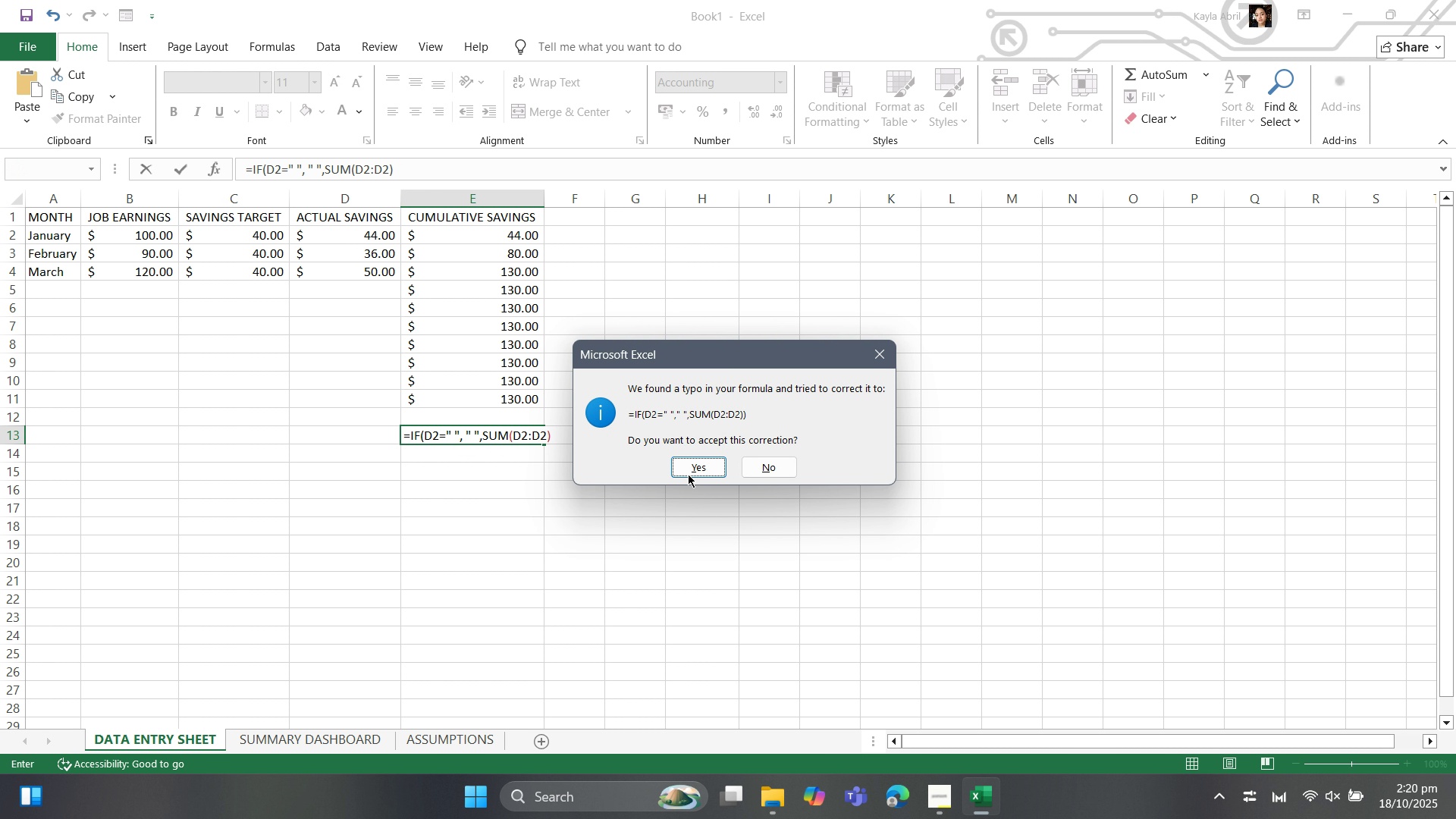 
wait(8.07)
 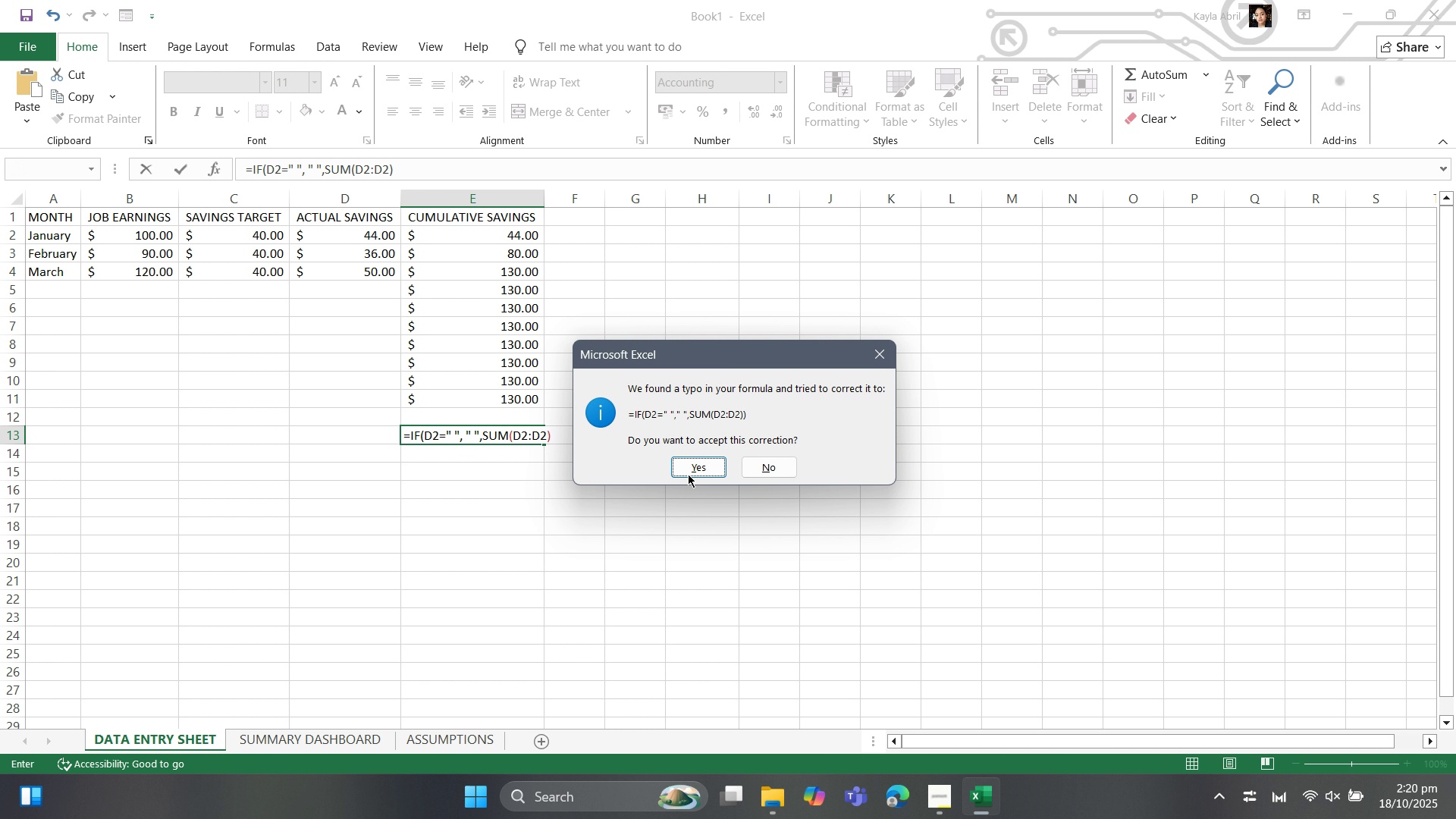 
left_click([699, 464])
 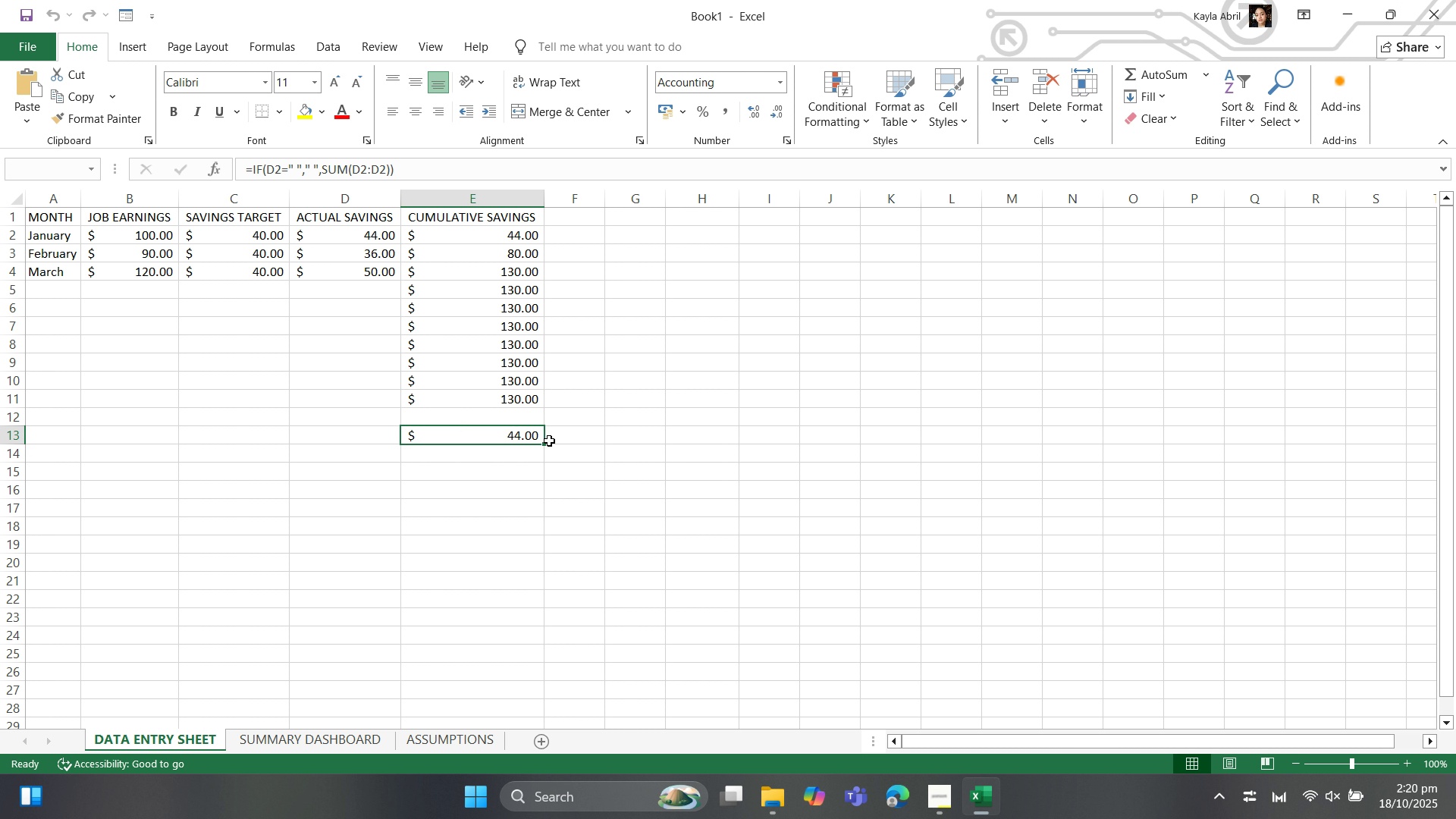 
left_click_drag(start_coordinate=[542, 442], to_coordinate=[544, 563])
 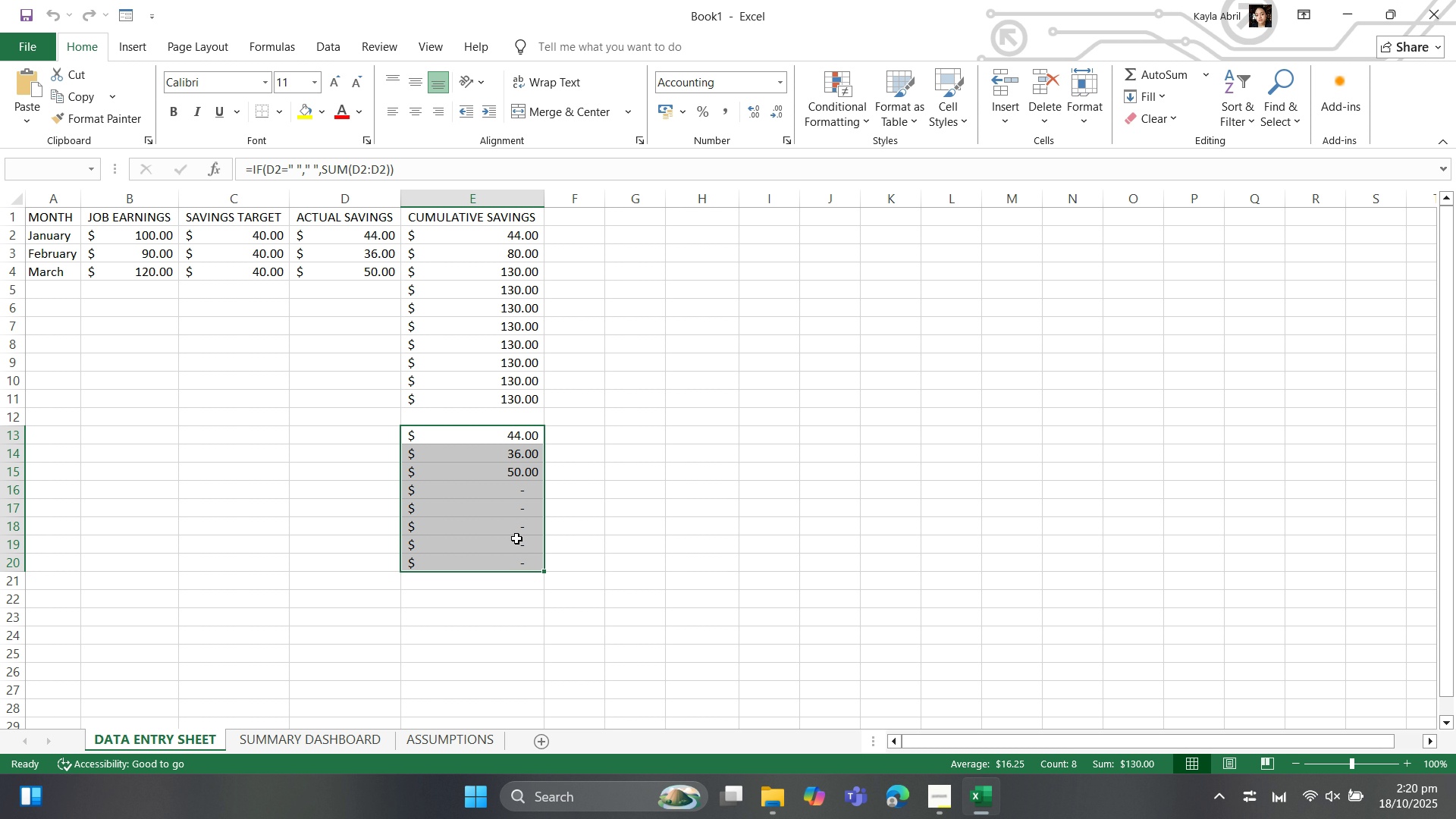 
wait(16.66)
 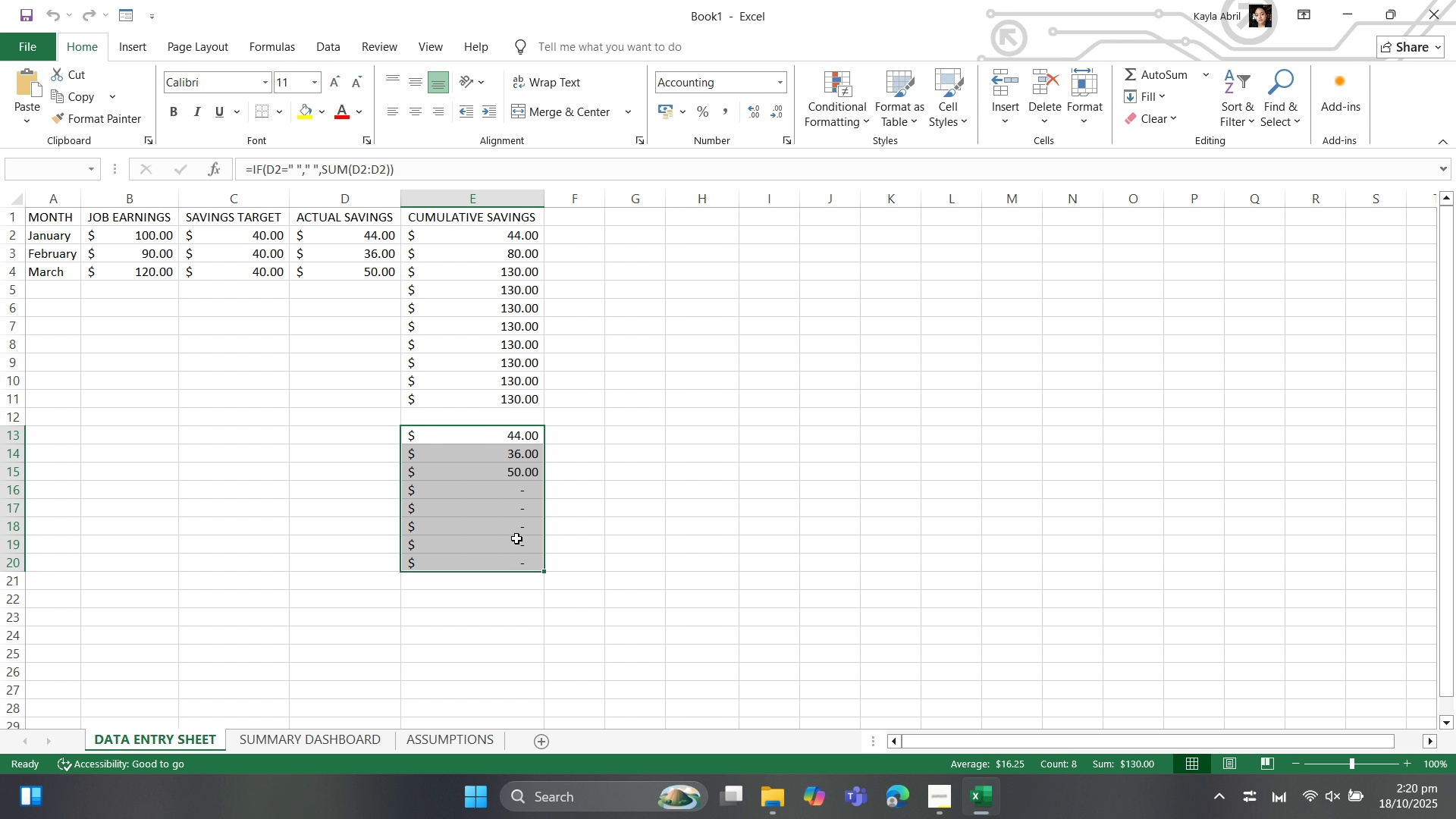 
left_click([352, 169])
 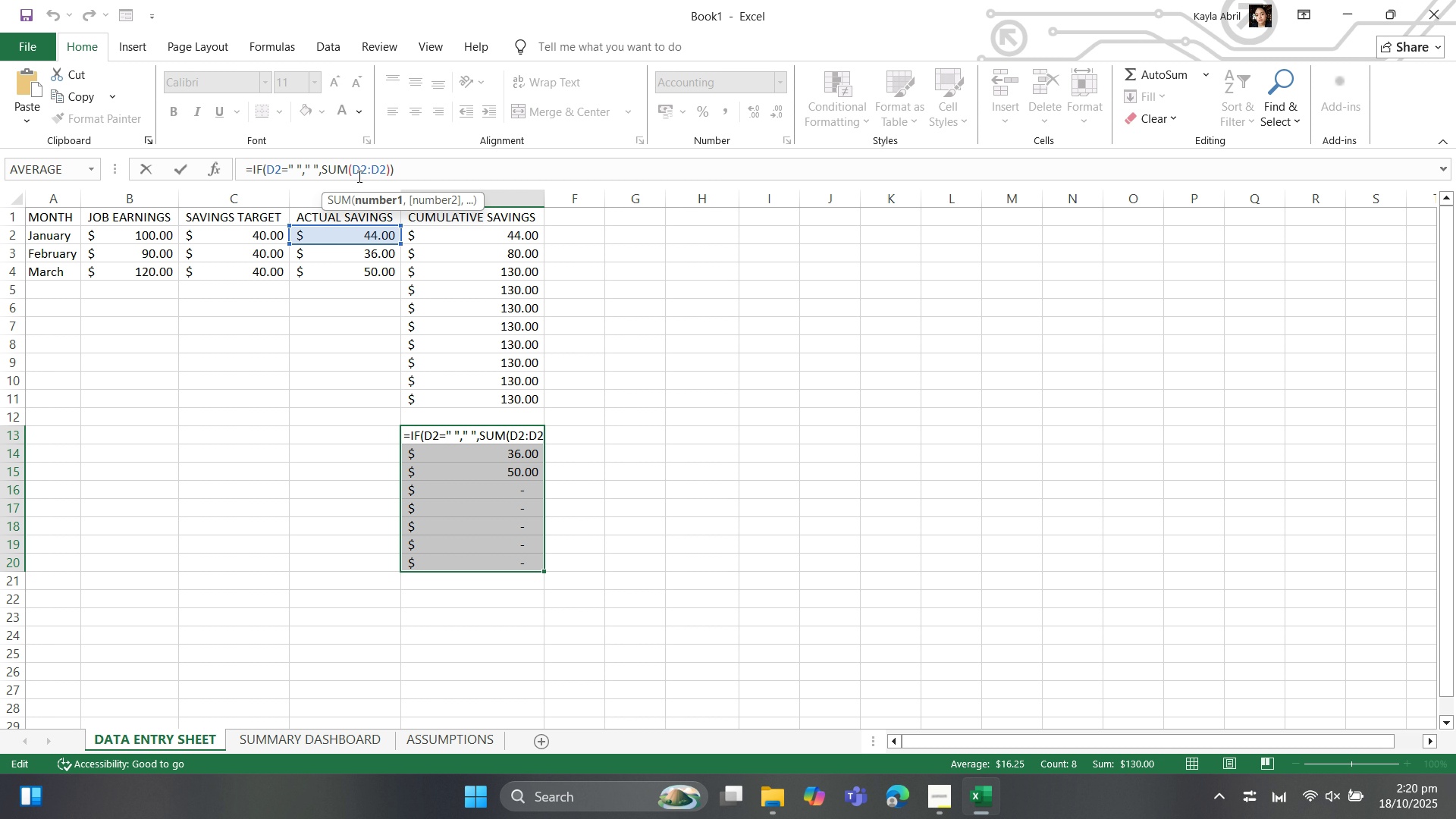 
wait(7.91)
 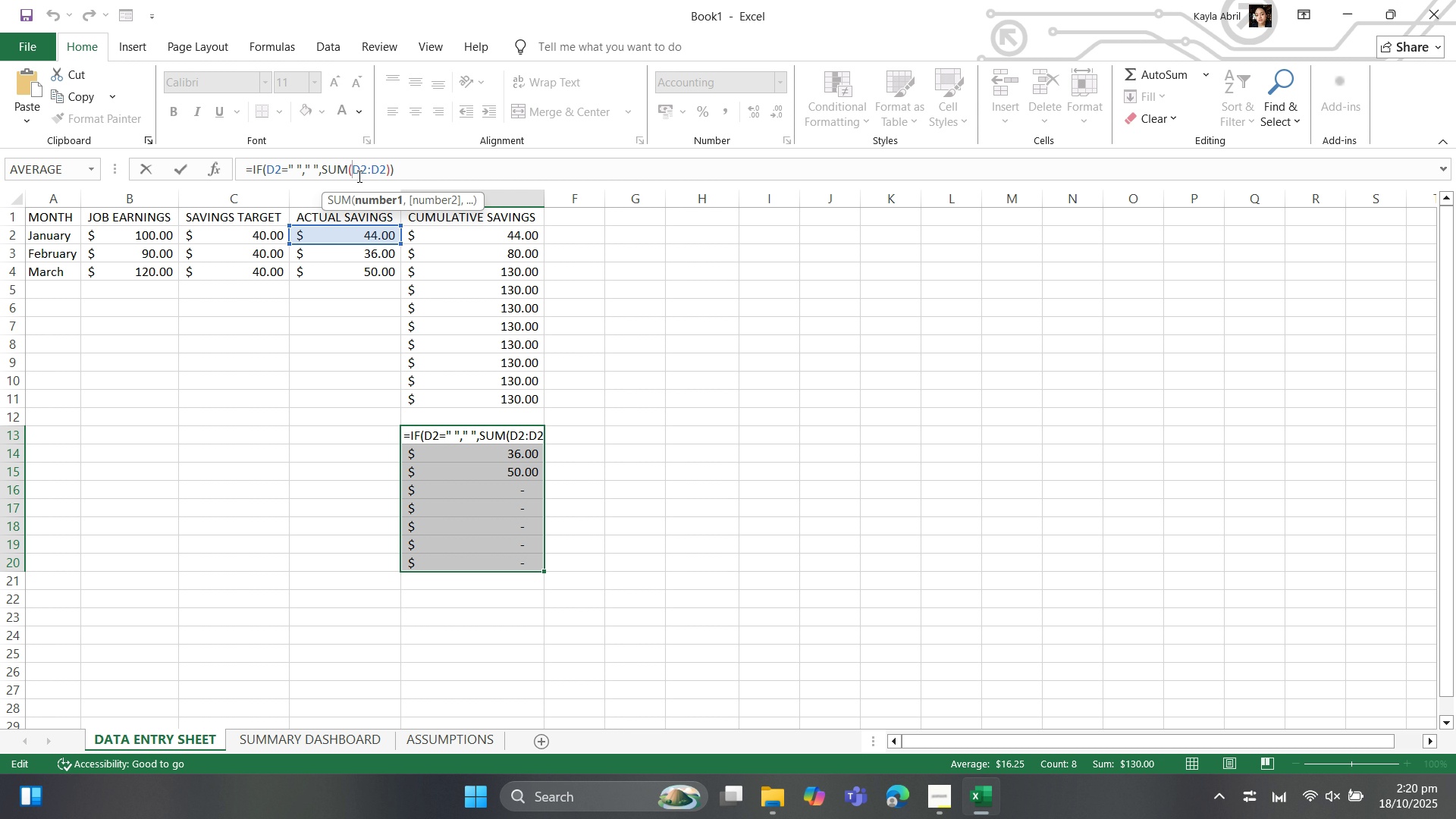 
key(Shift+ShiftLeft)
 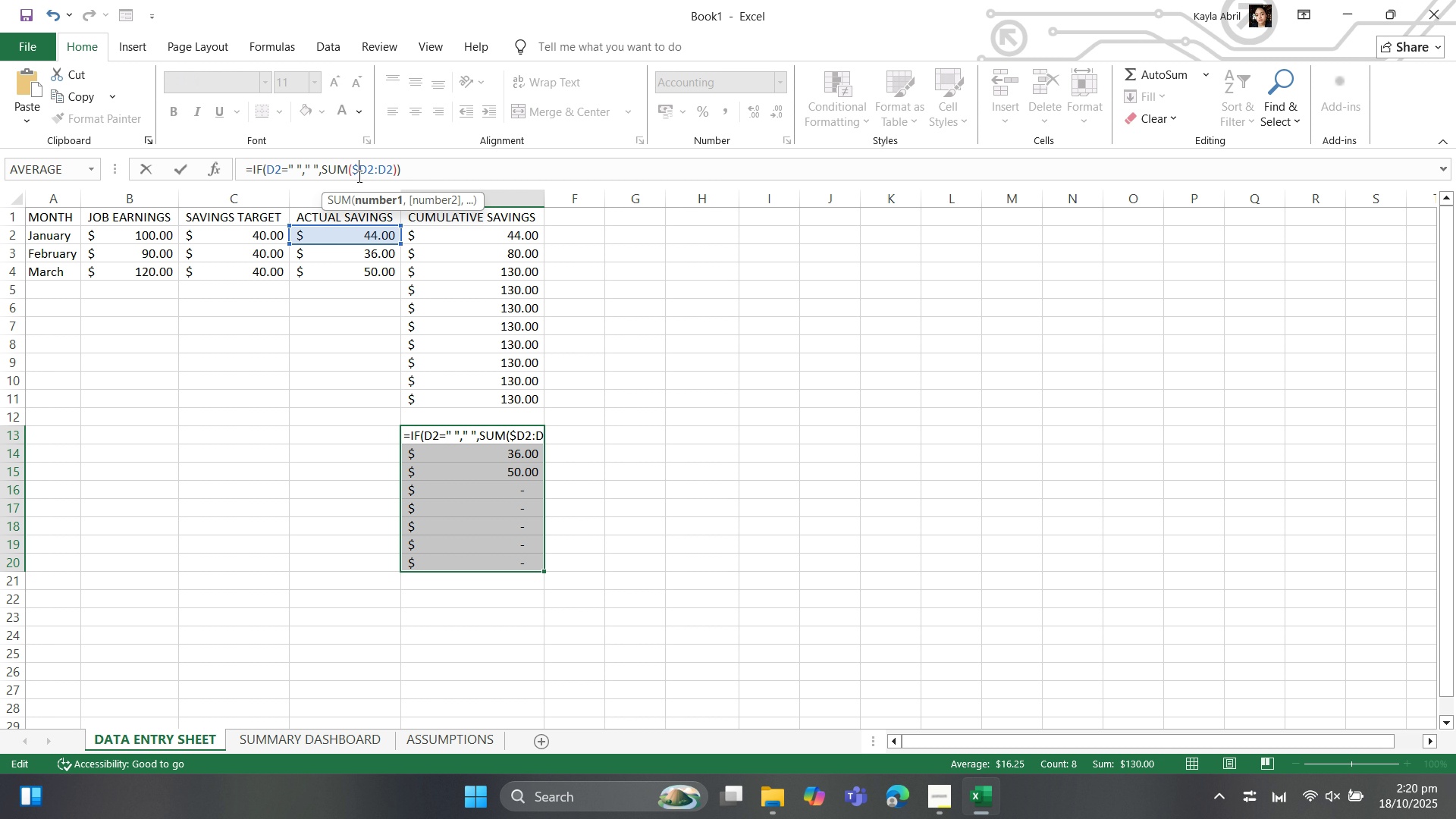 
key(Shift+4)
 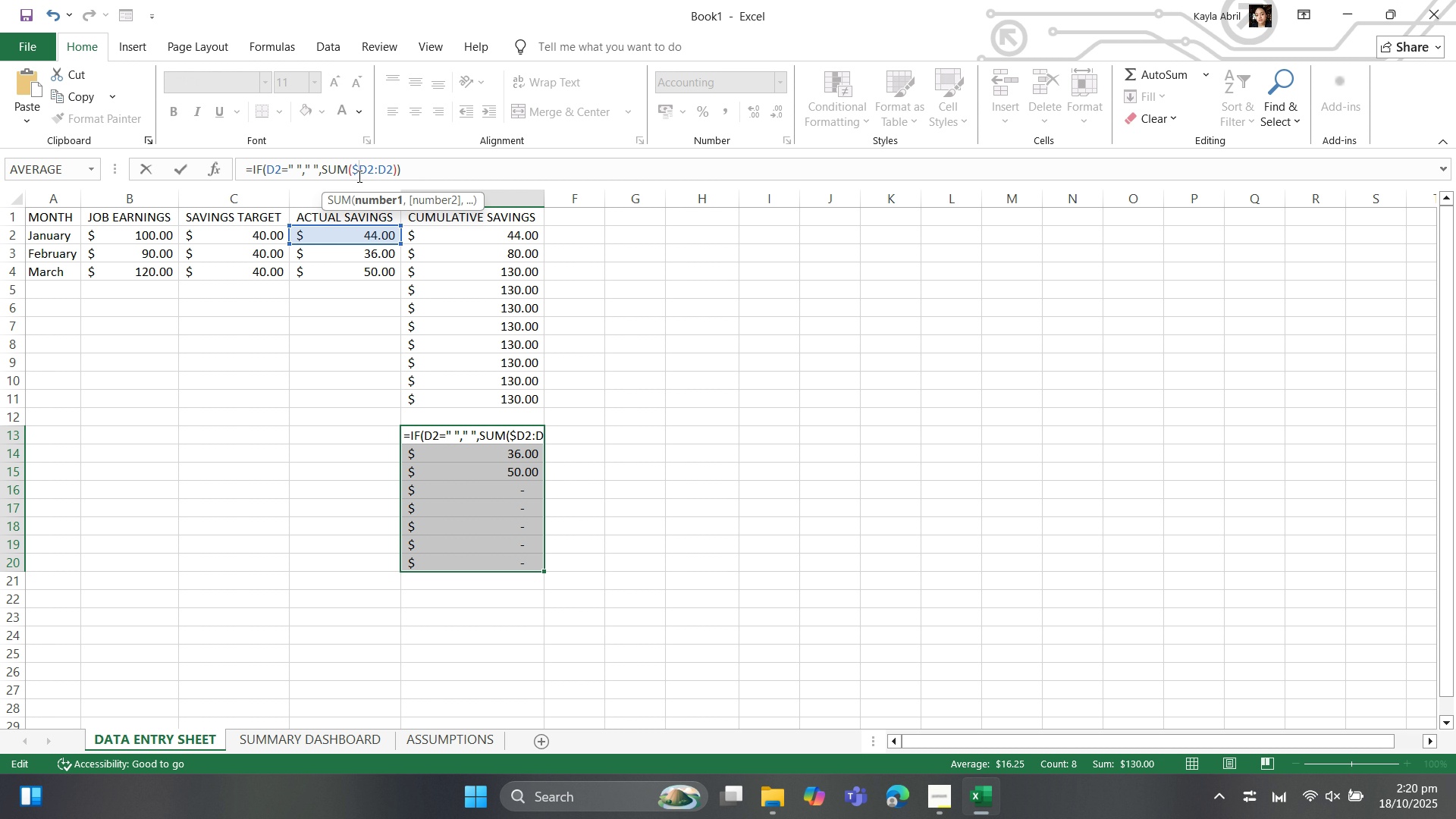 
key(ArrowRight)
 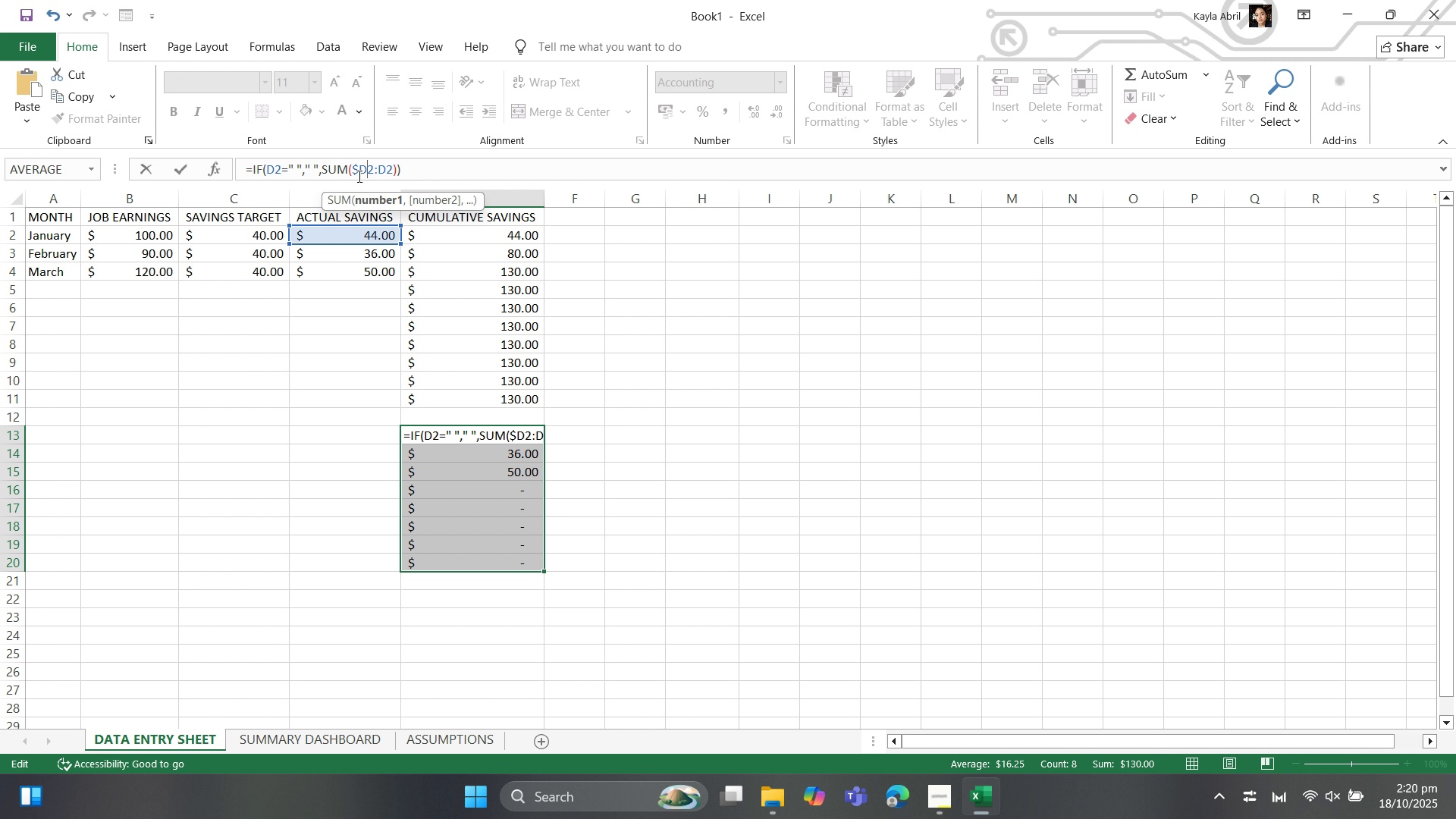 
key(Shift+4)
 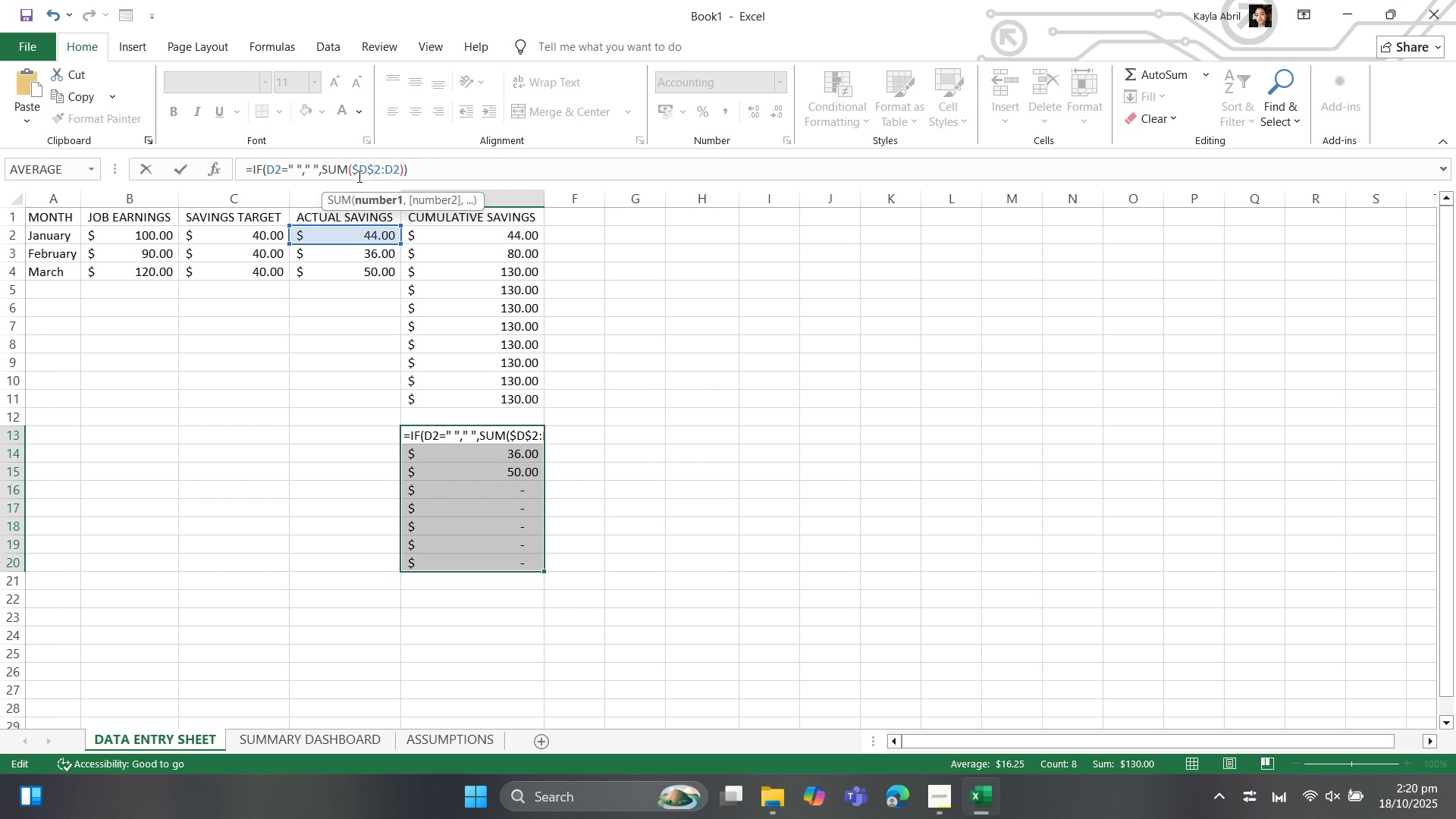 
key(Enter)
 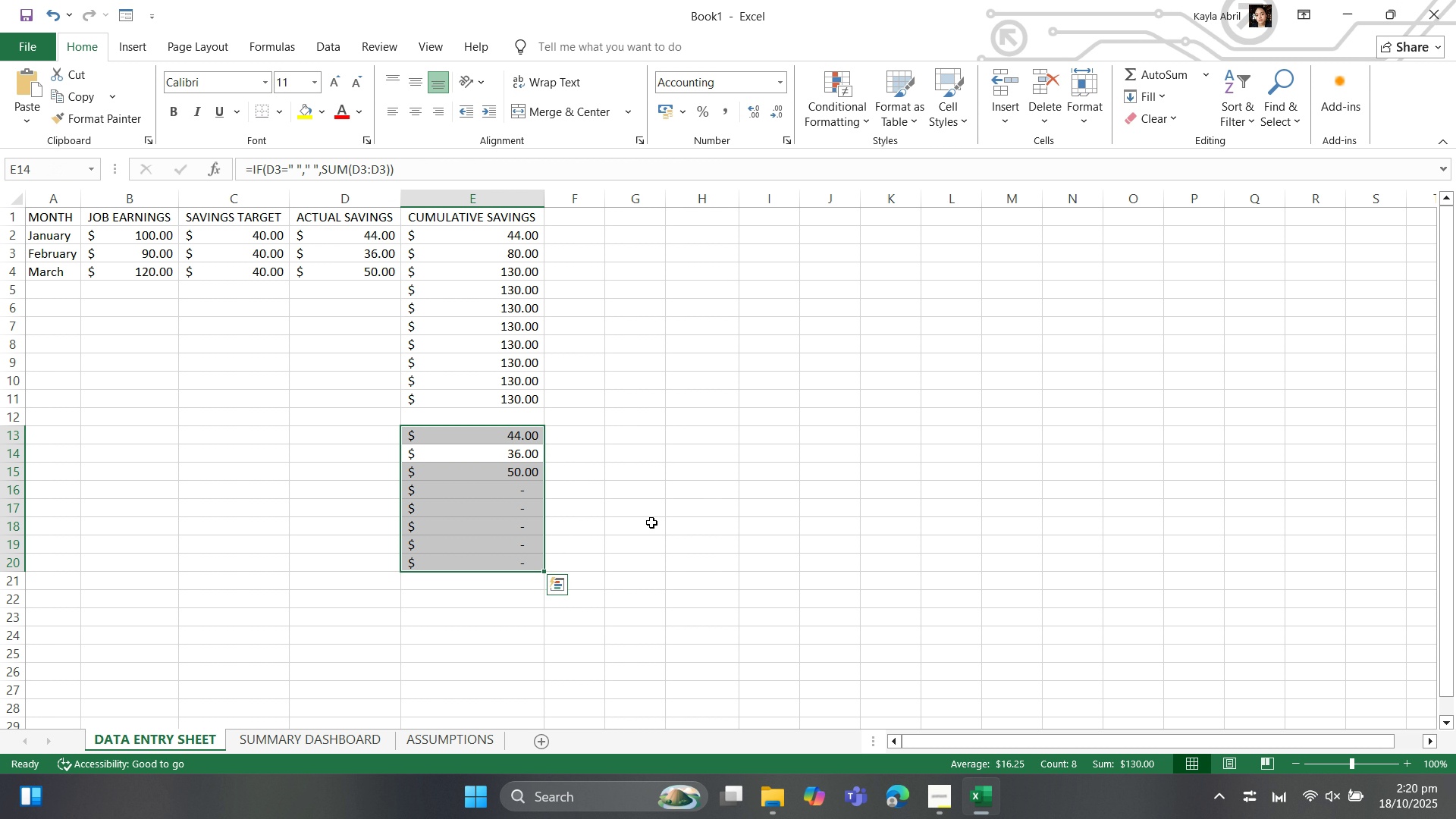 
left_click([651, 522])
 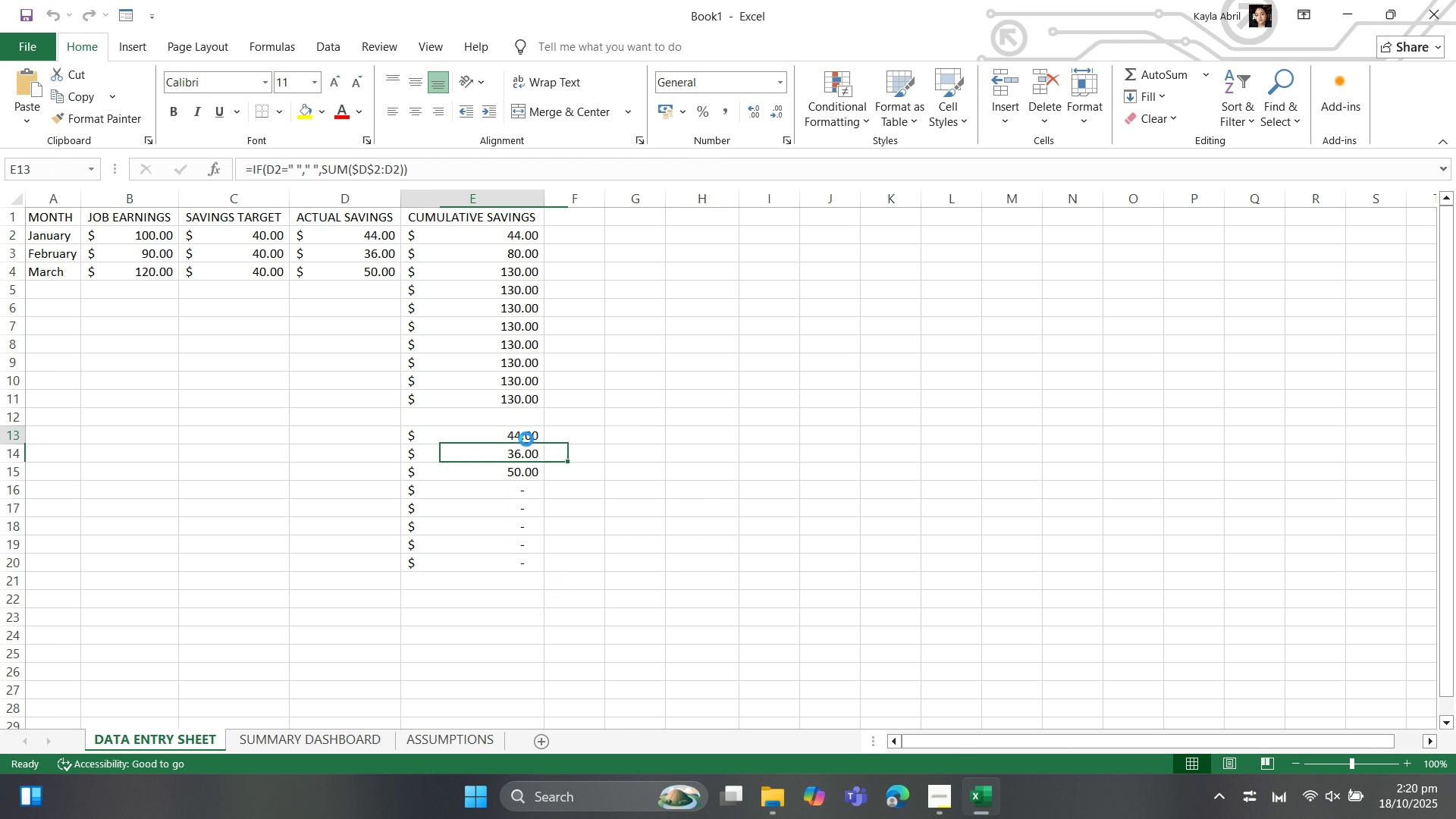 
left_click([526, 439])
 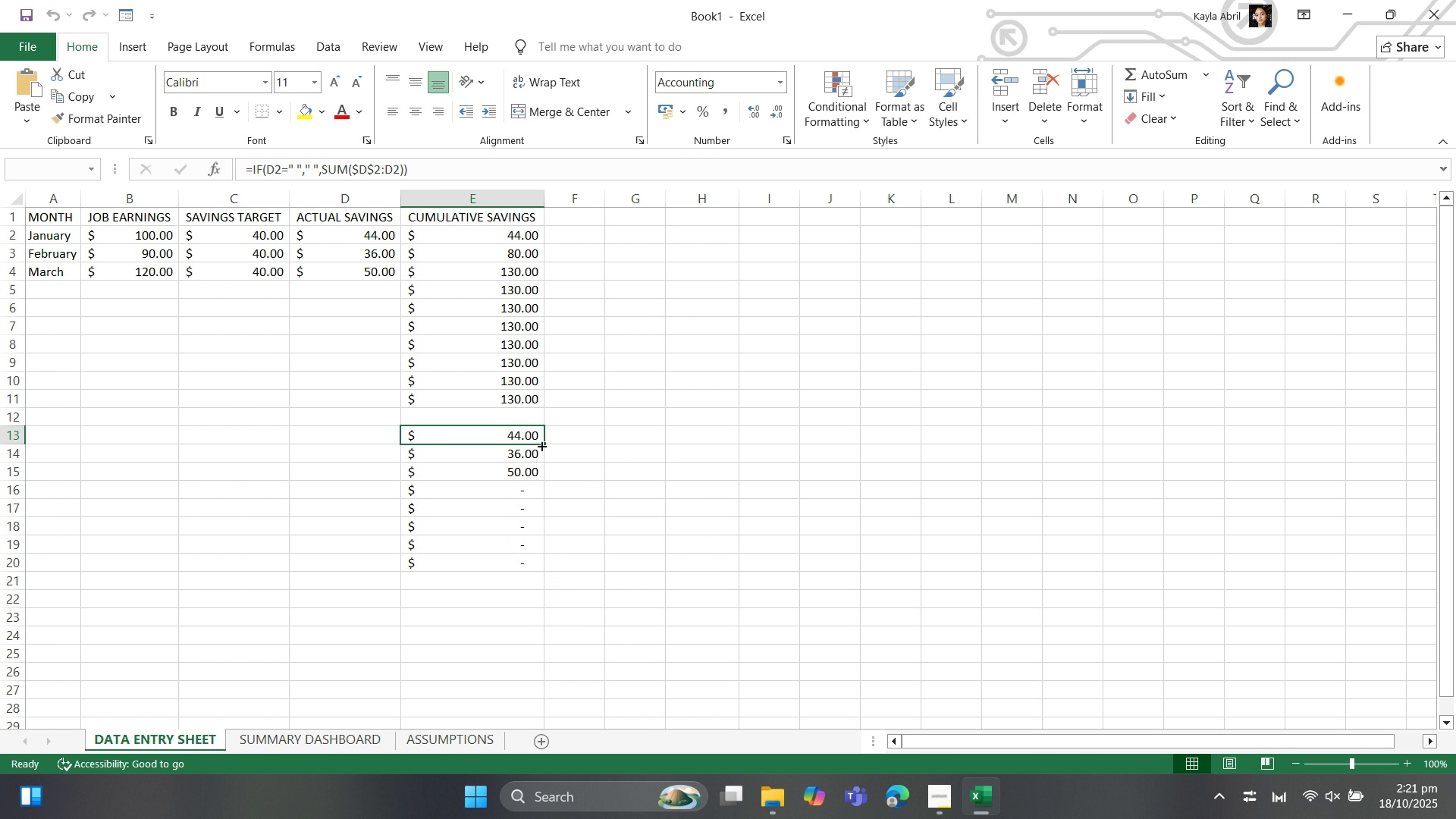 
left_click_drag(start_coordinate=[541, 444], to_coordinate=[551, 617])
 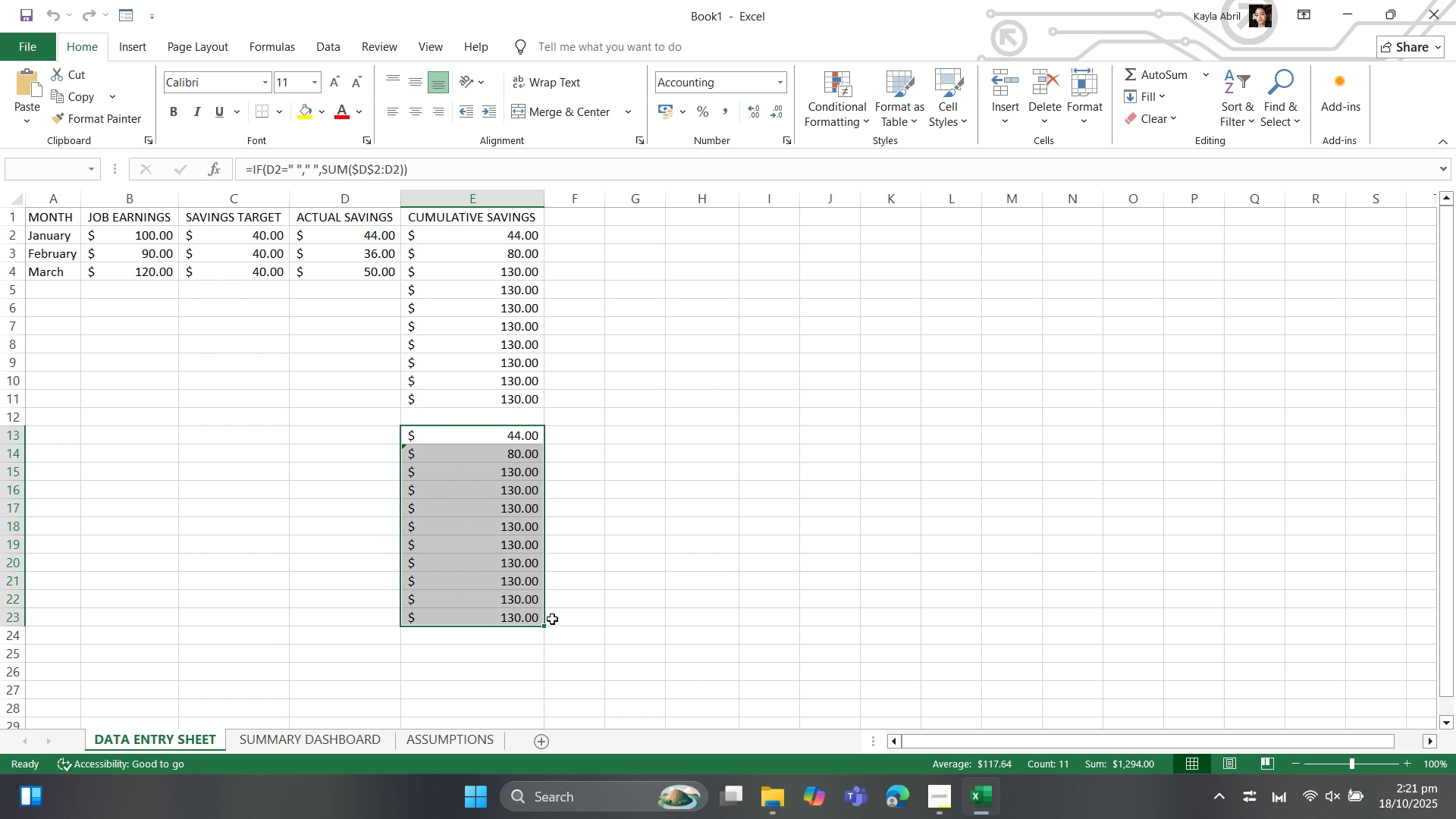 
left_click_drag(start_coordinate=[544, 626], to_coordinate=[551, 686])
 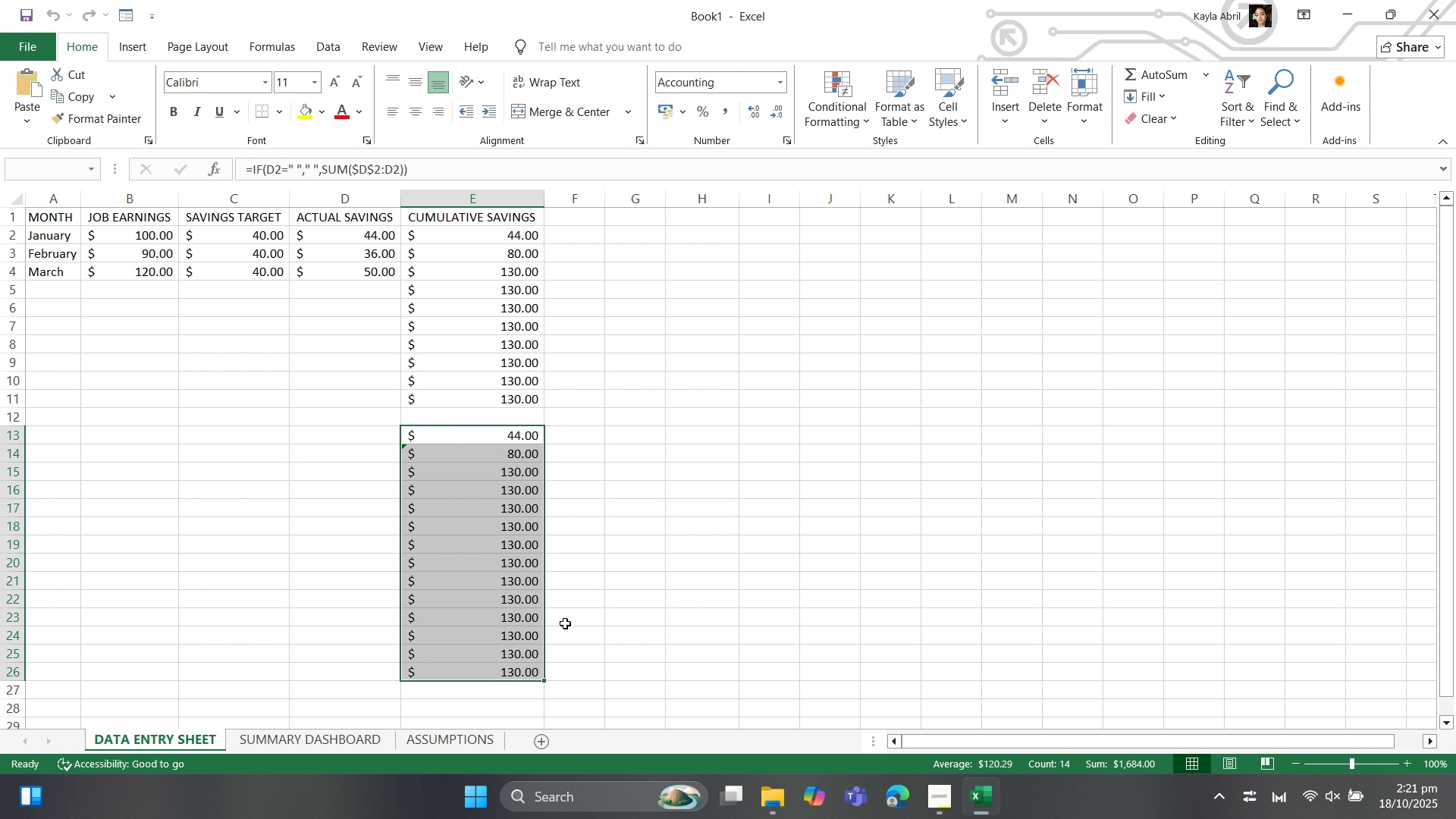 
key(Control+Z)
 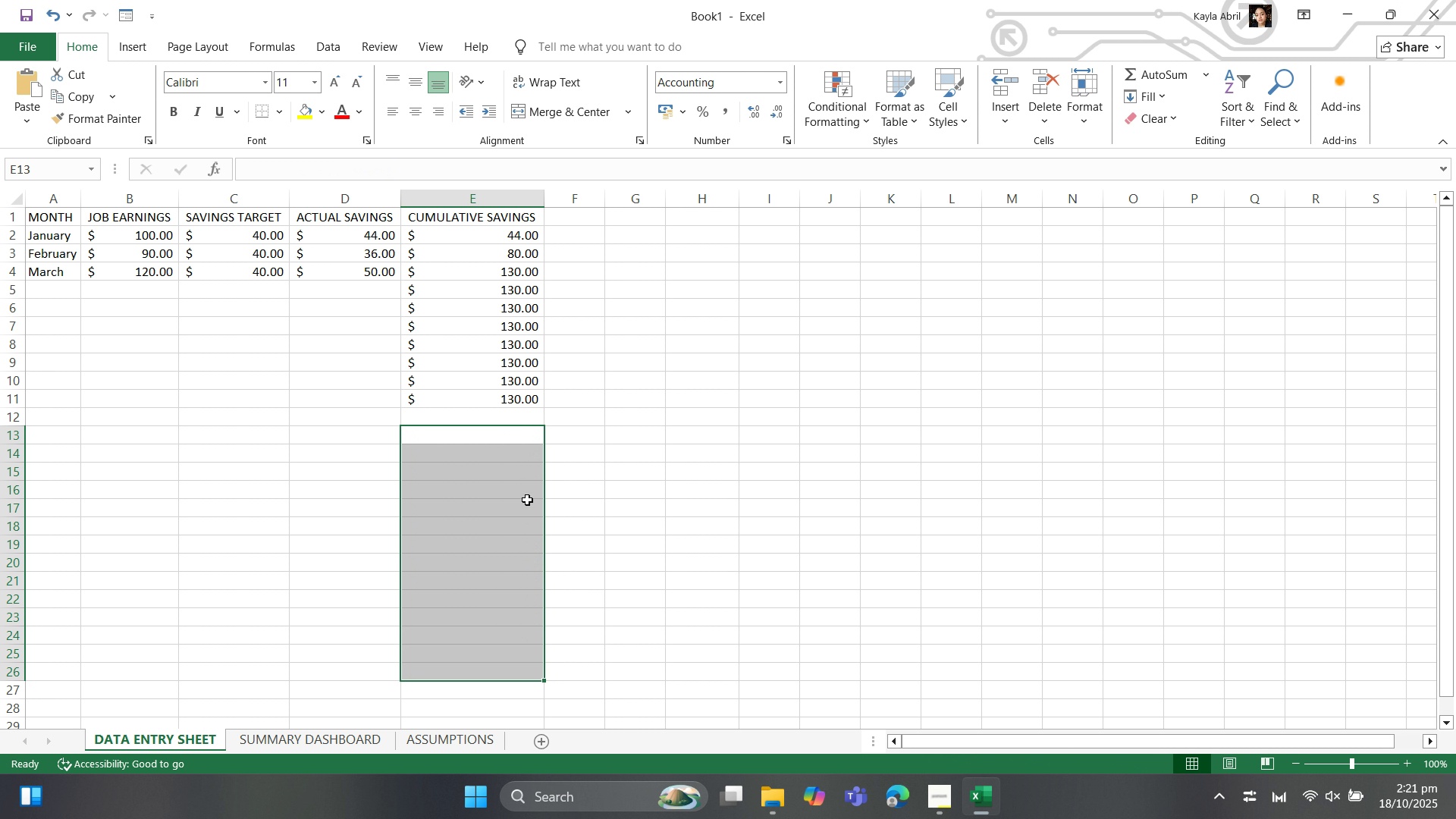 
key(Delete)
 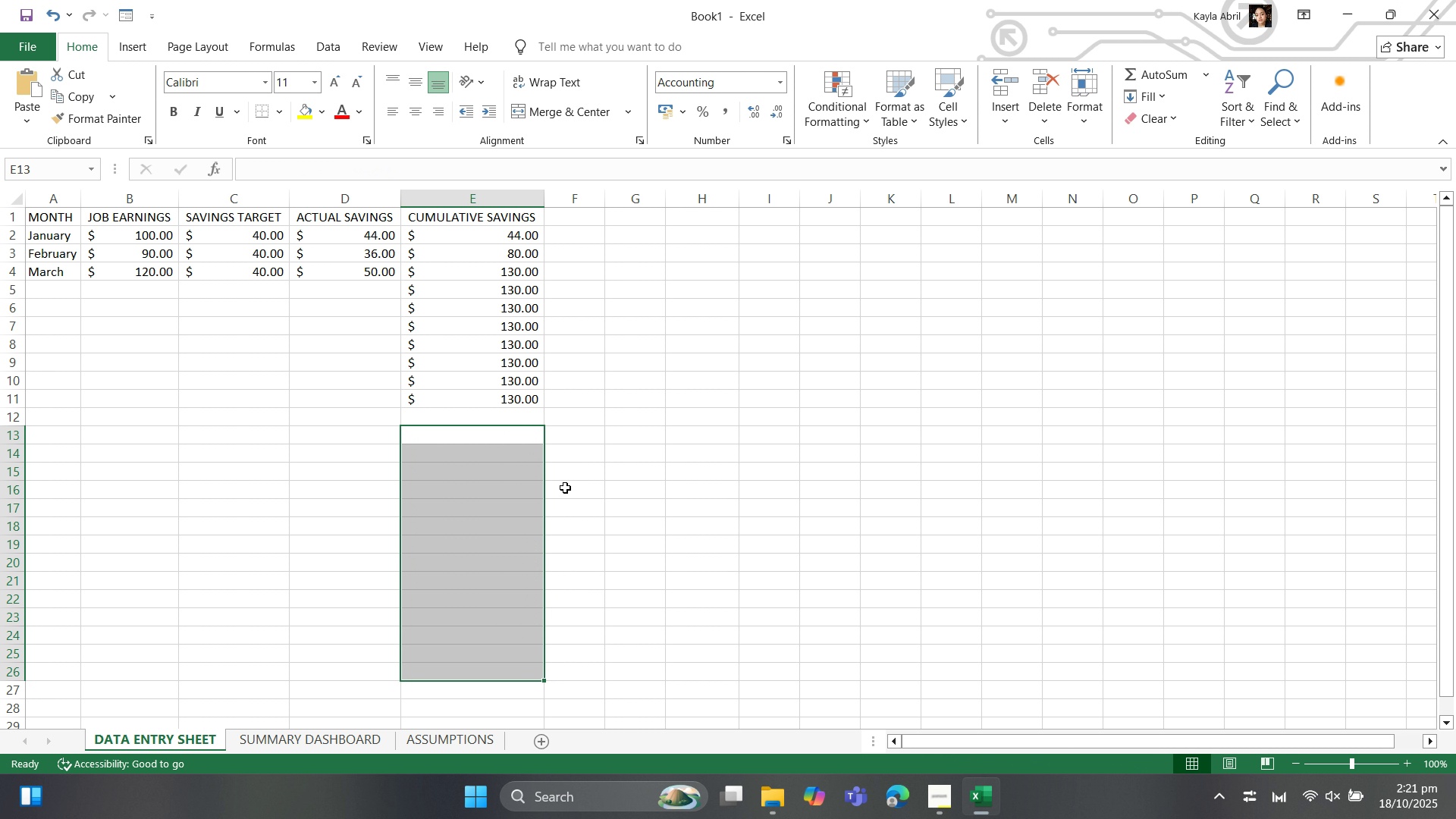 
left_click([661, 453])
 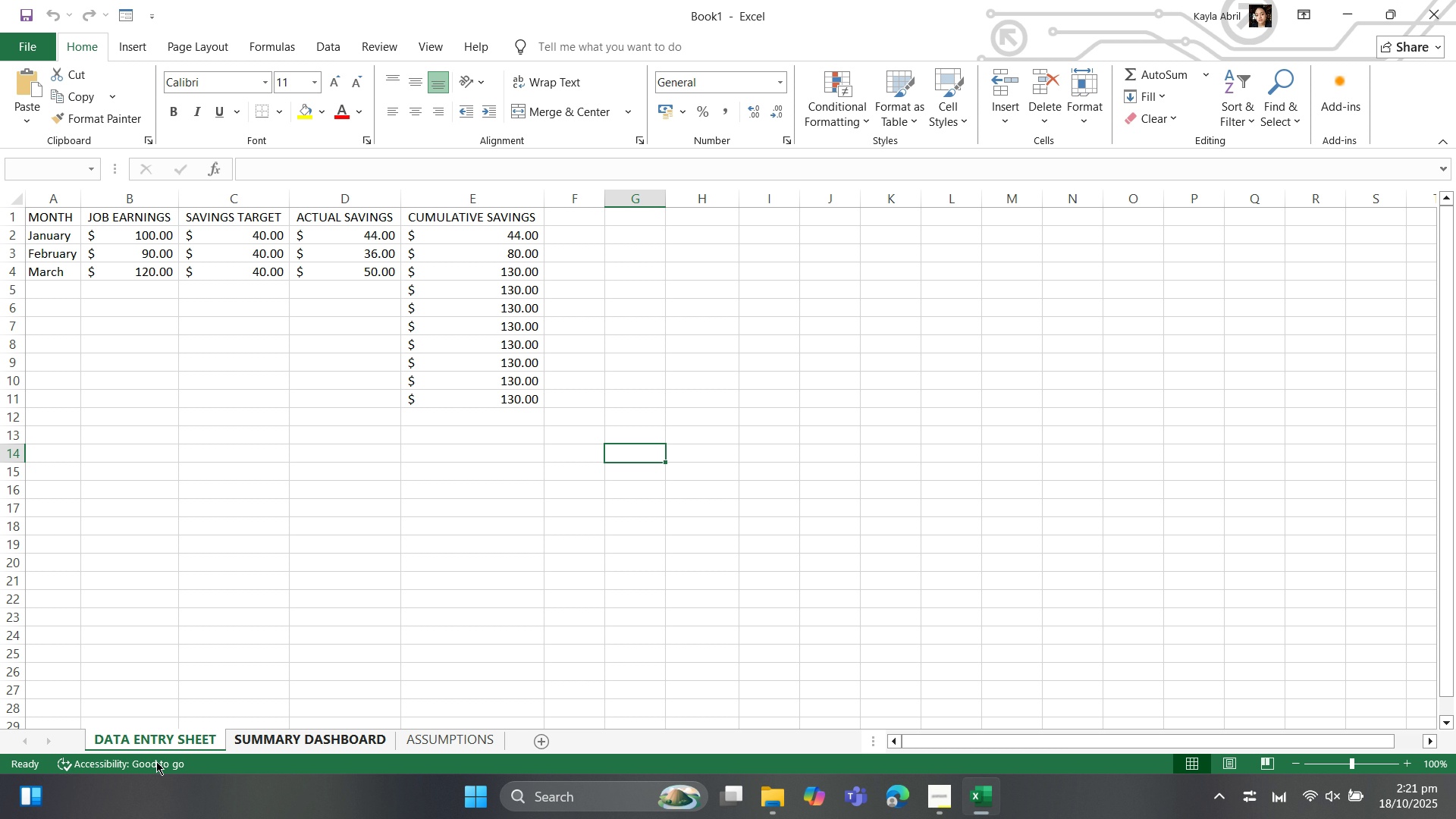 
wait(17.42)
 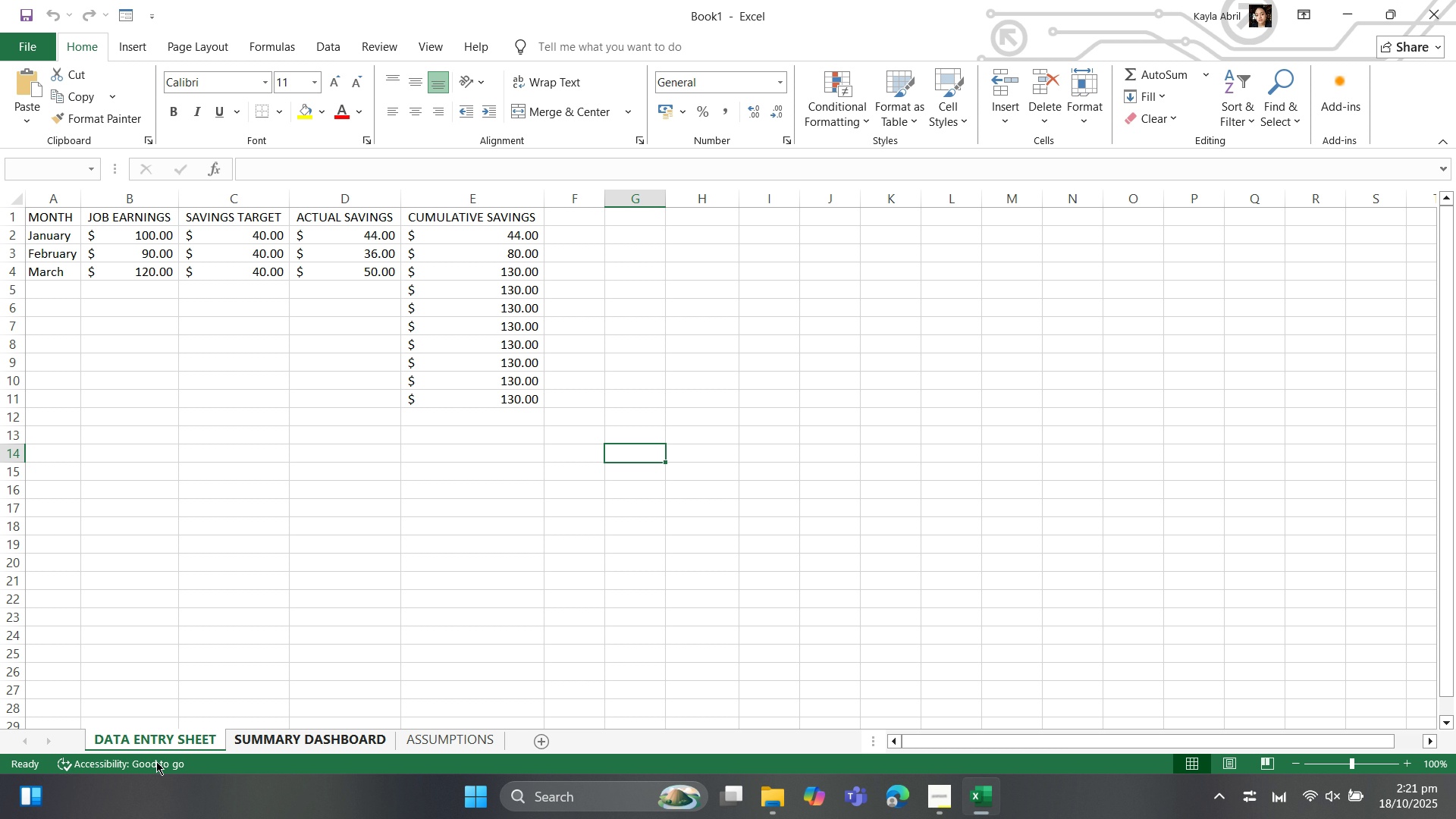 
left_click([280, 741])
 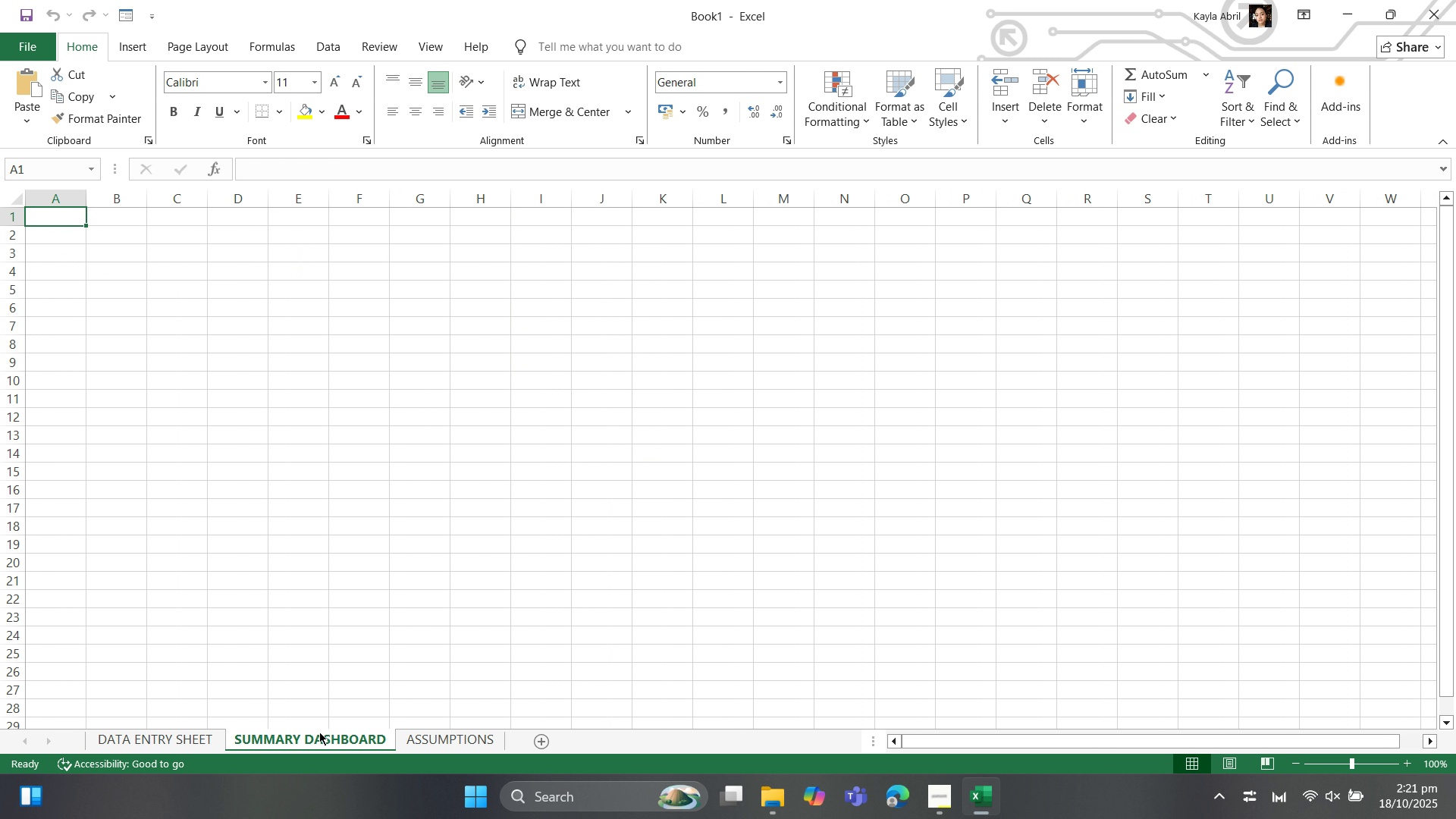 
right_click([315, 733])
 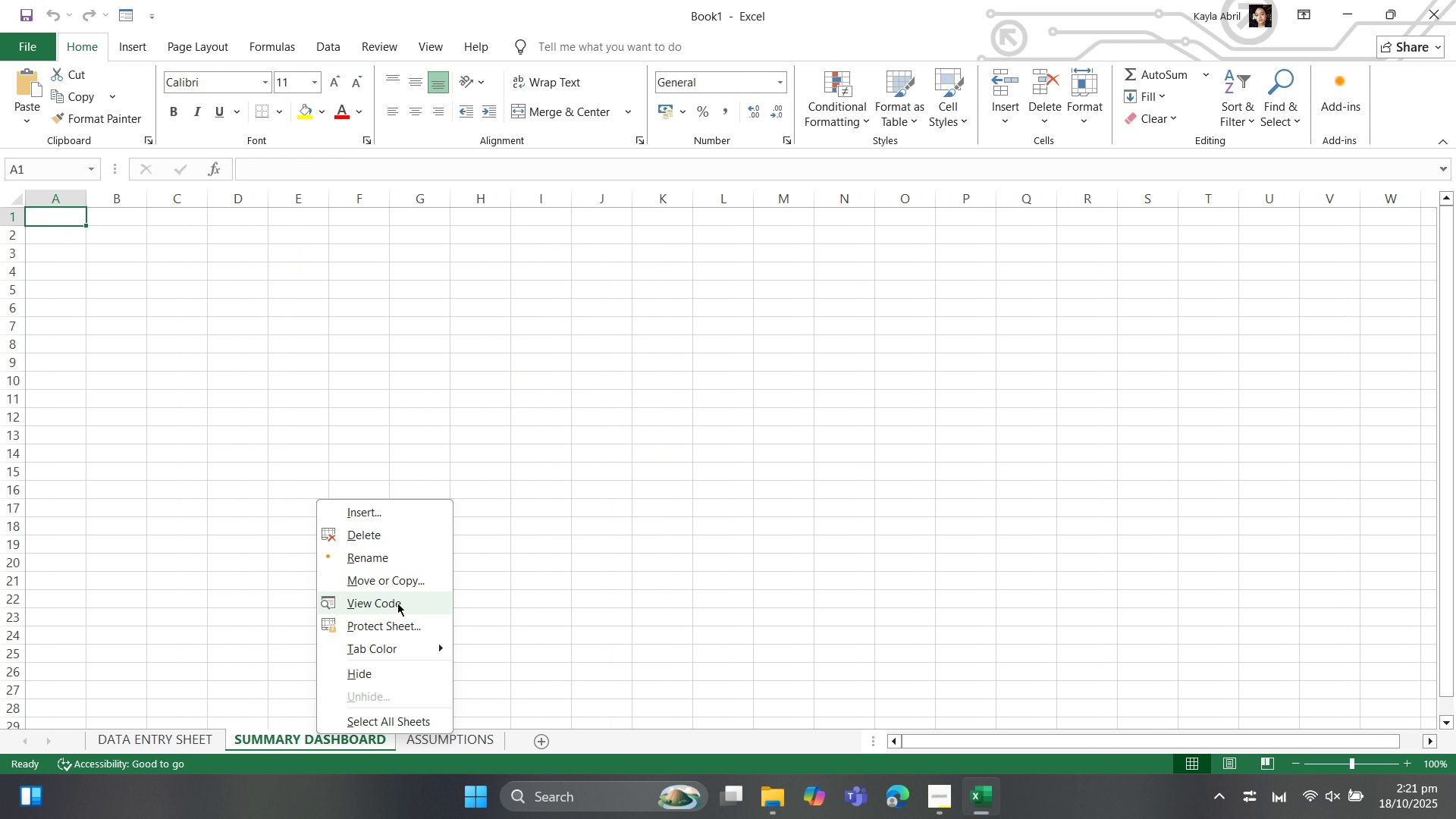 
left_click([397, 603])
 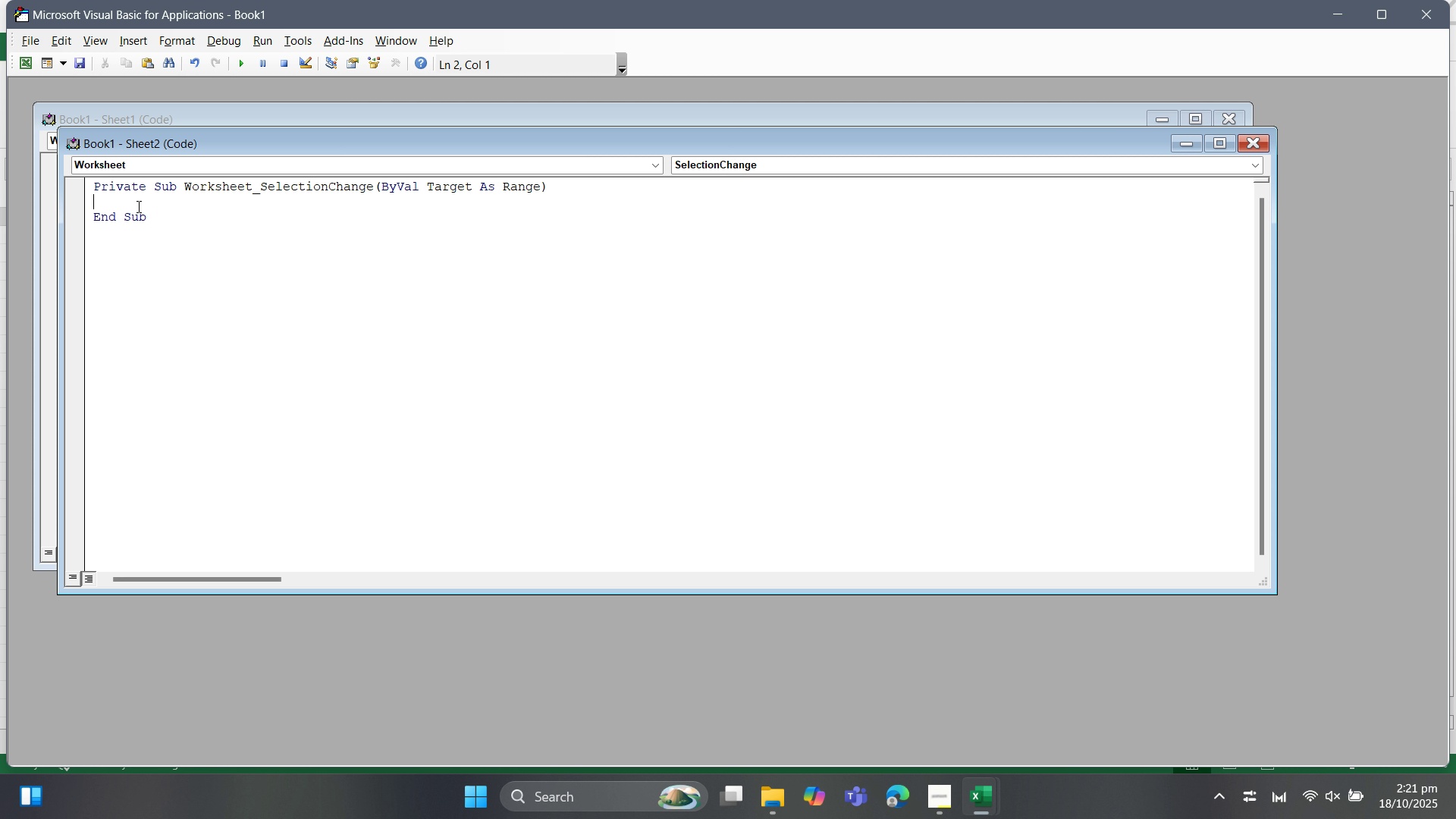 
type(cells.)
 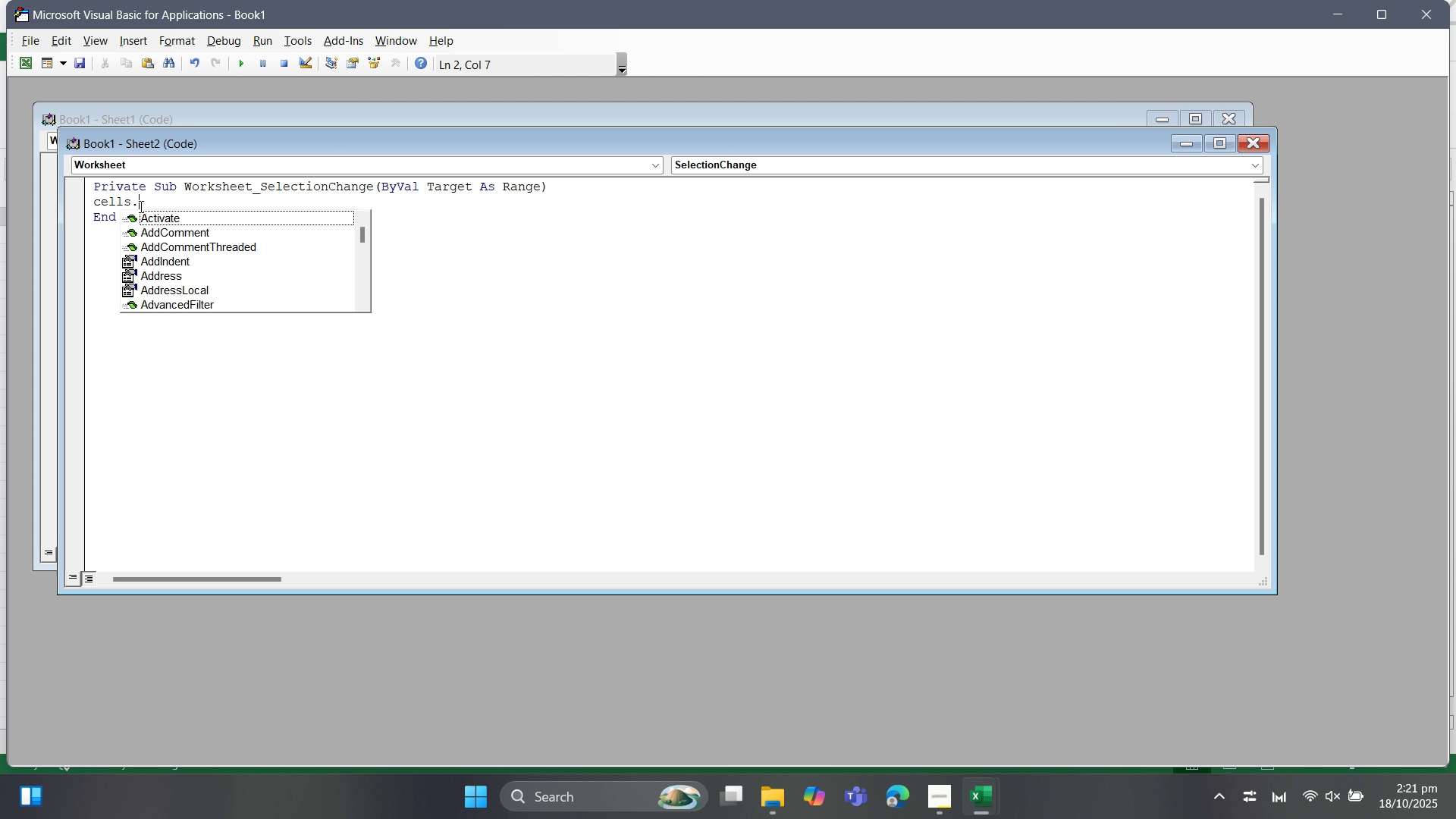 
key(Shift+E)
 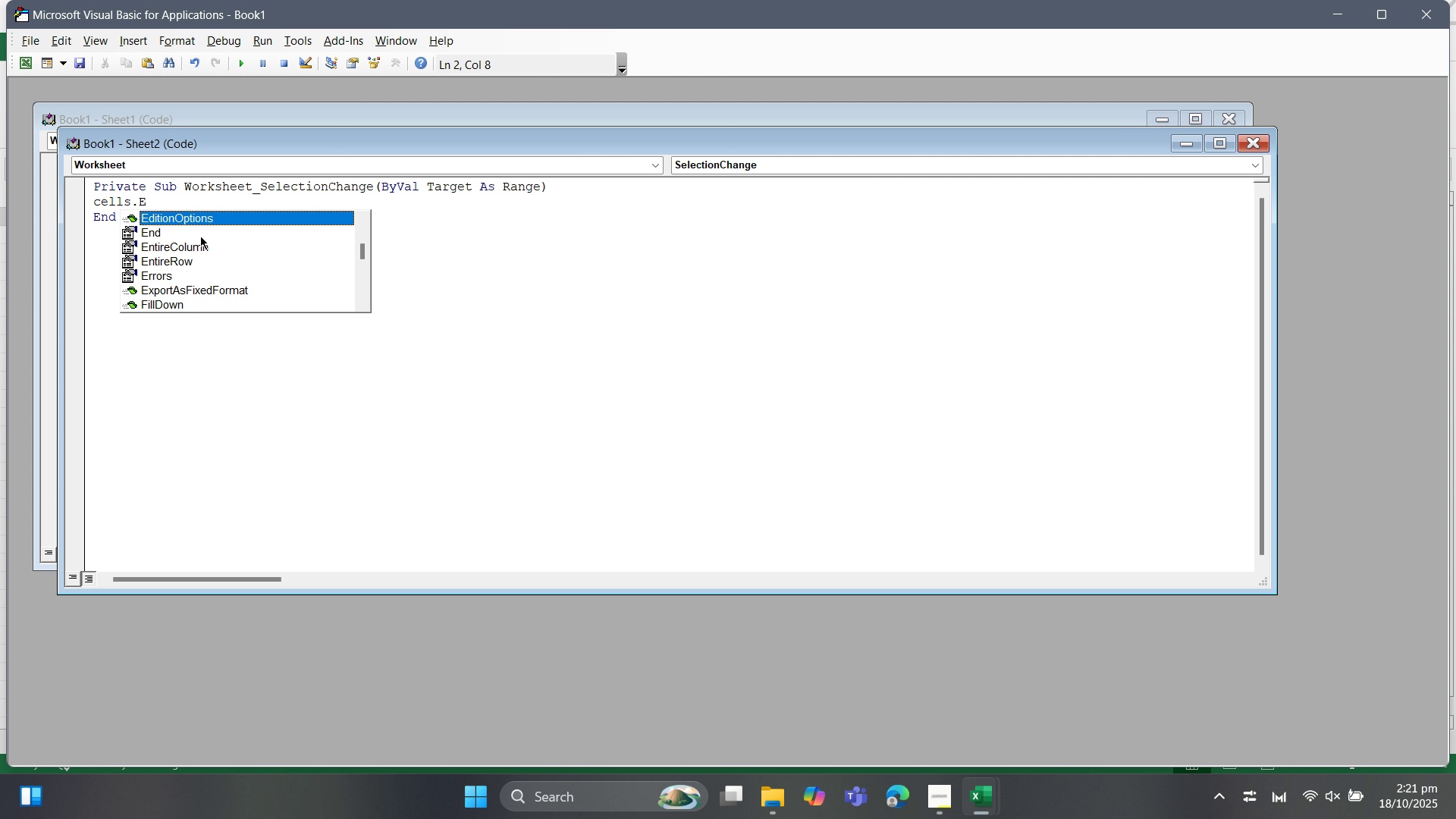 
left_click([202, 243])
 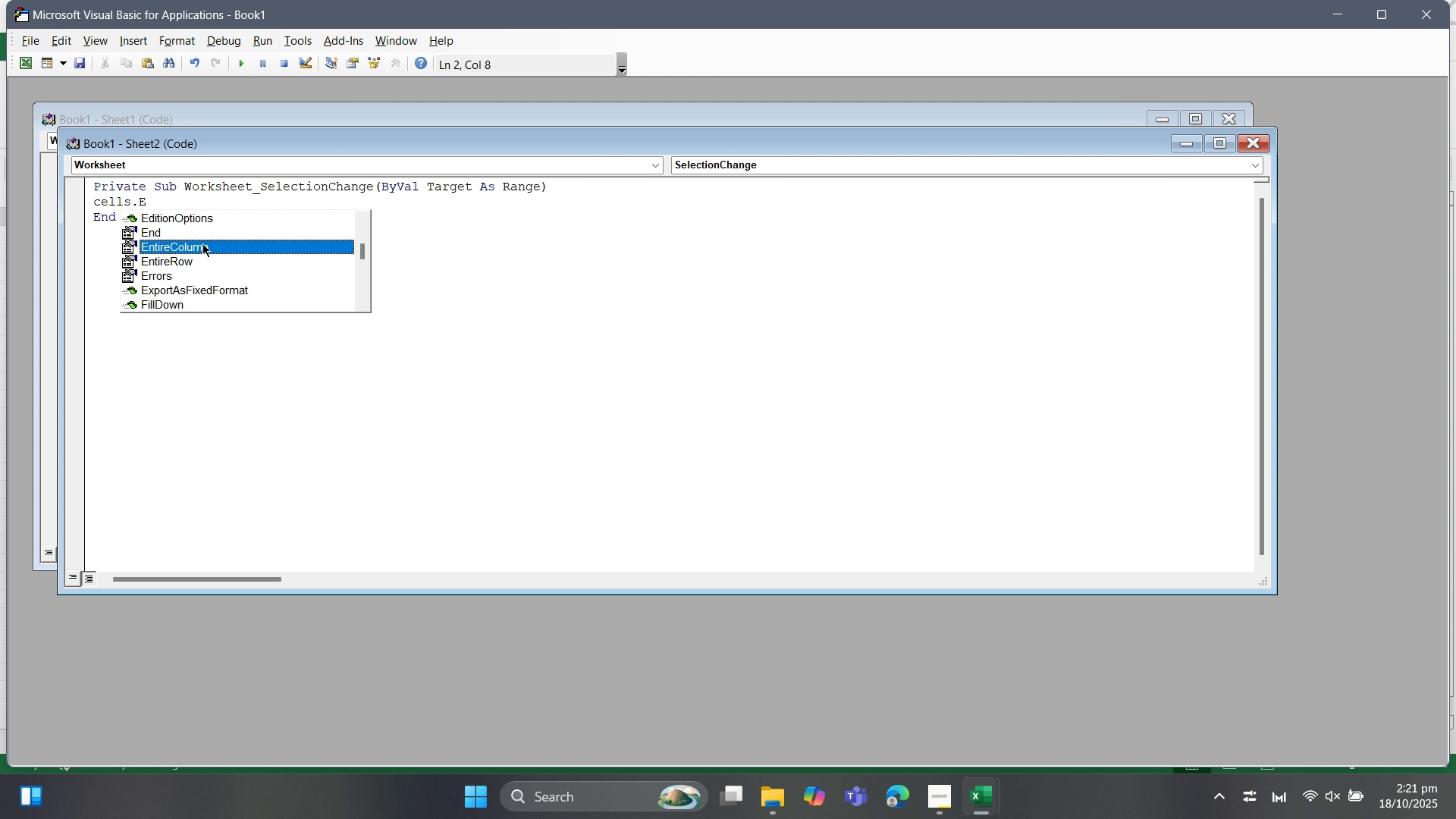 
key(Tab)
type(.Au)
 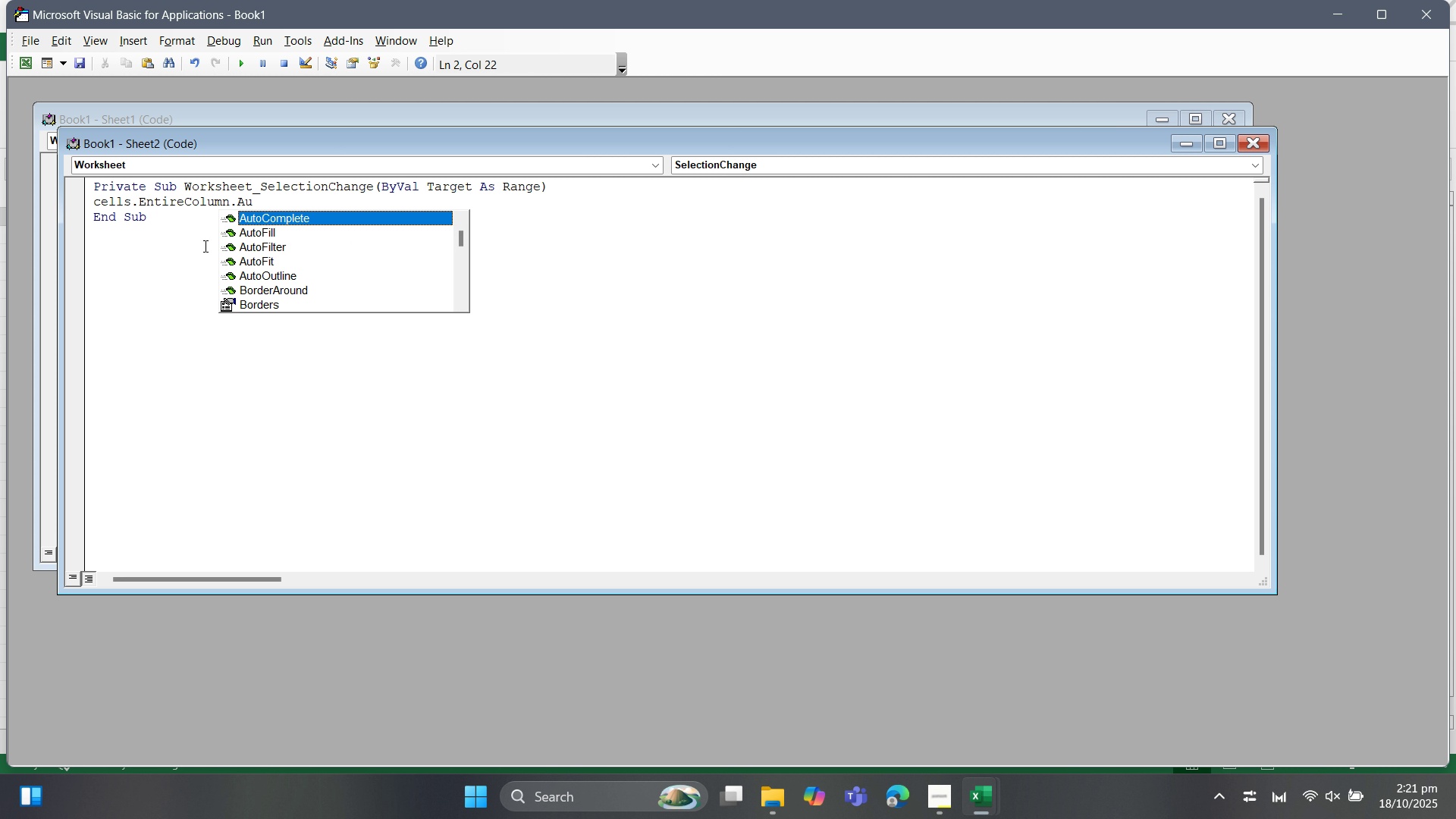 
left_click([289, 259])
 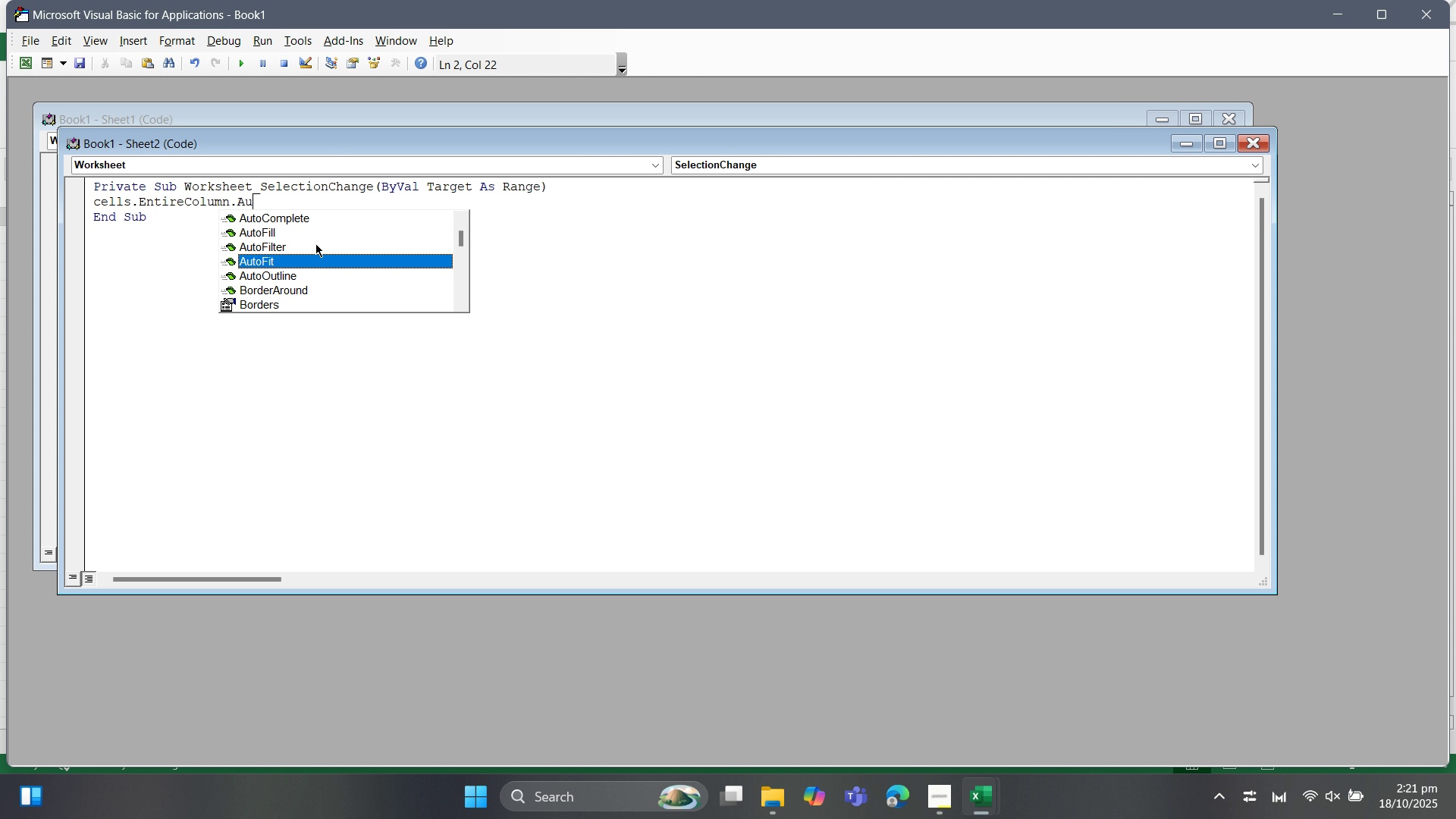 
key(Tab)
 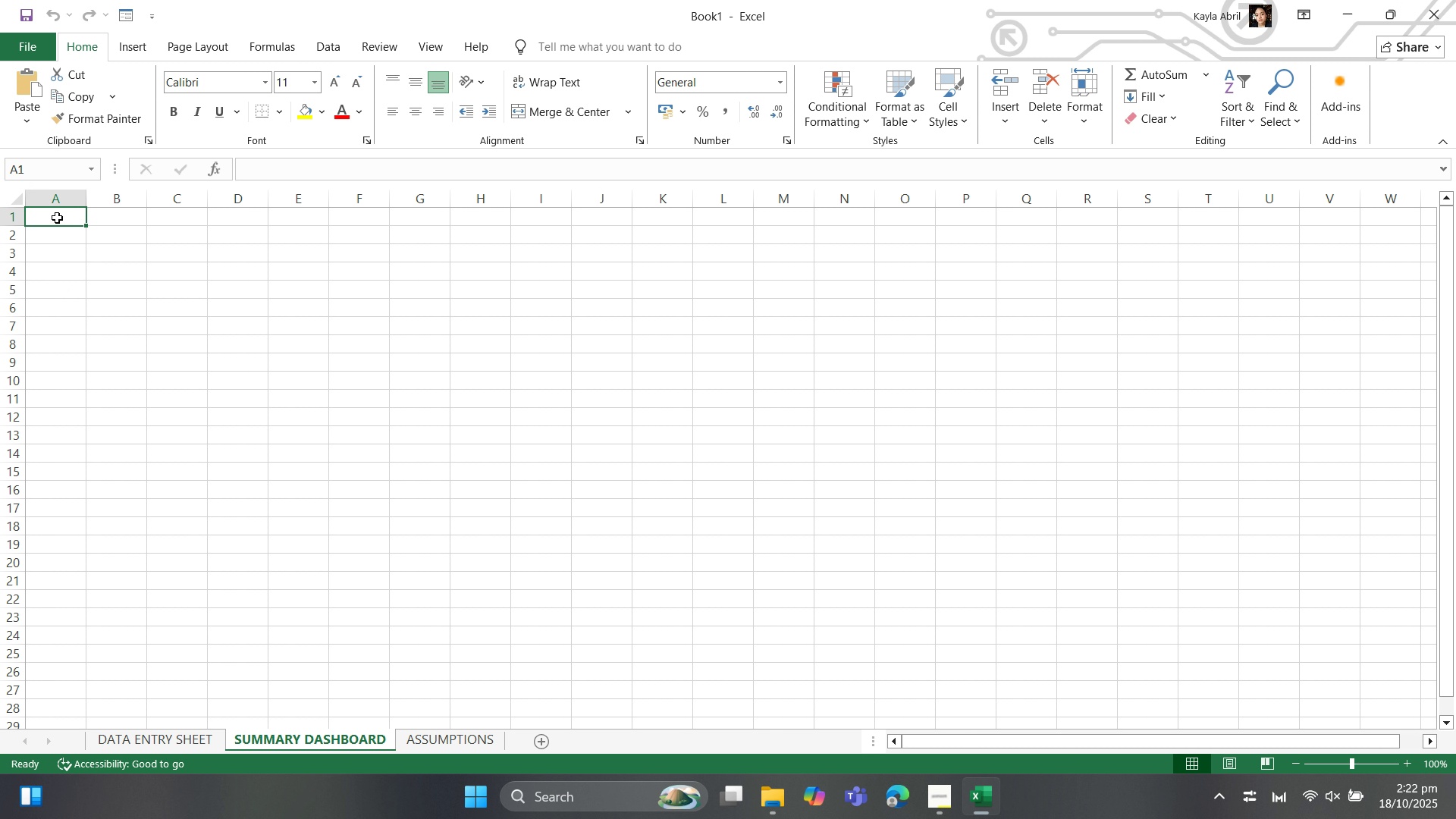 
wait(19.59)
 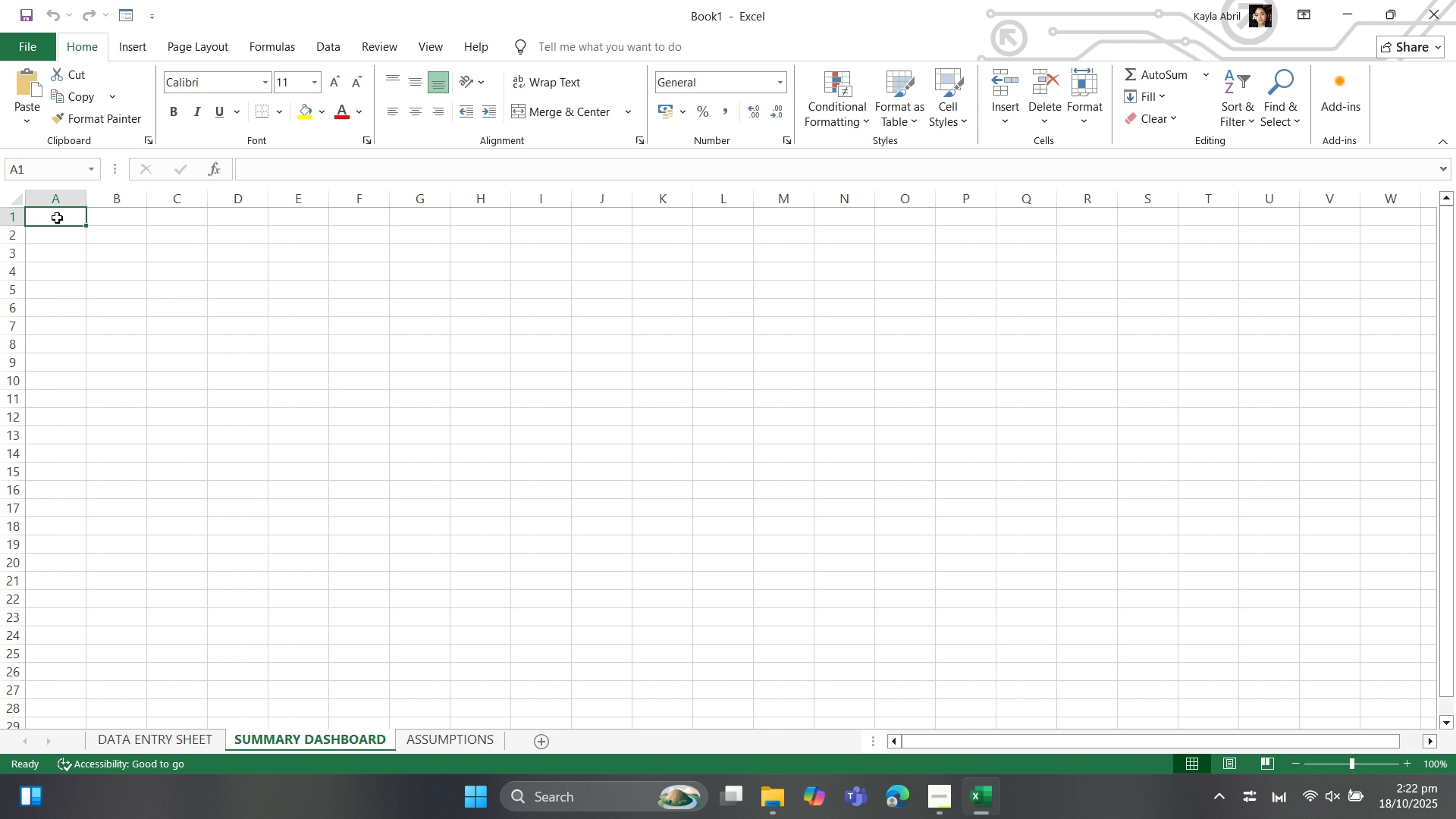 
left_click([139, 43])
 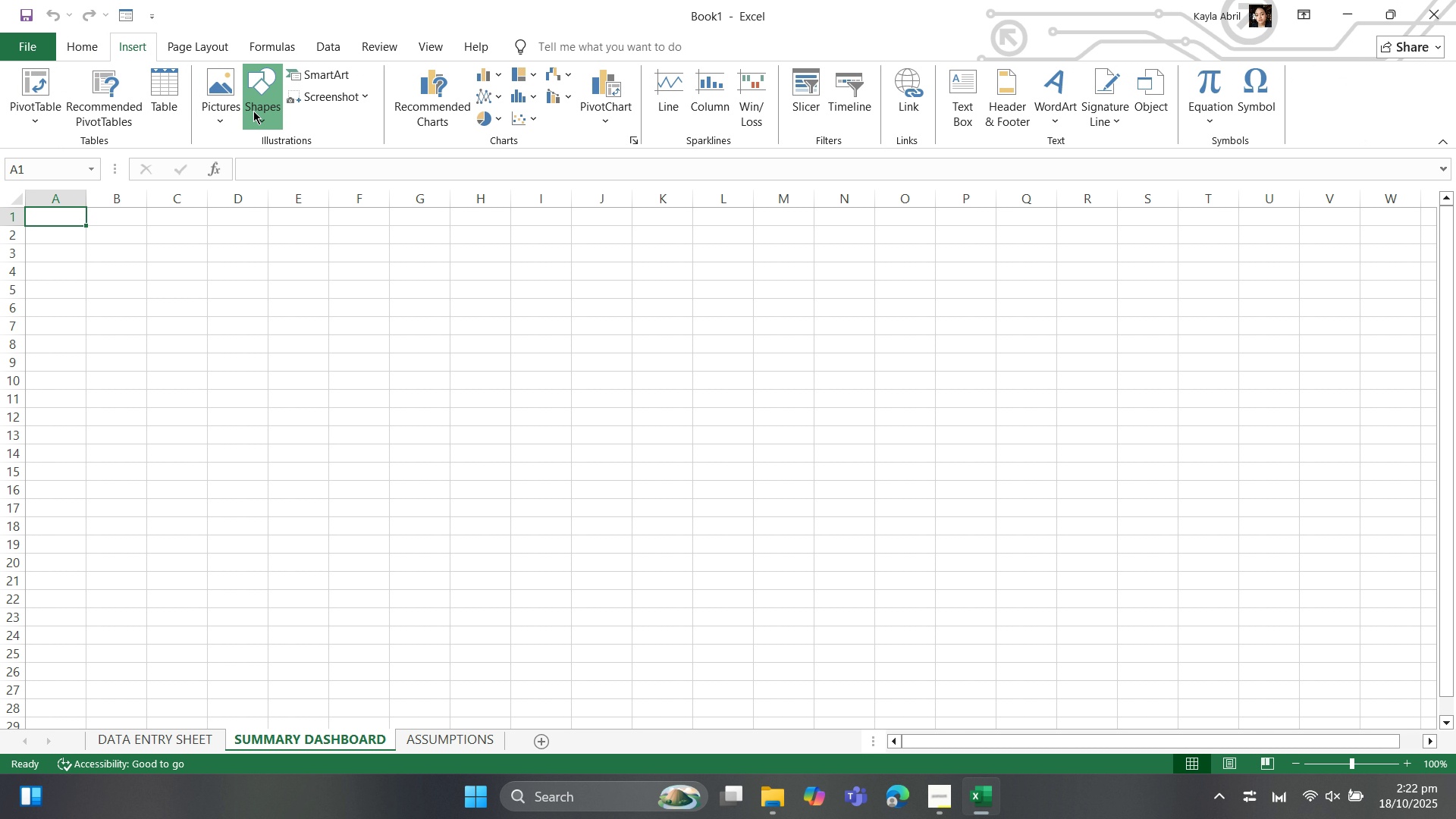 
left_click([253, 111])
 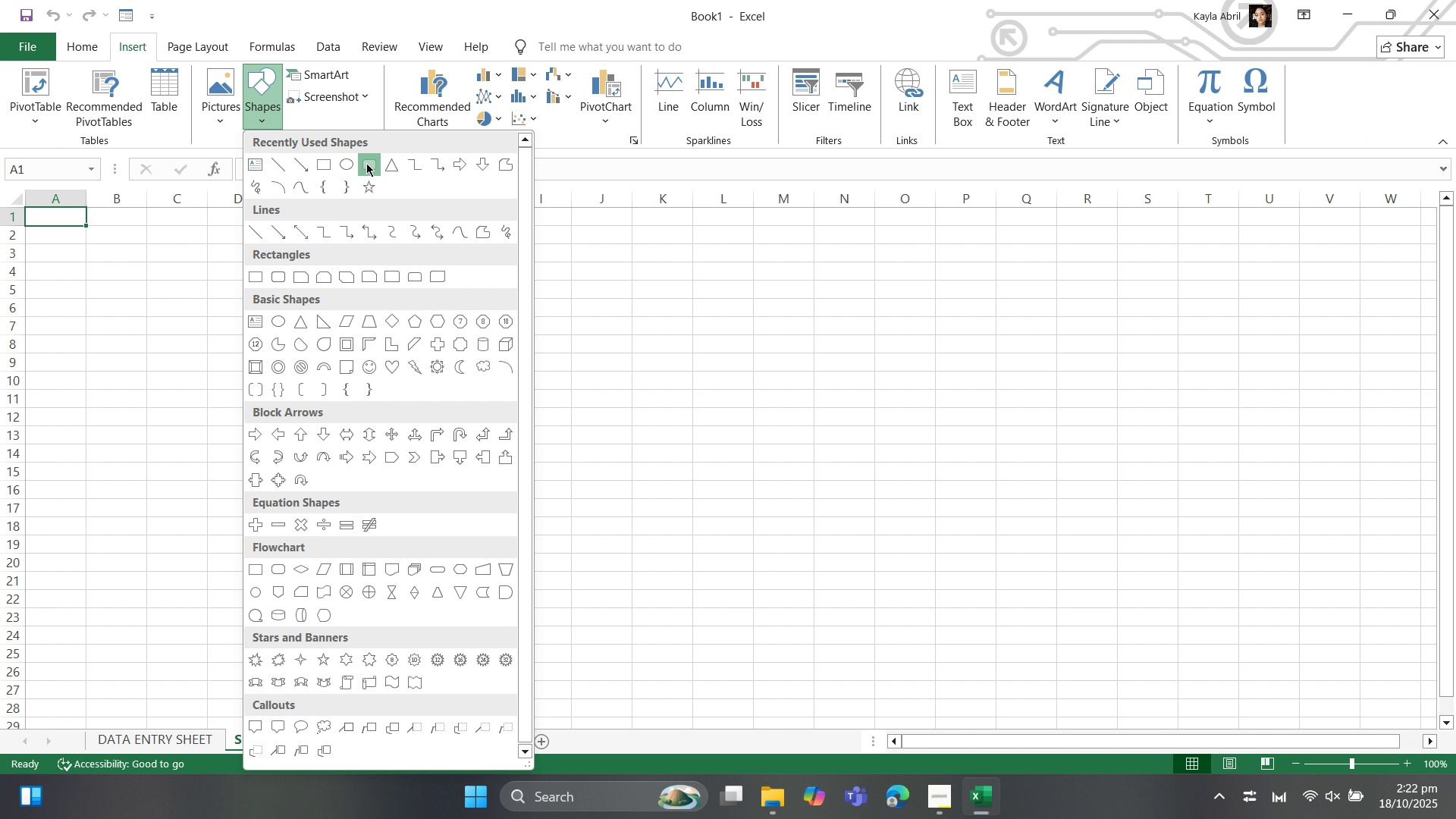 
left_click([366, 163])
 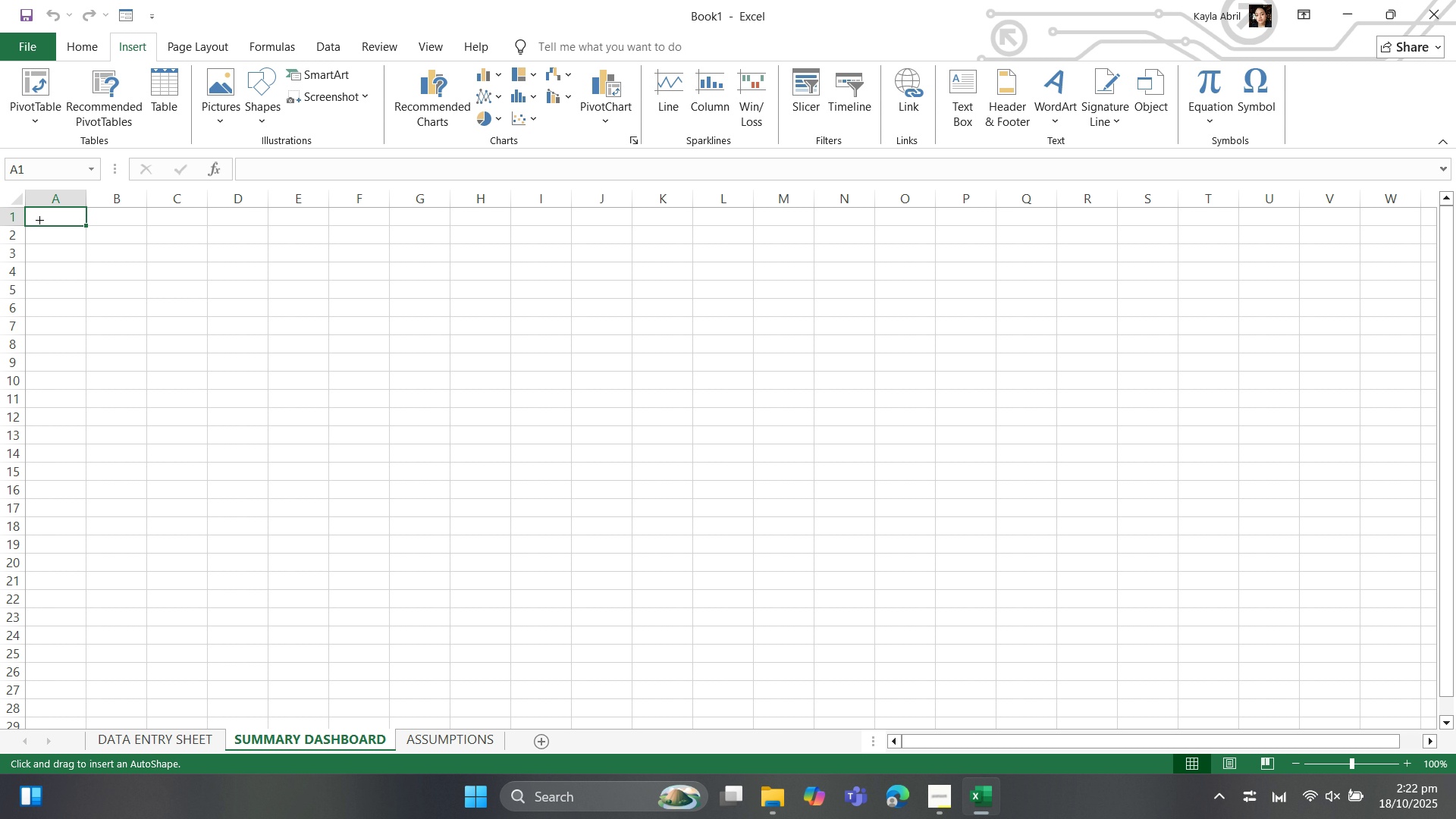 
left_click_drag(start_coordinate=[55, 219], to_coordinate=[269, 300])
 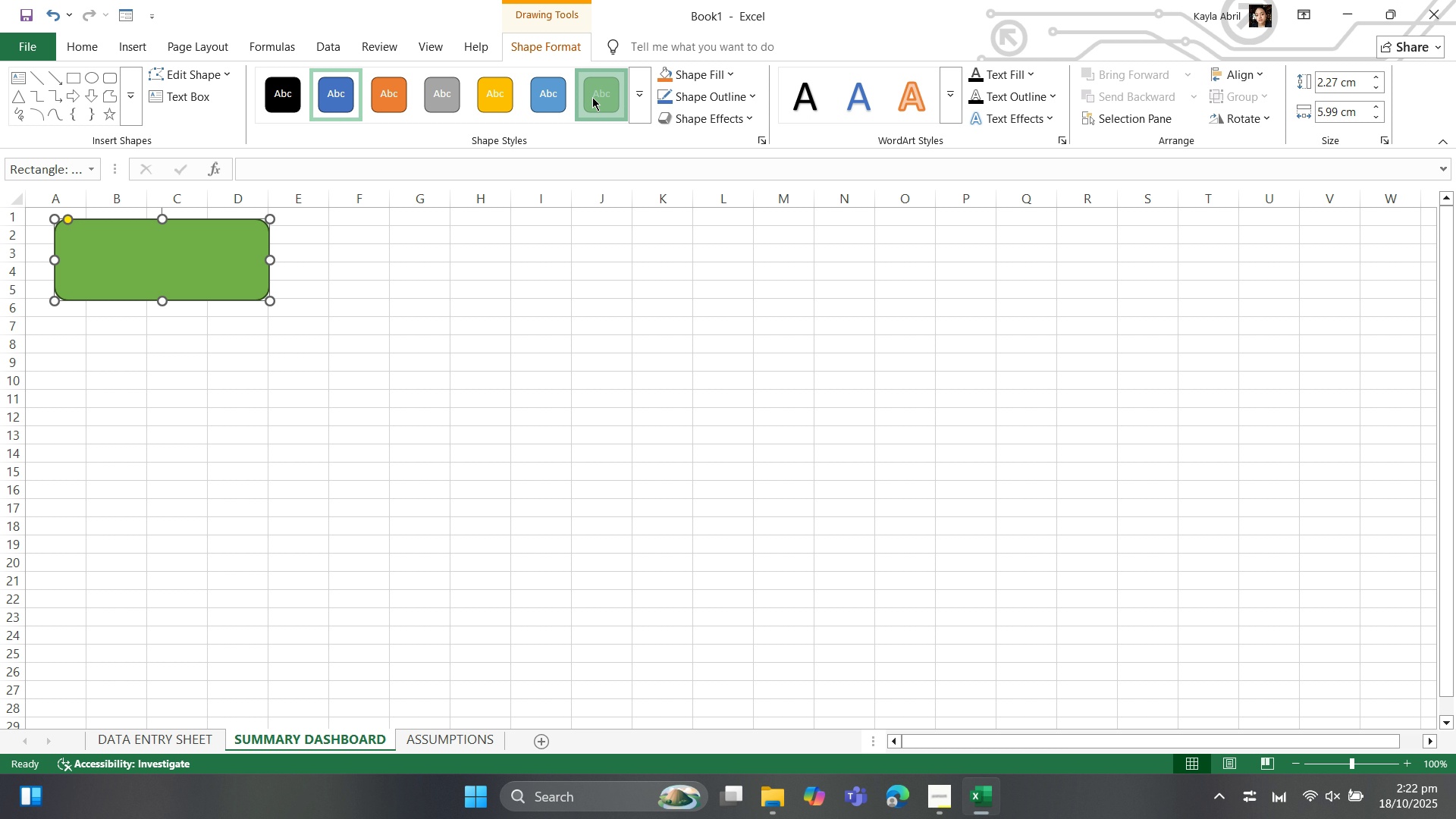 
wait(7.64)
 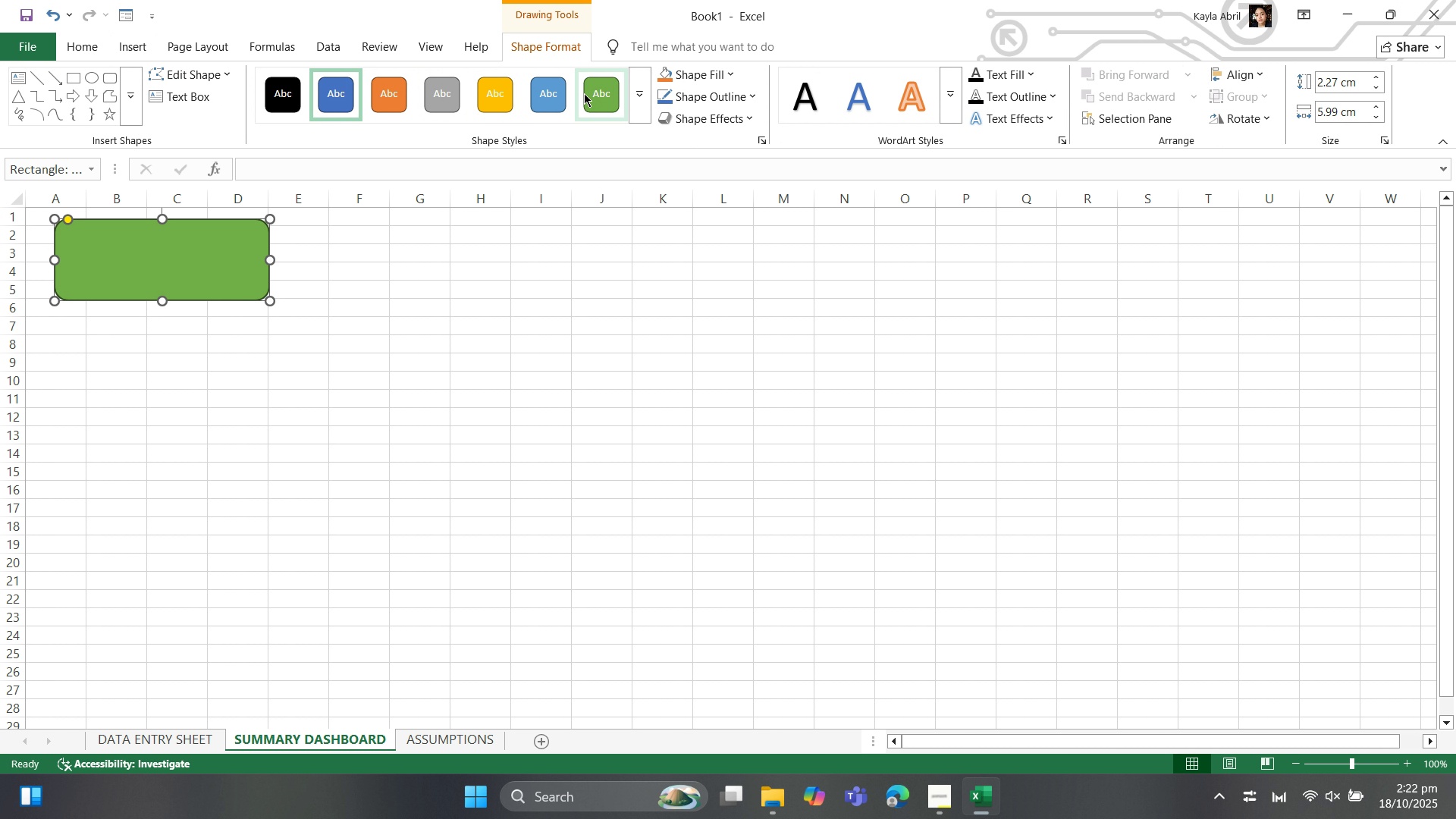 
left_click([592, 97])
 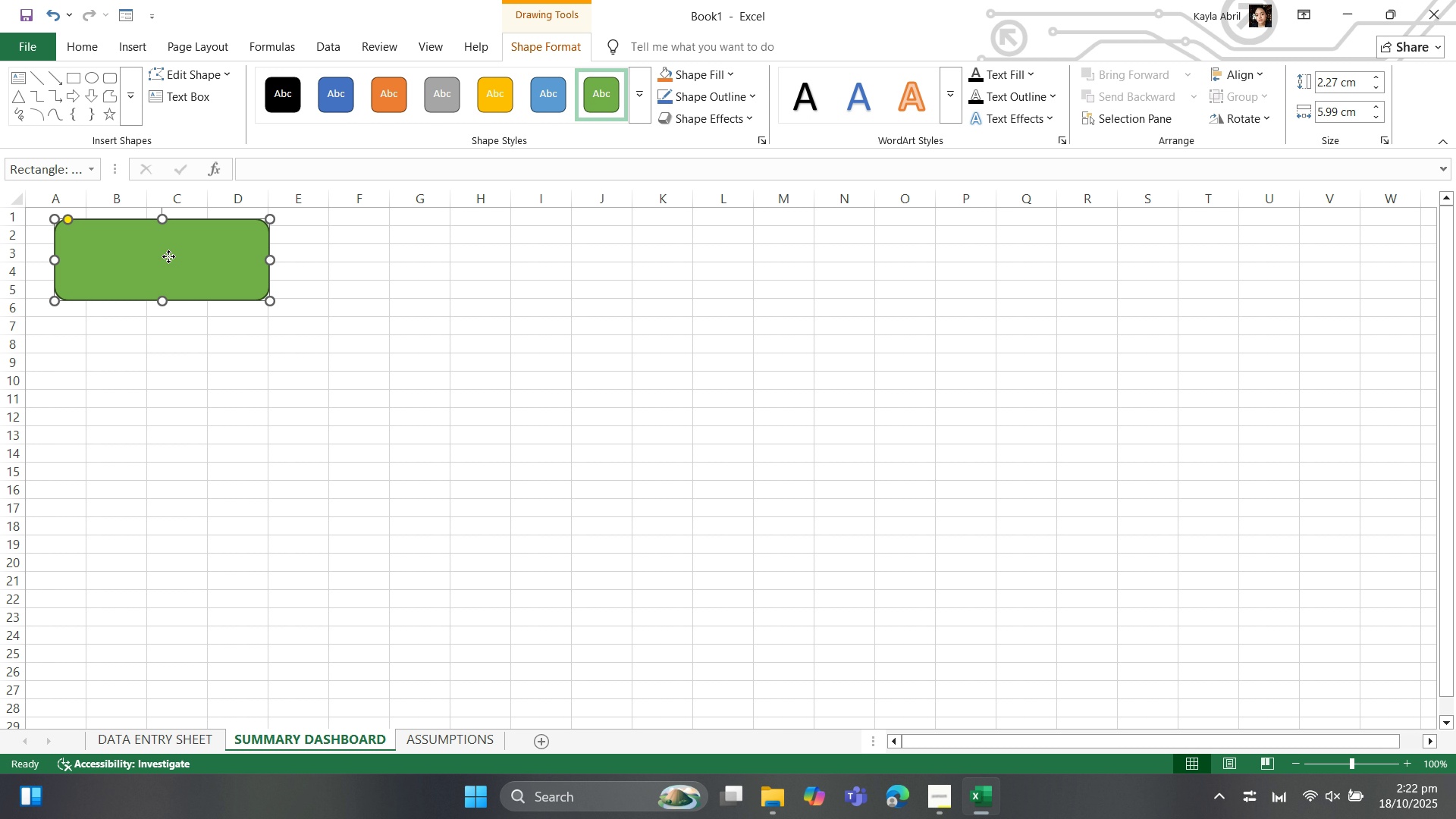 
left_click([168, 256])
 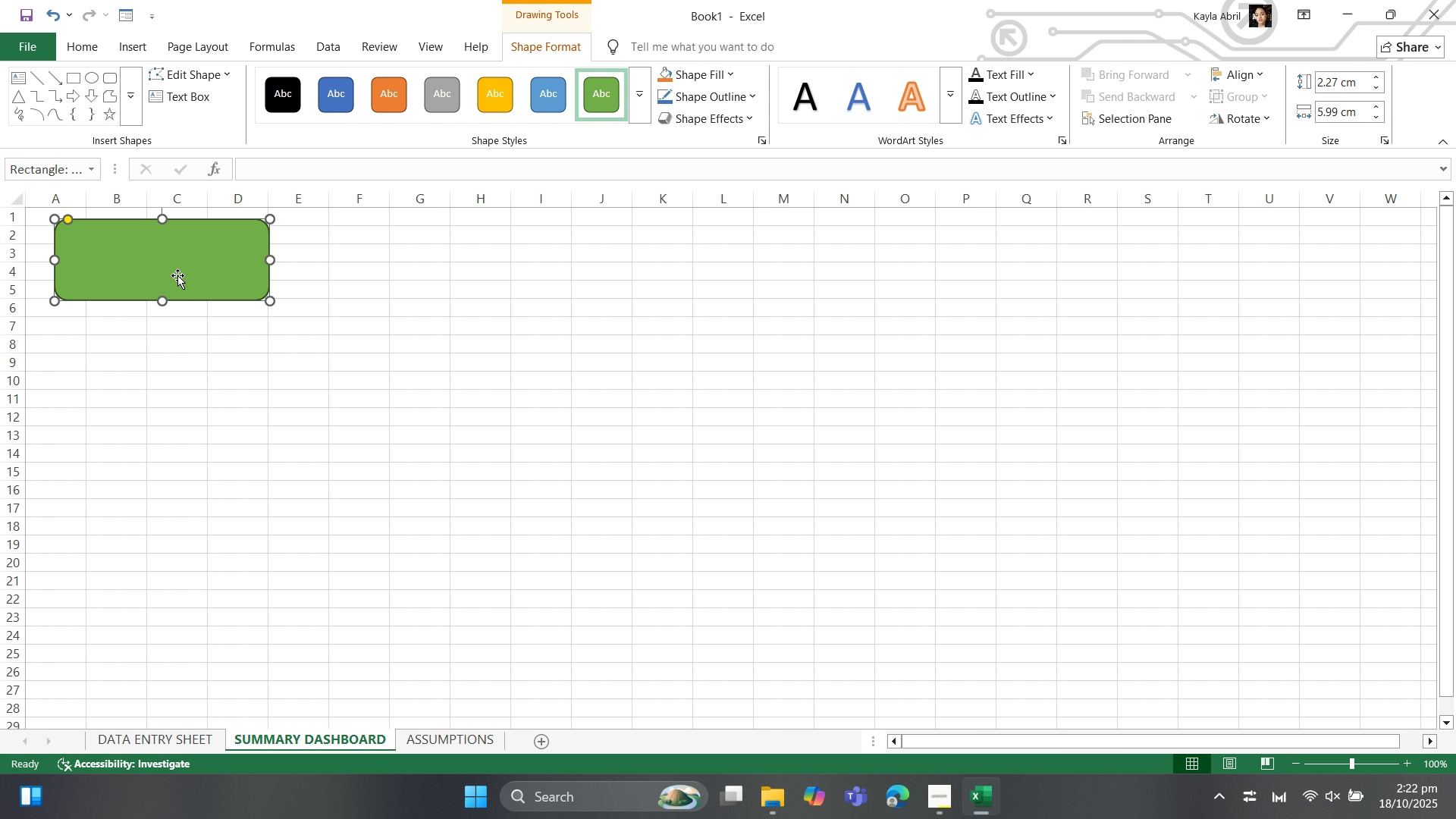 
left_click([149, 292])
 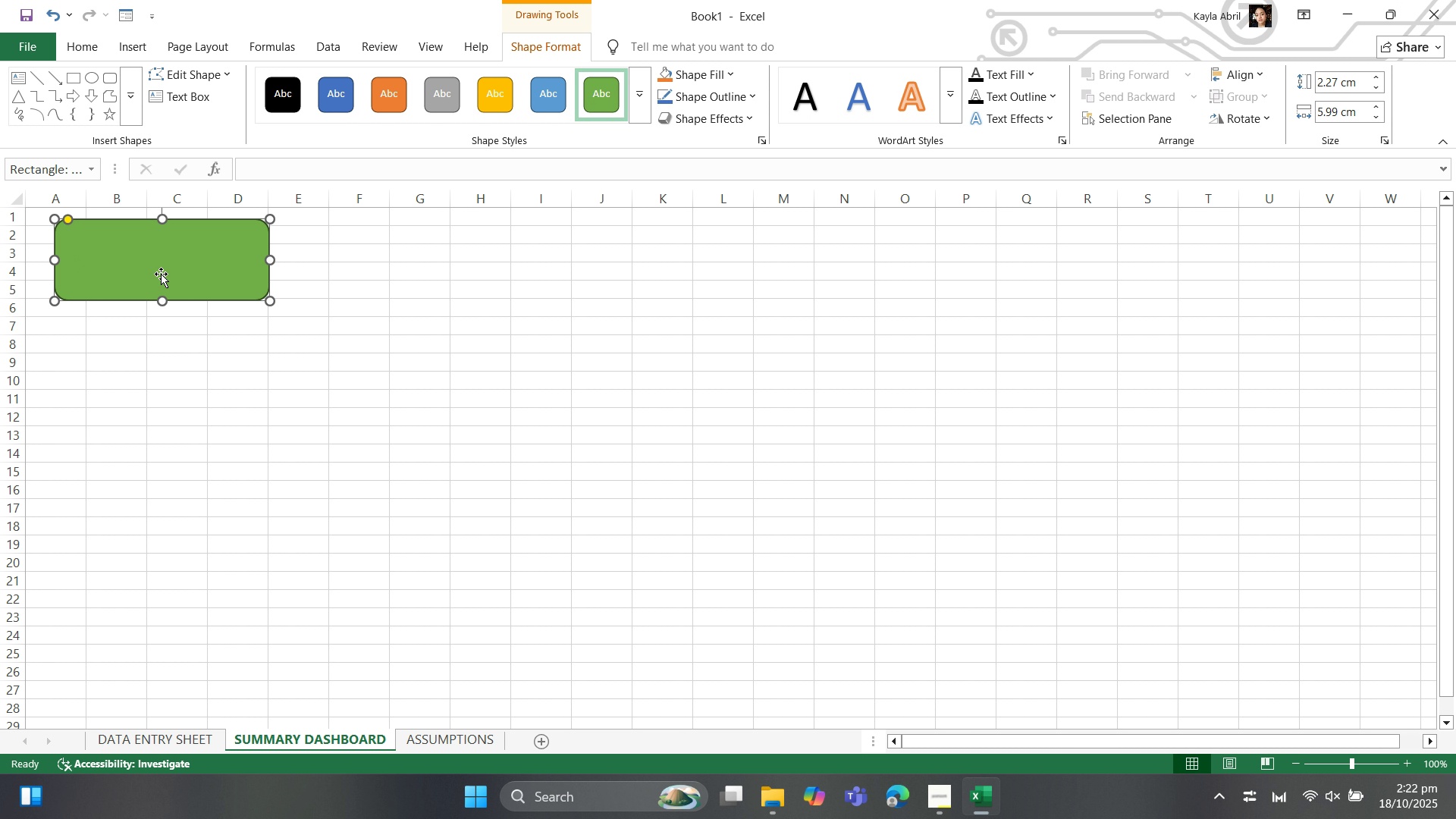 
double_click([161, 274])
 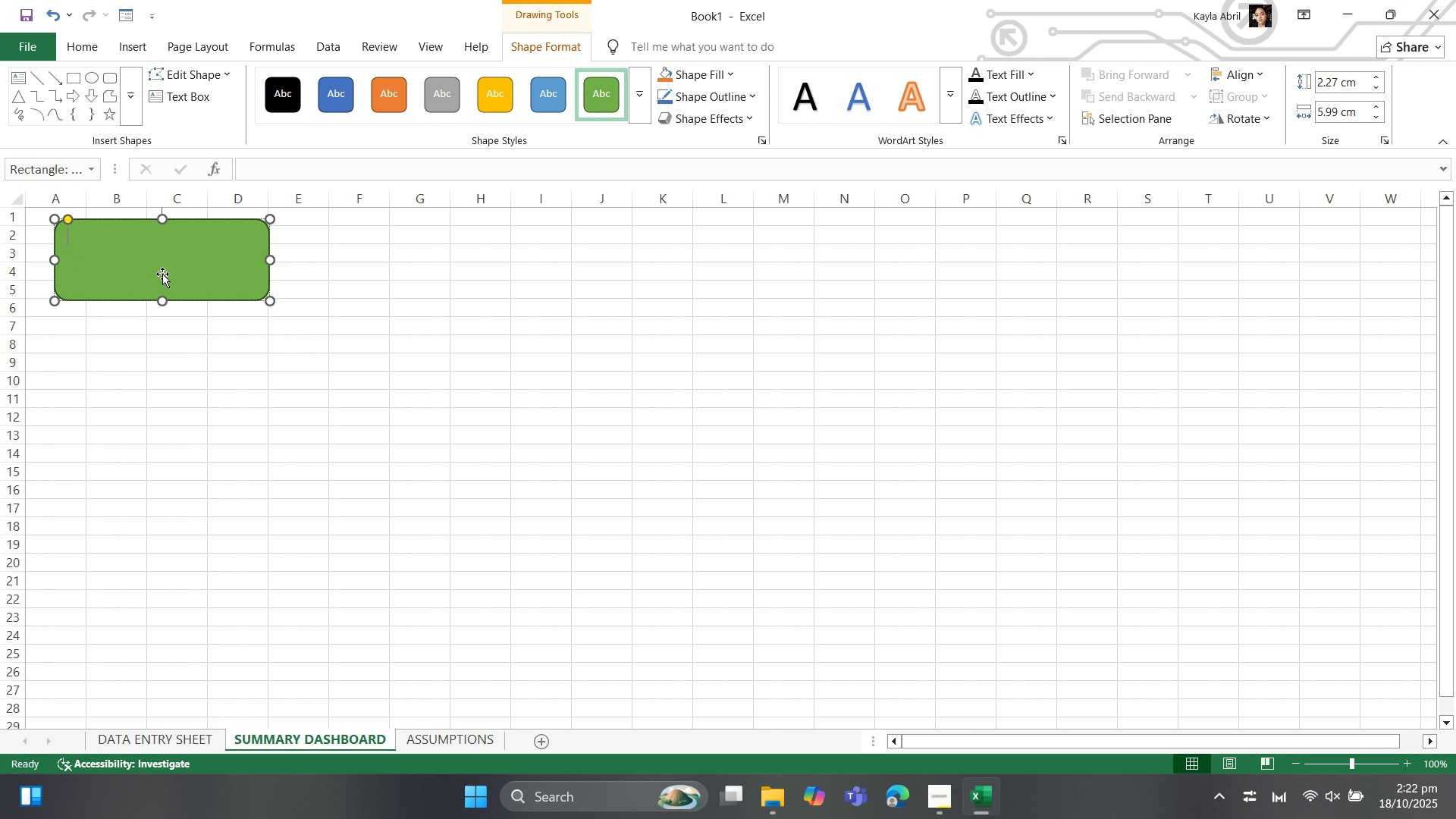 
type(TOTAL SAVINGS GOAL)
 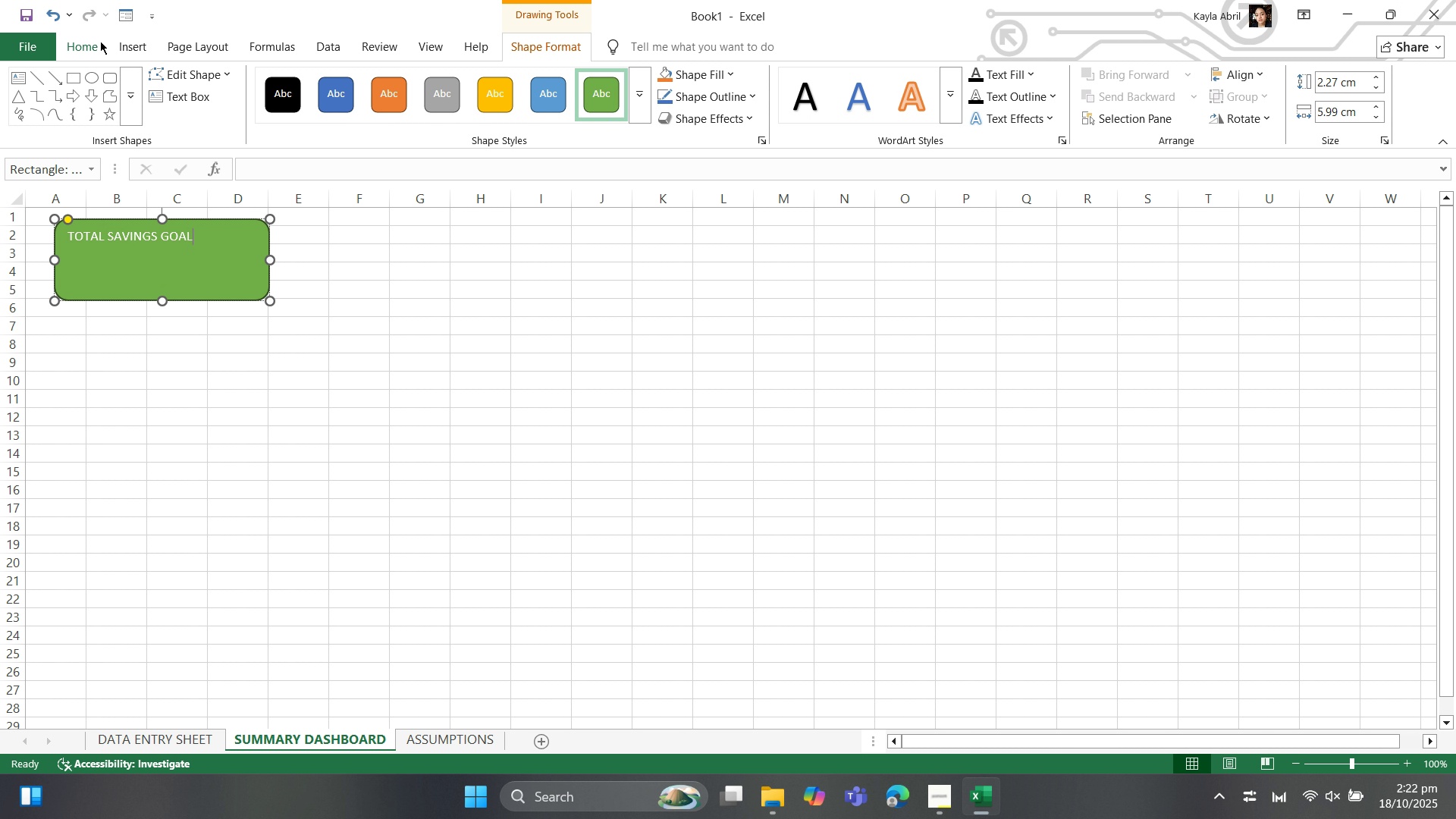 
left_click([96, 41])
 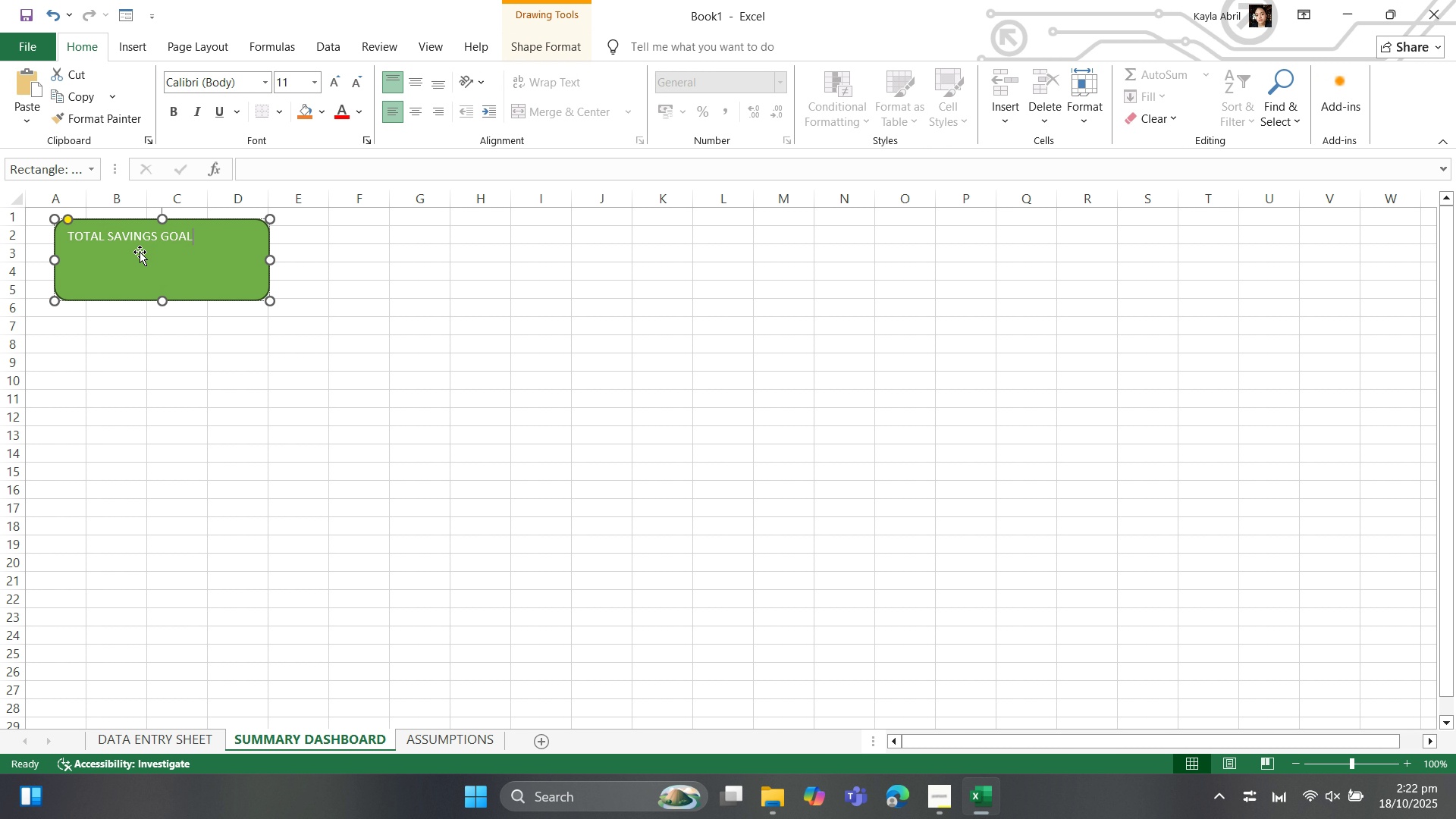 
key(Control+A)
 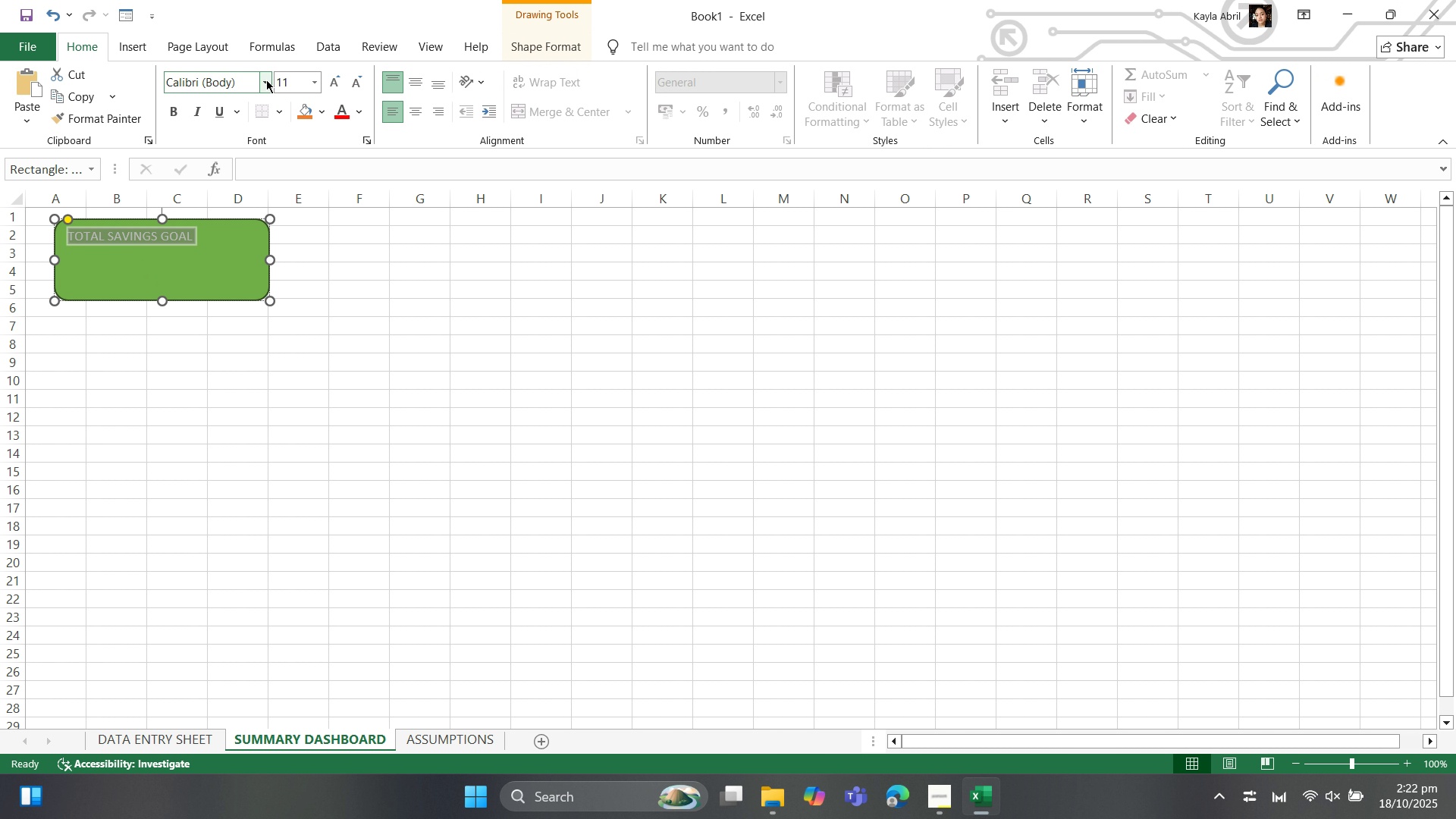 
left_click([266, 80])
 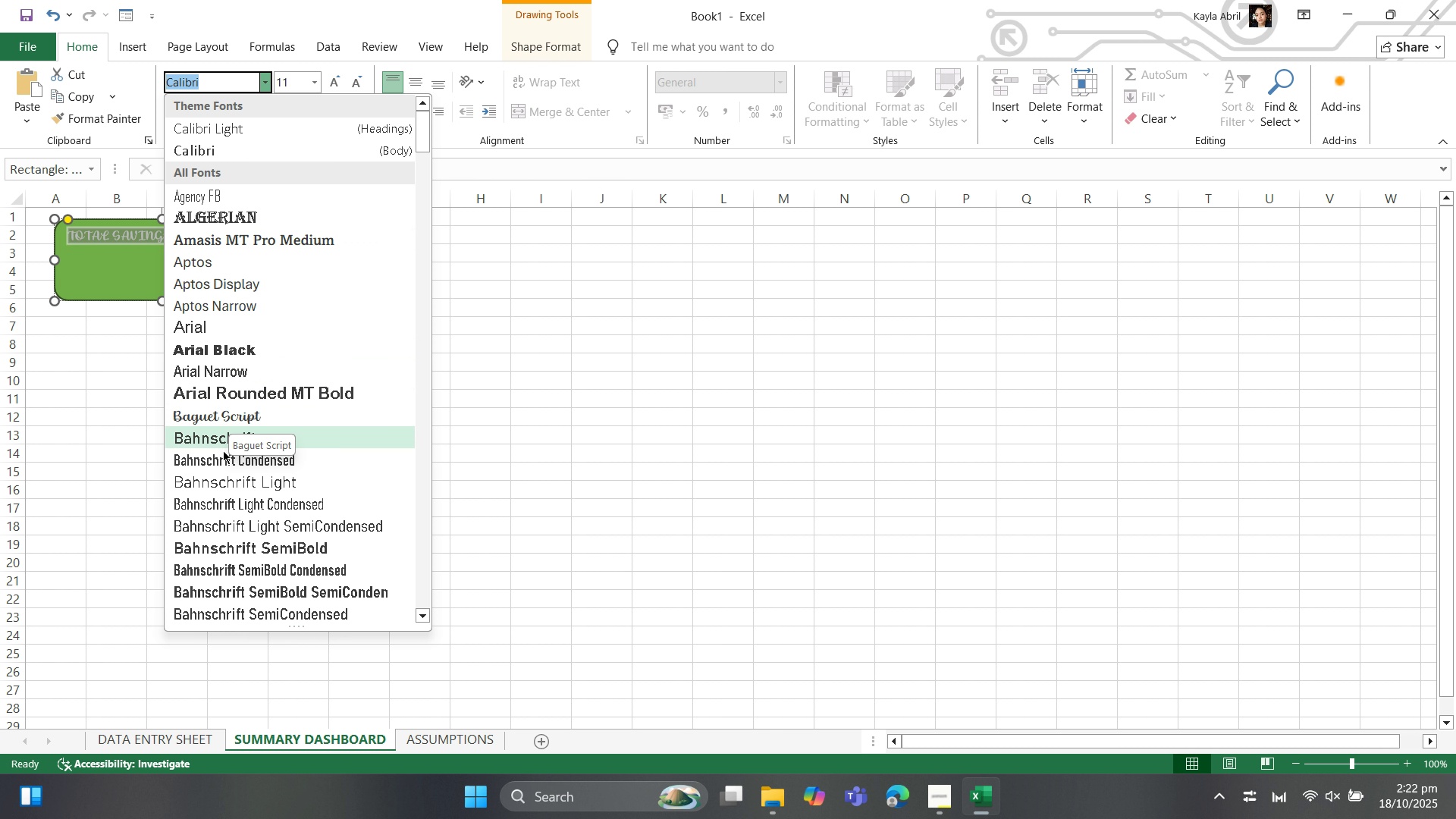 
wait(9.49)
 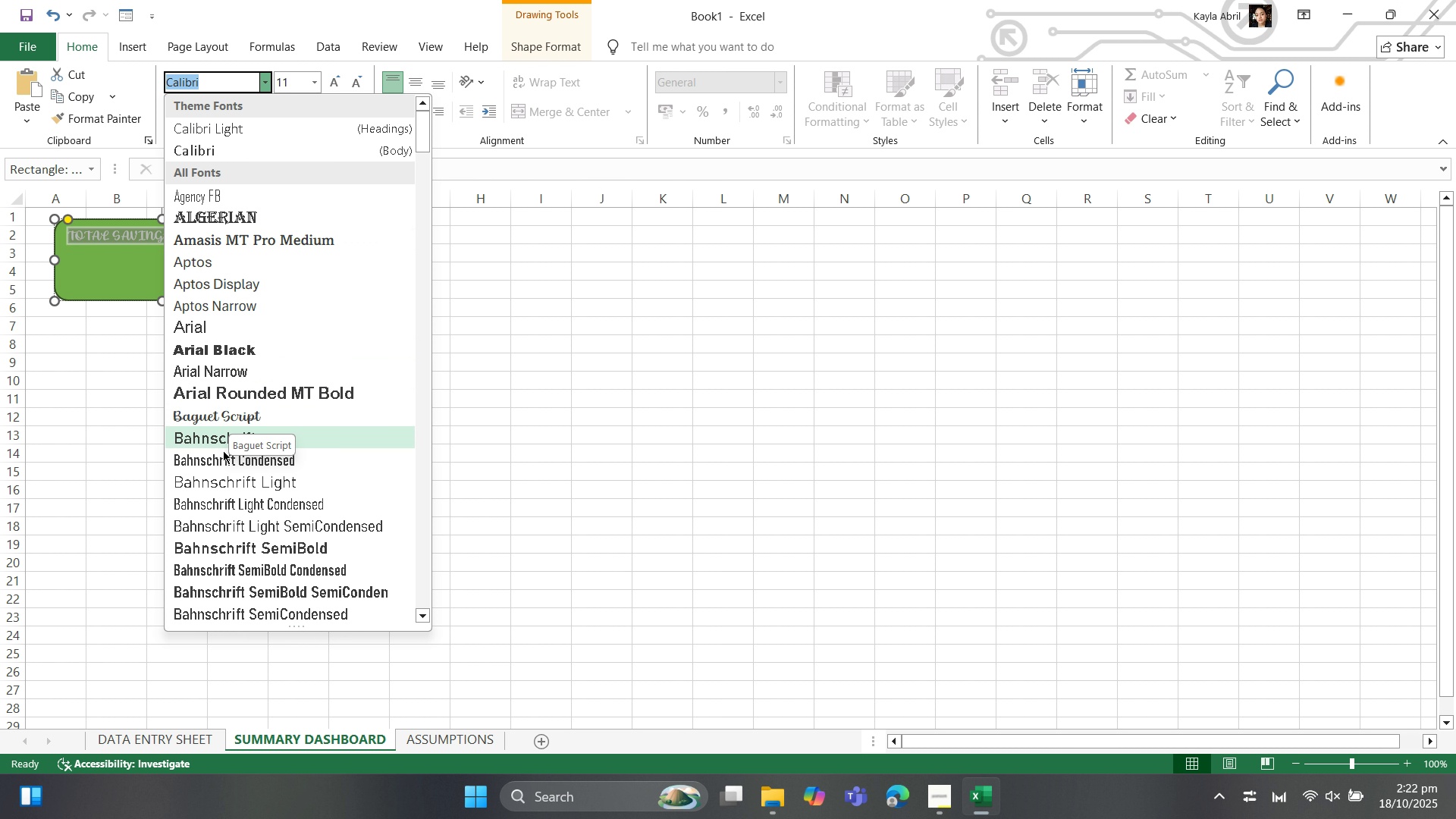 
left_click([259, 236])
 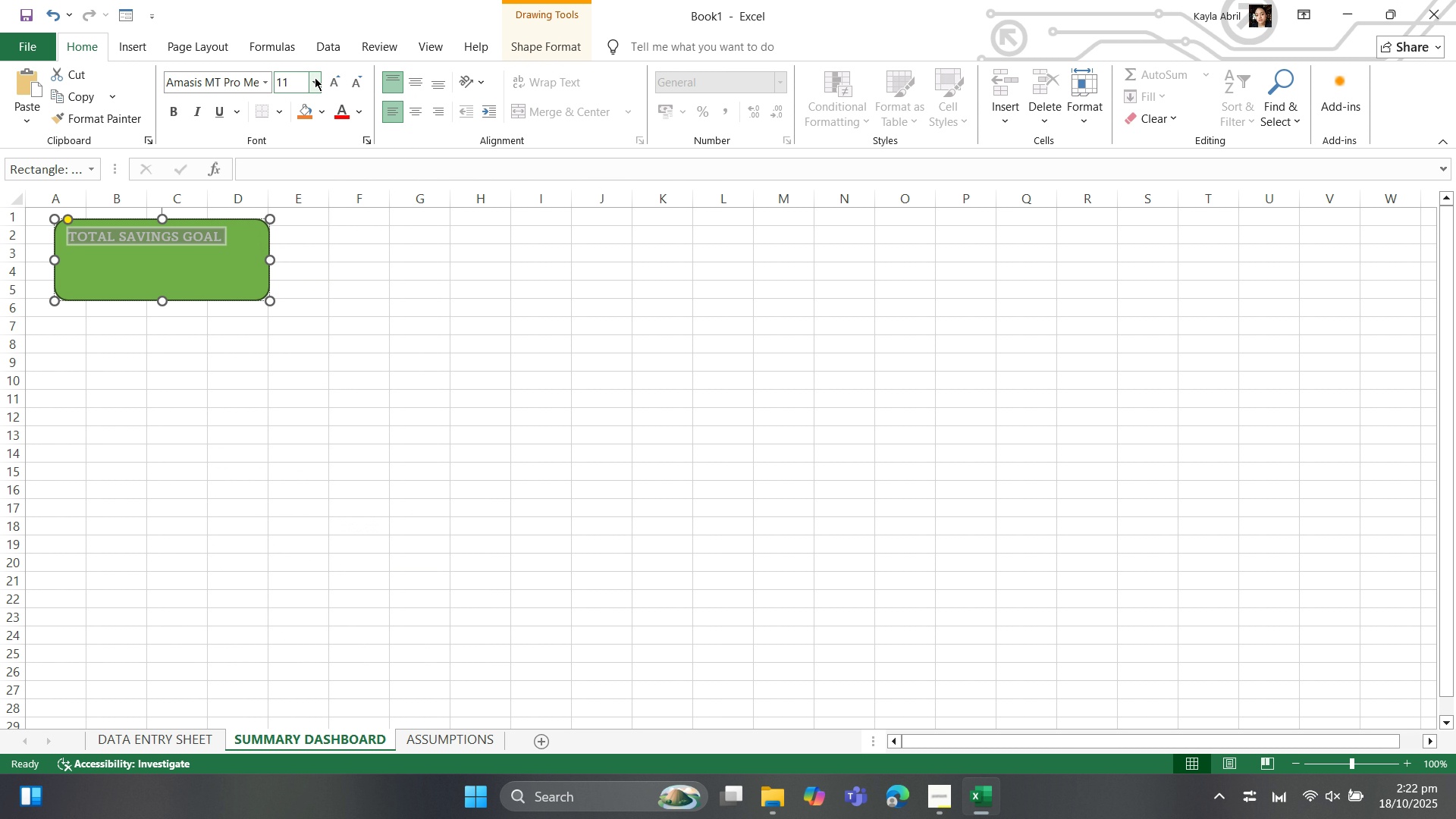 
left_click([315, 77])
 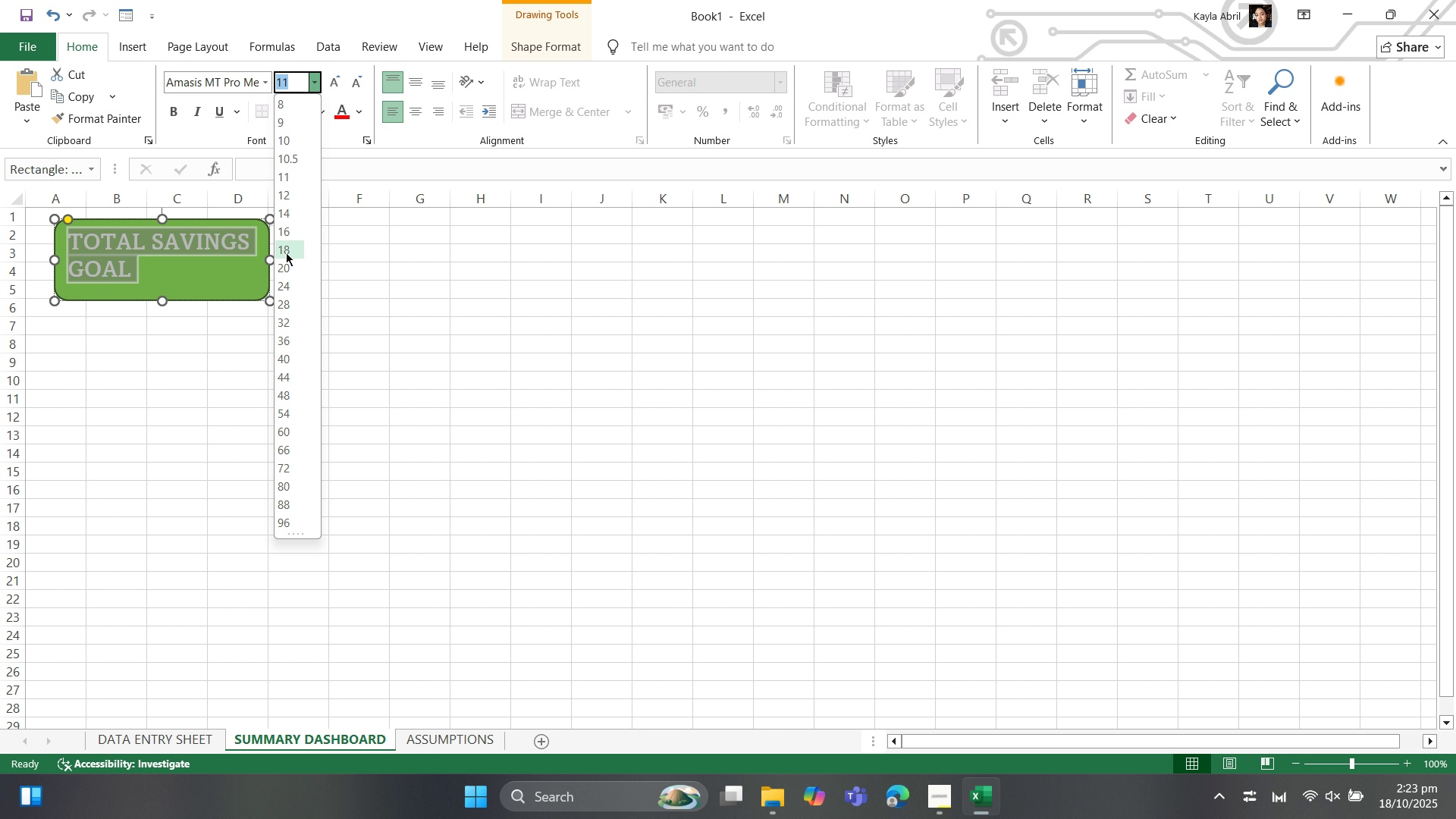 
wait(5.07)
 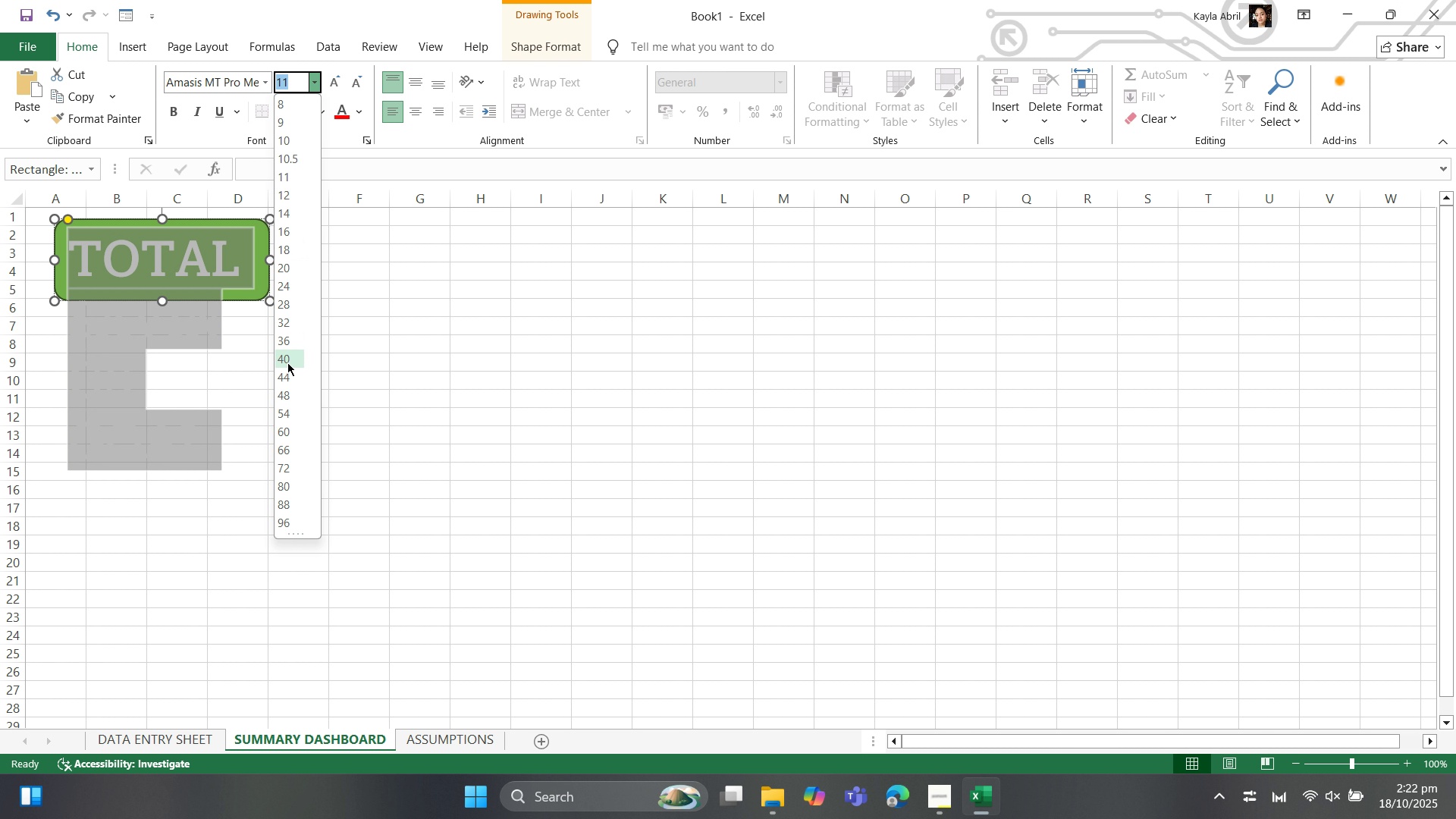 
left_click([286, 253])
 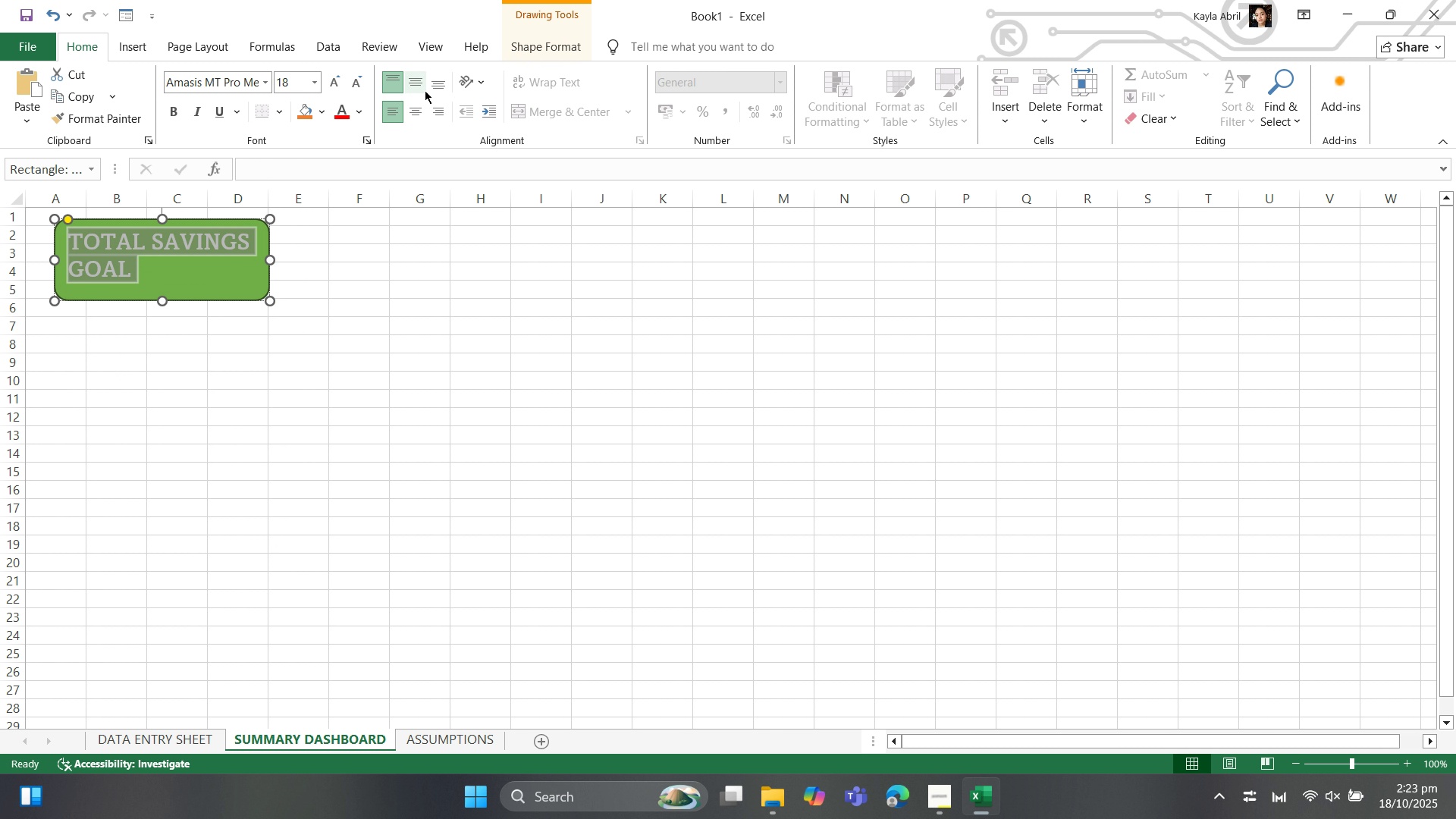 
left_click([416, 84])
 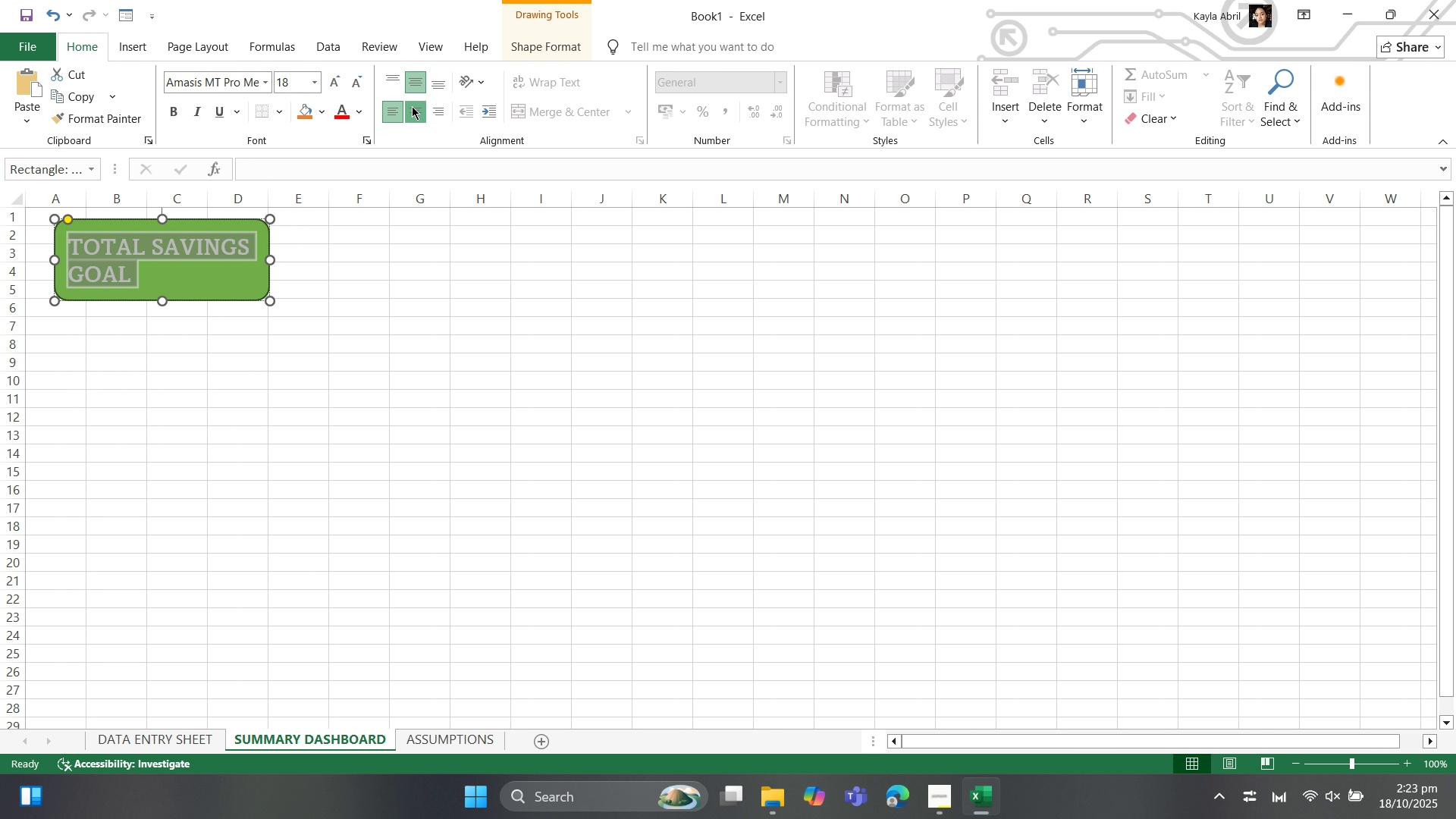 
left_click([412, 106])
 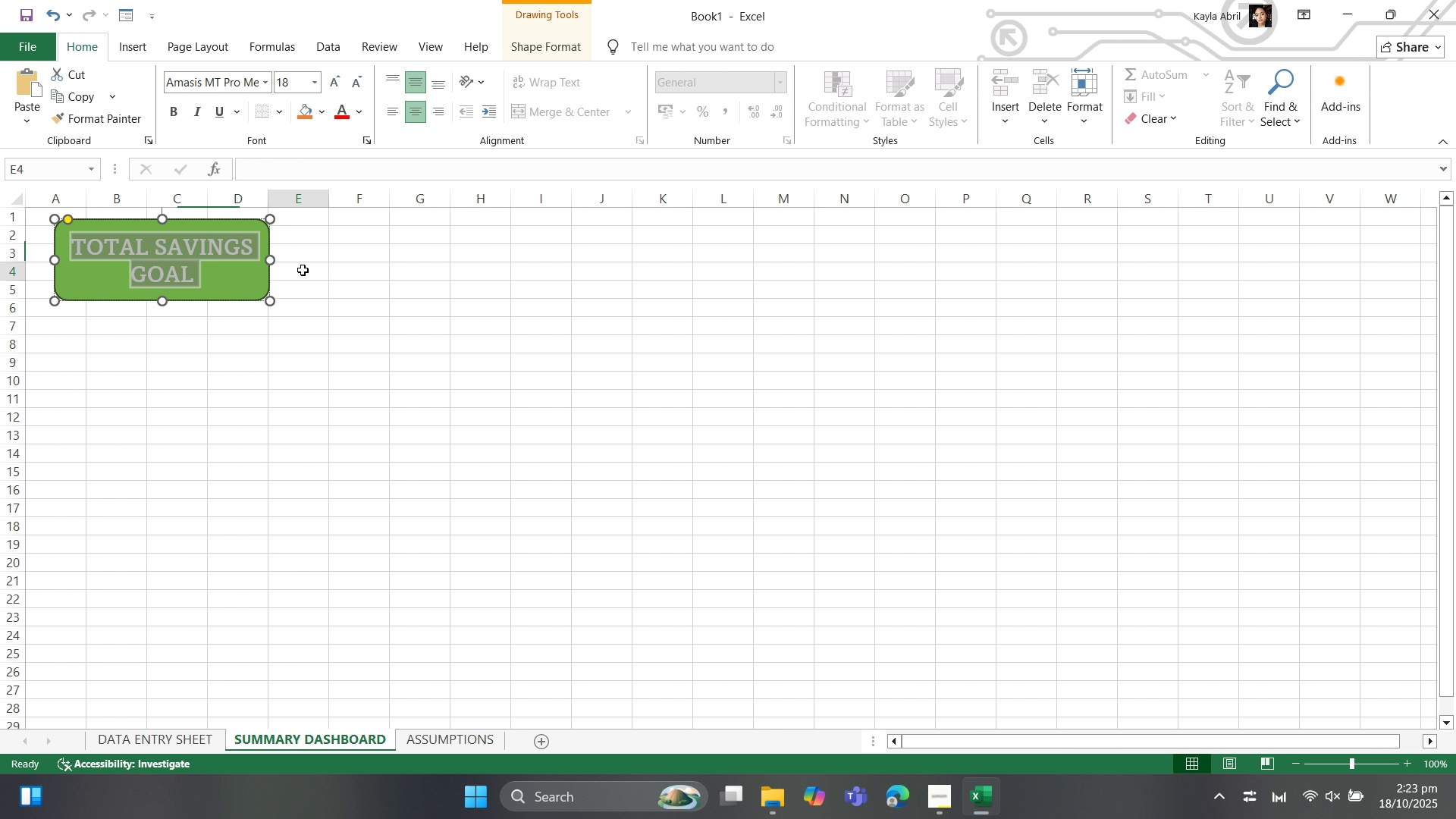 
left_click([303, 270])
 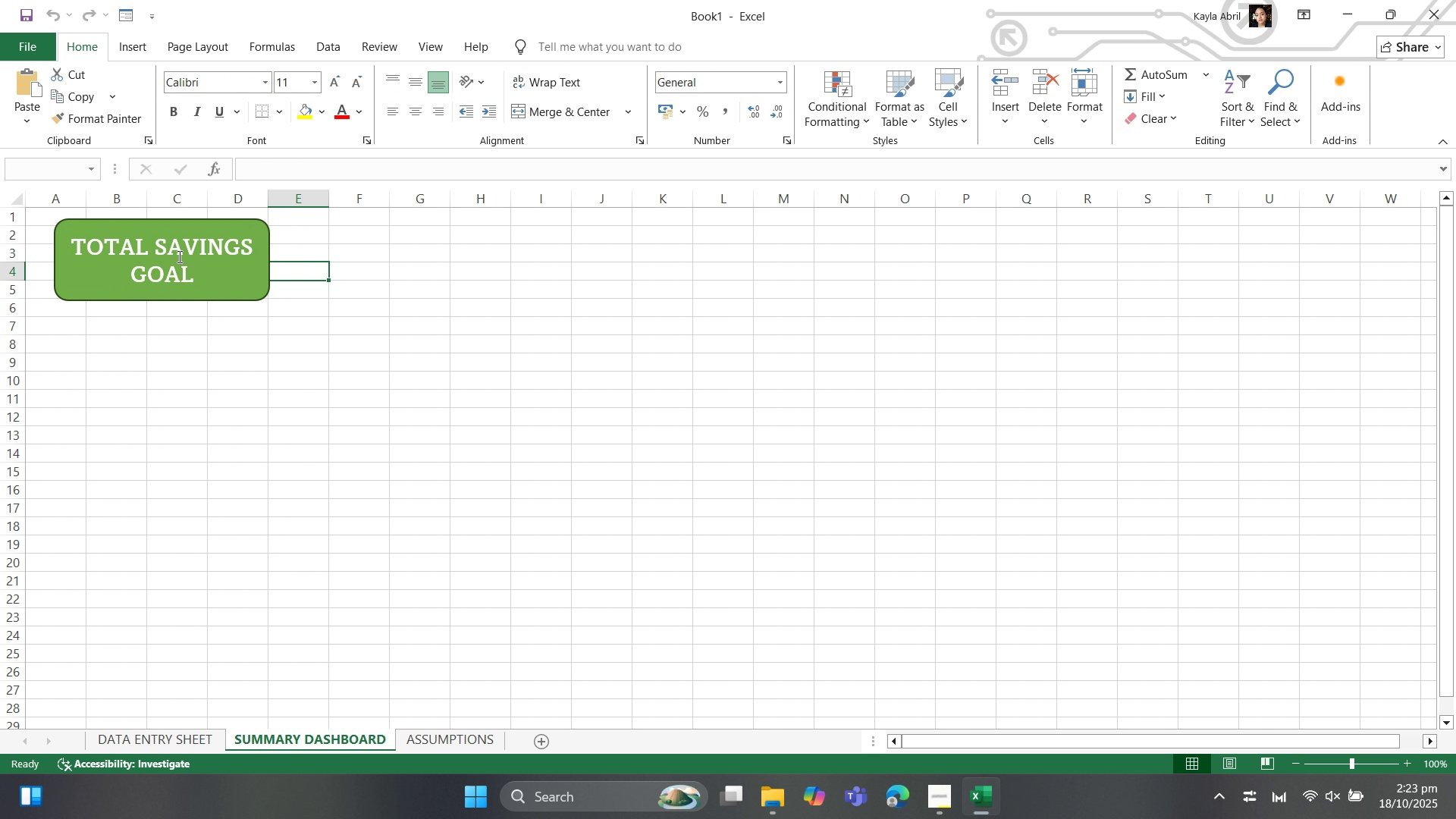 
left_click([178, 256])
 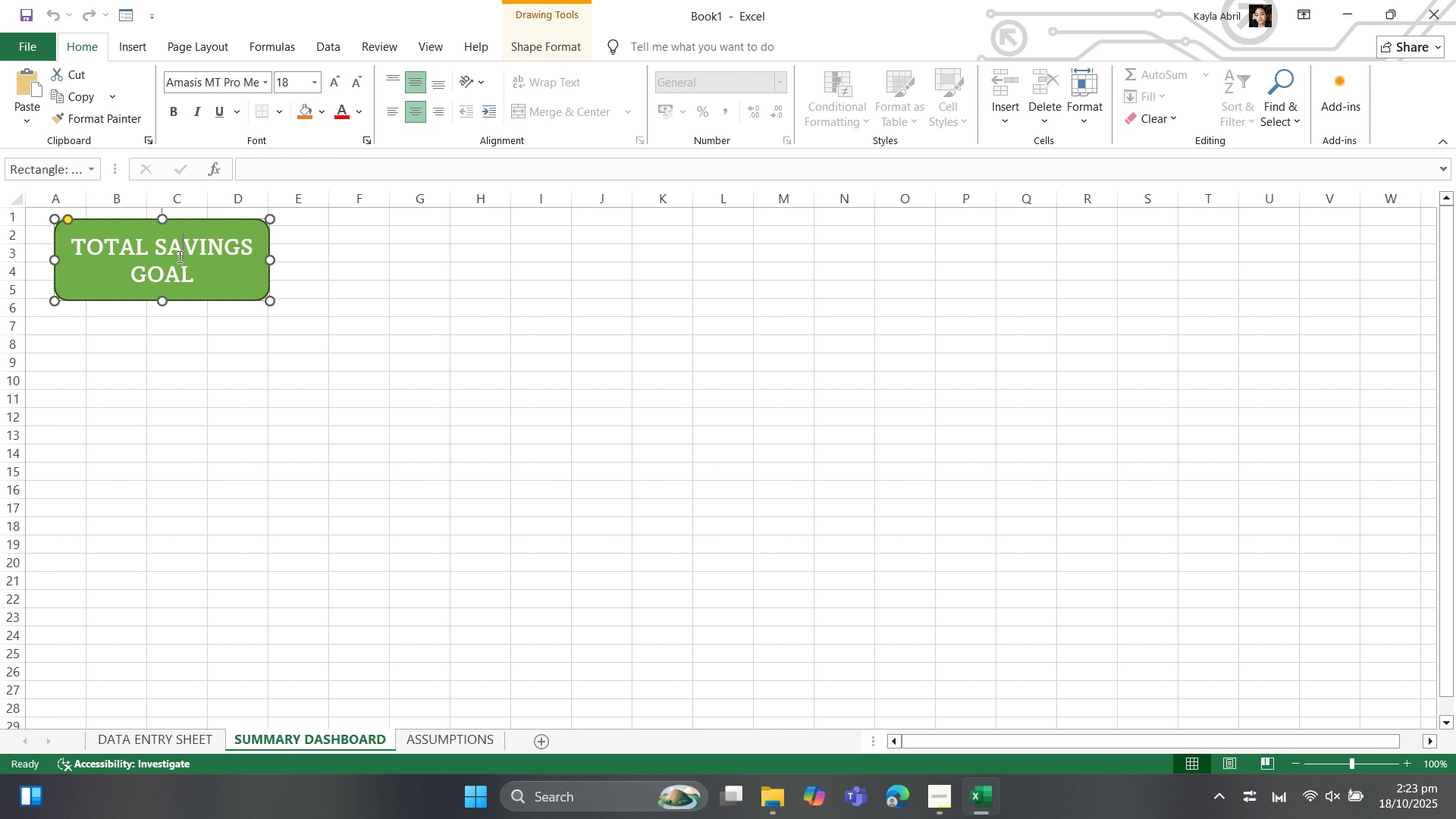 
left_click([178, 256])
 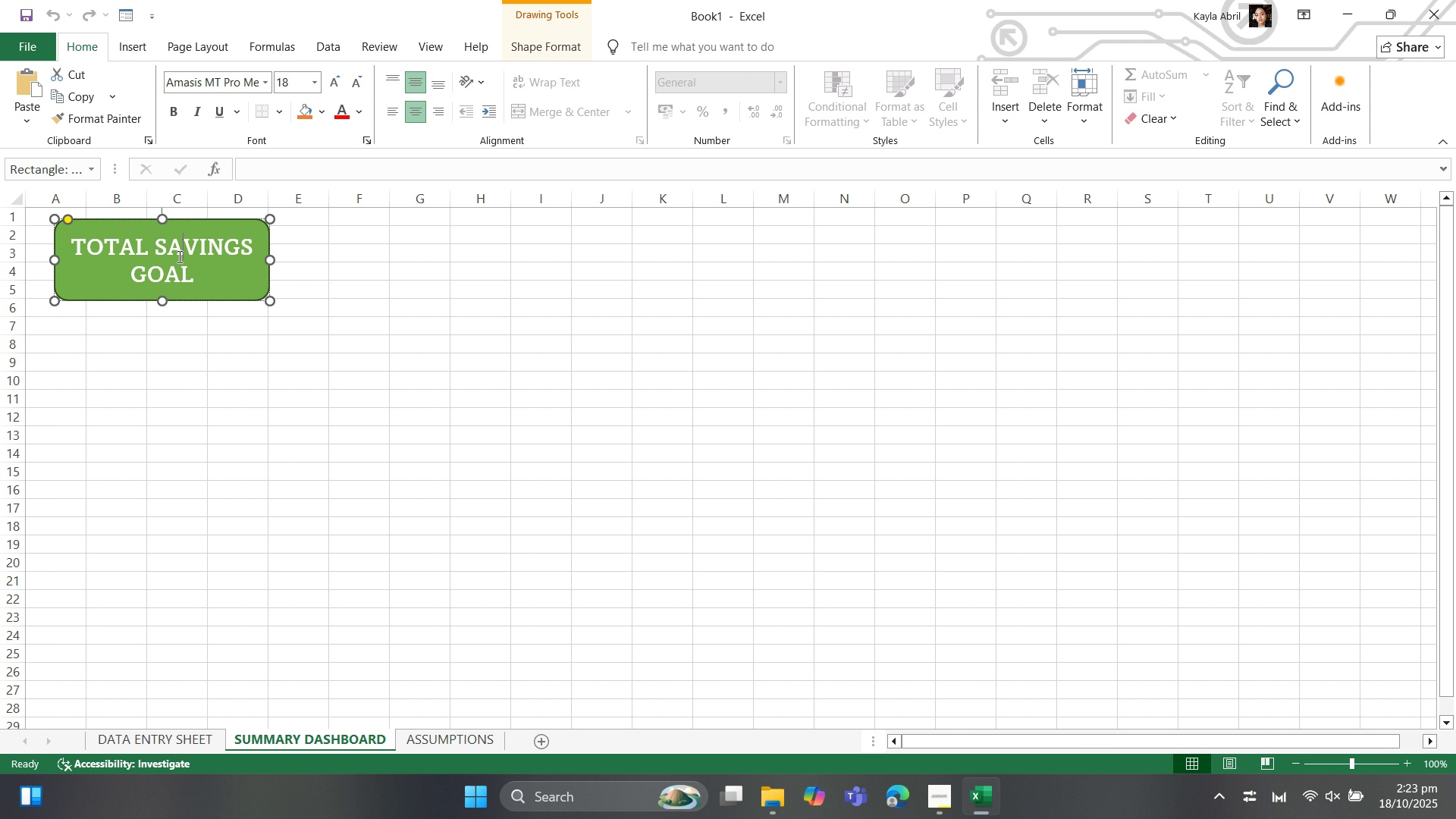 
key(Control+A)
 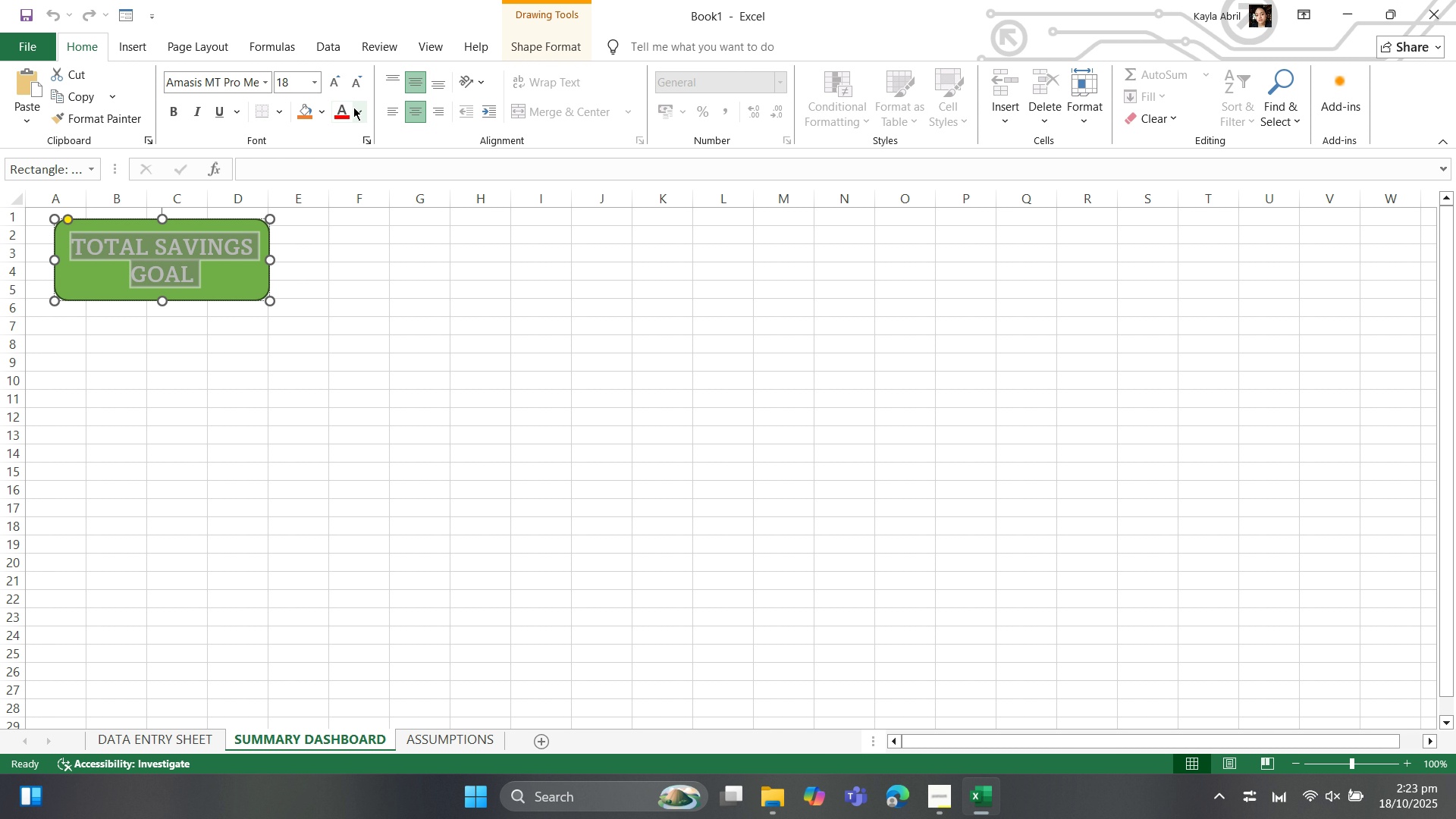 
left_click([353, 107])
 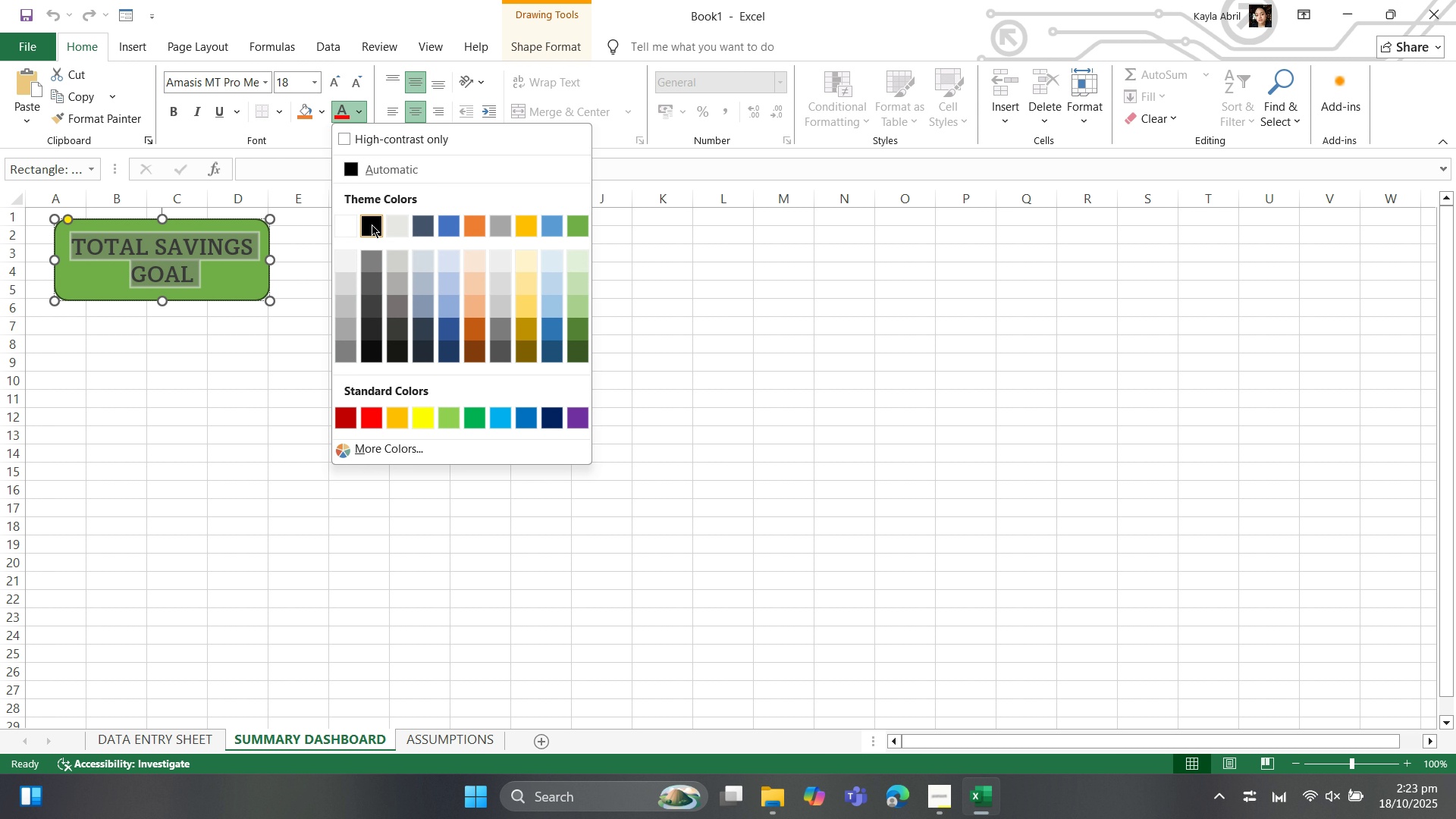 
left_click([372, 224])
 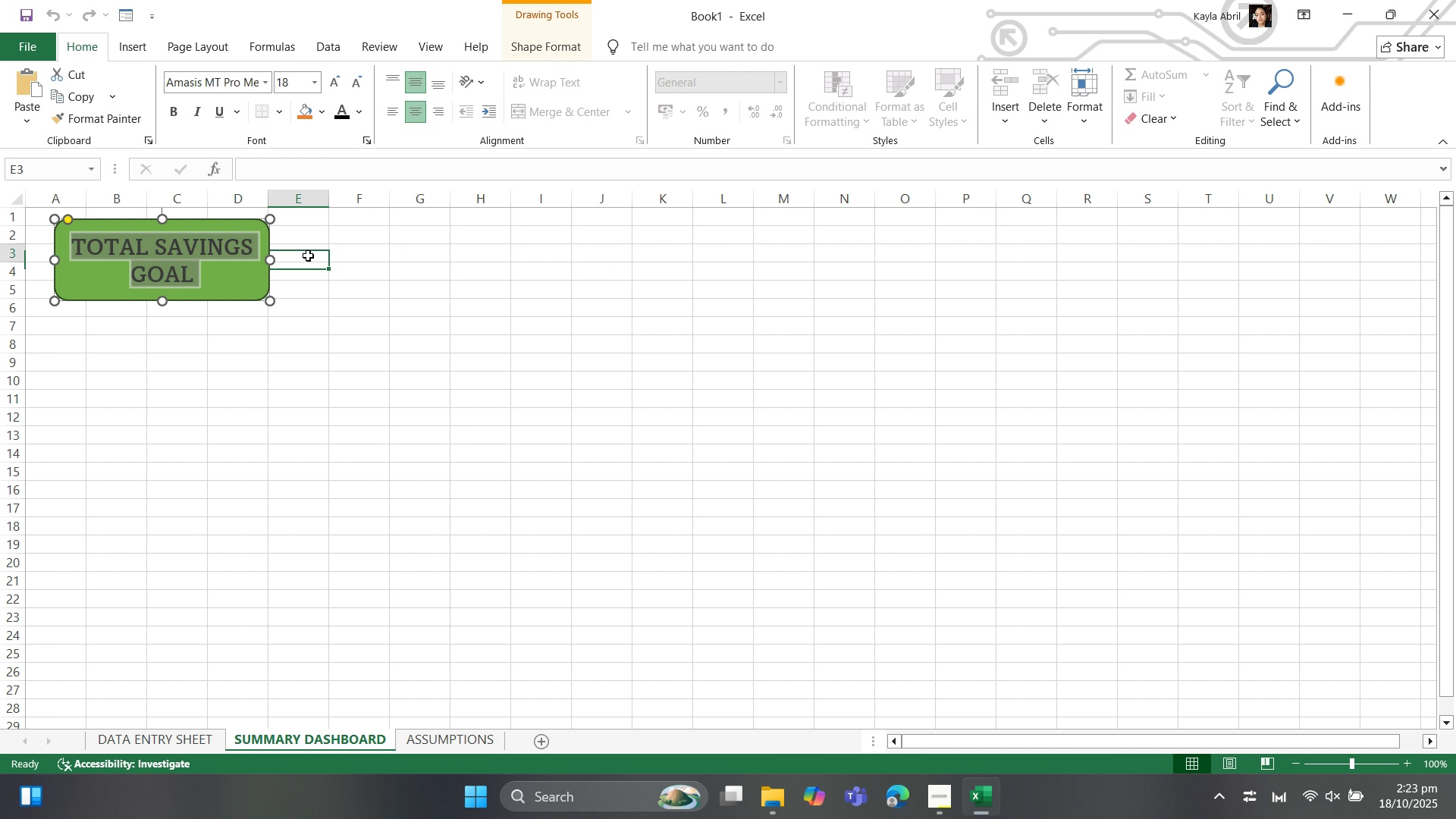 
left_click([308, 256])
 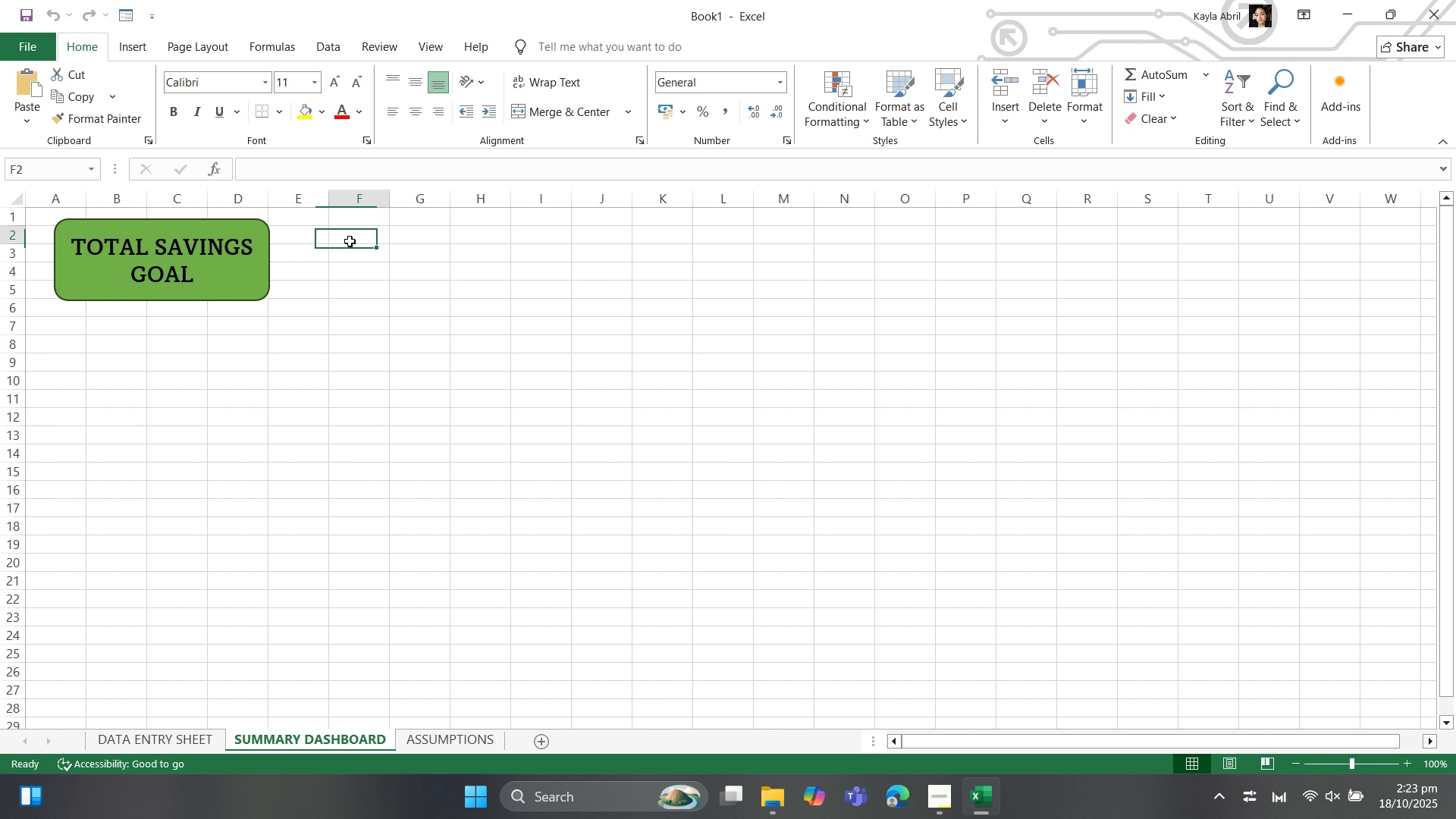 
wait(5.7)
 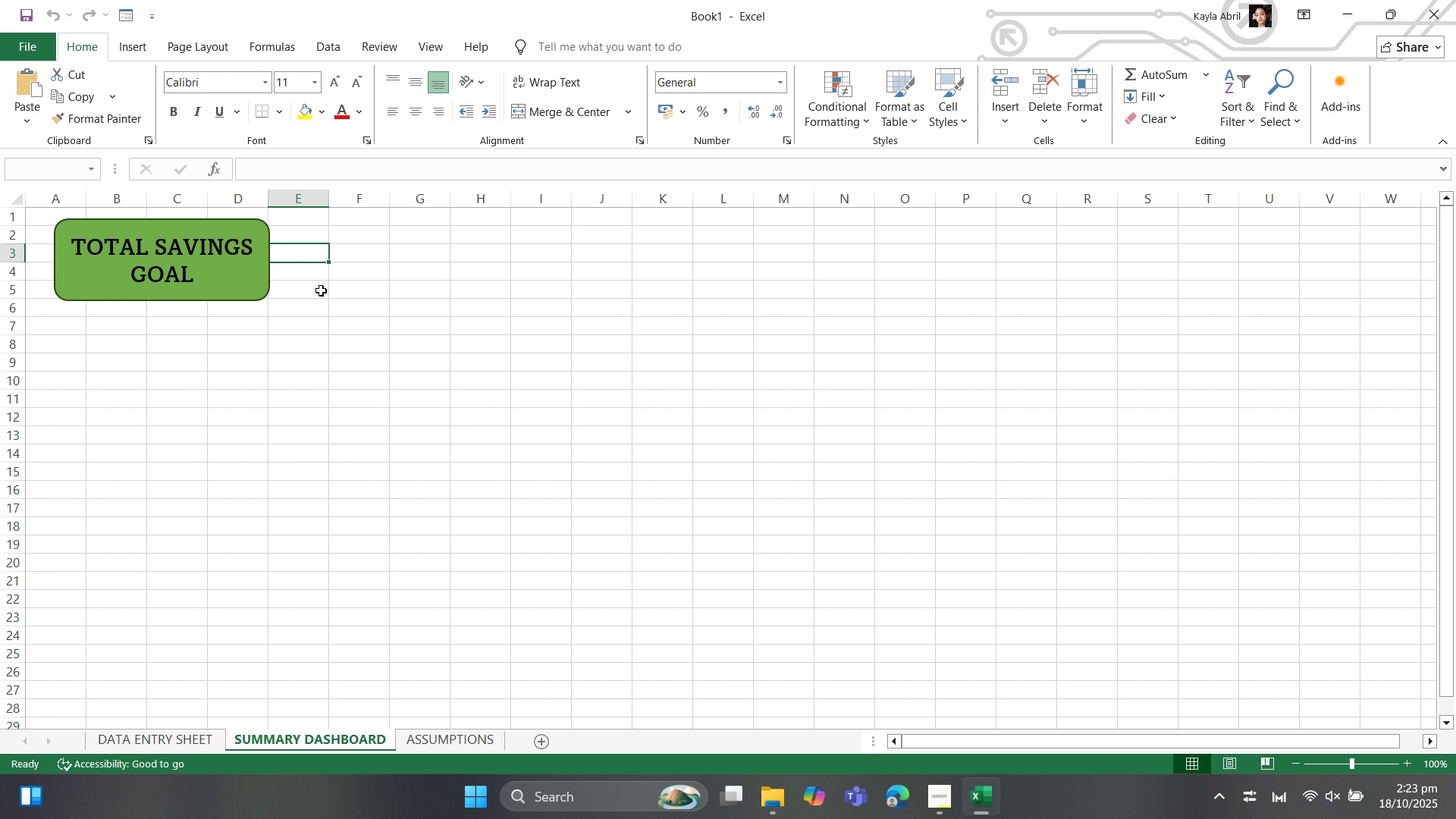 
left_click([306, 249])
 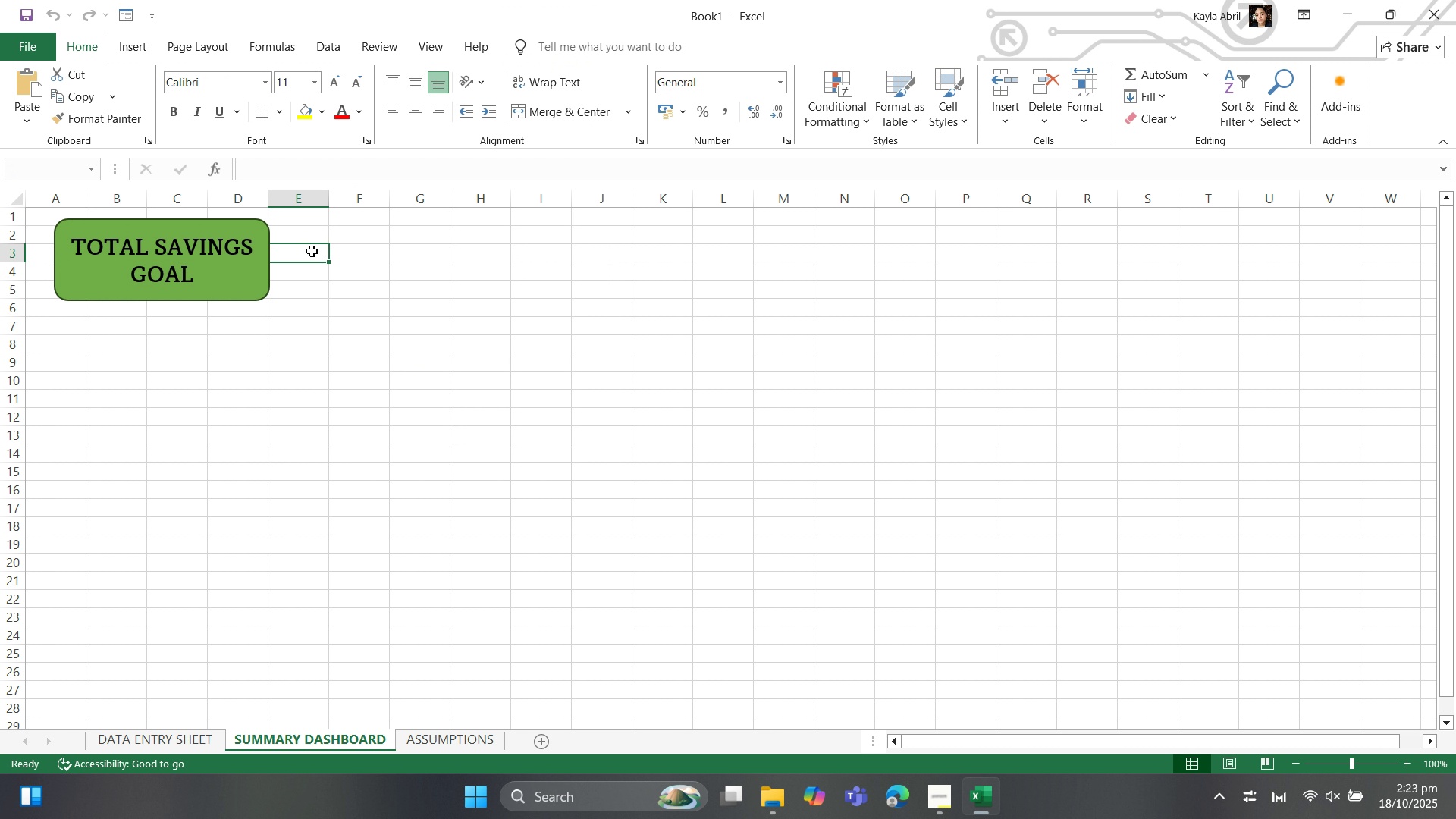 
left_click_drag(start_coordinate=[312, 251], to_coordinate=[436, 268])
 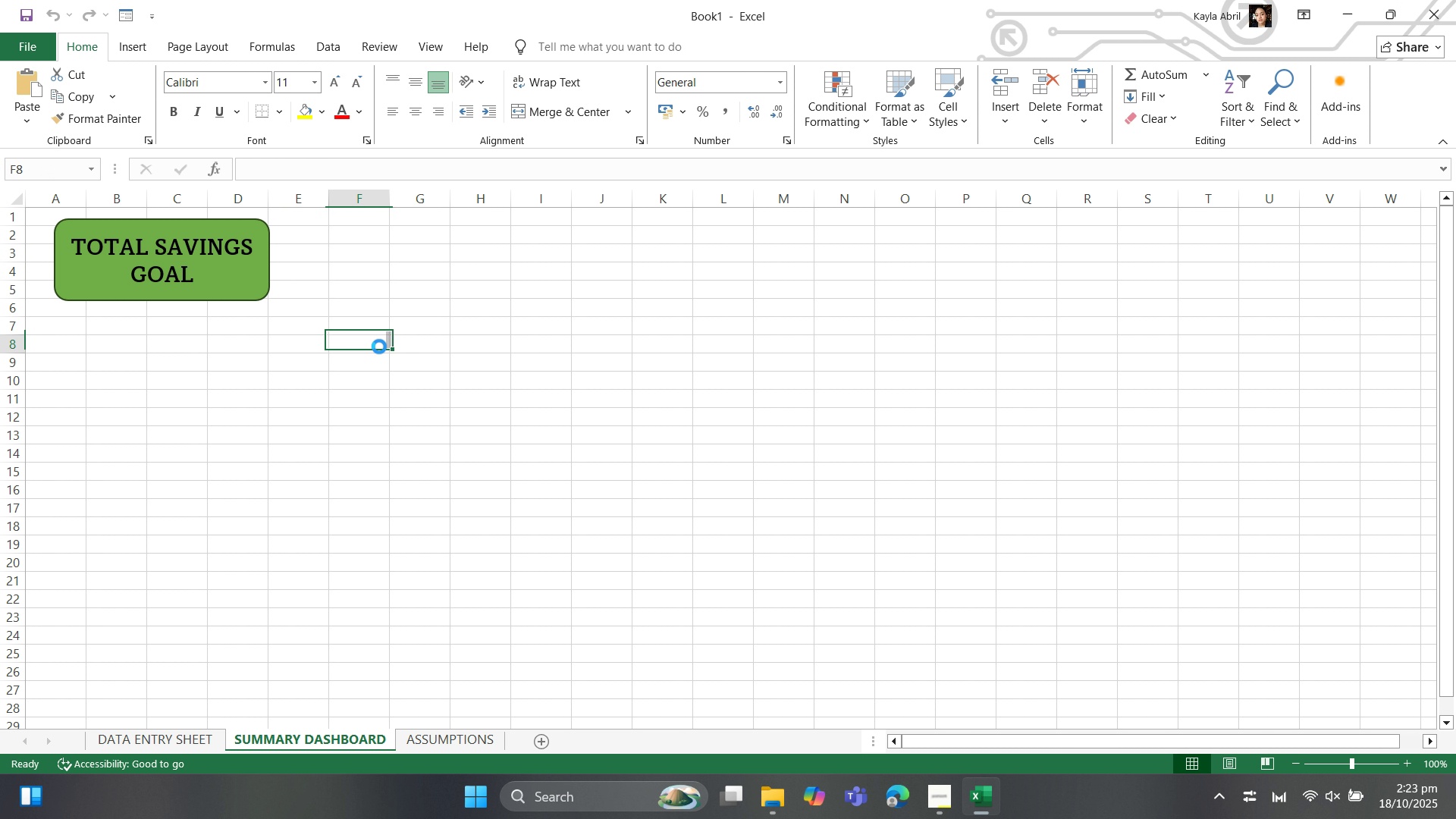 
left_click([379, 347])
 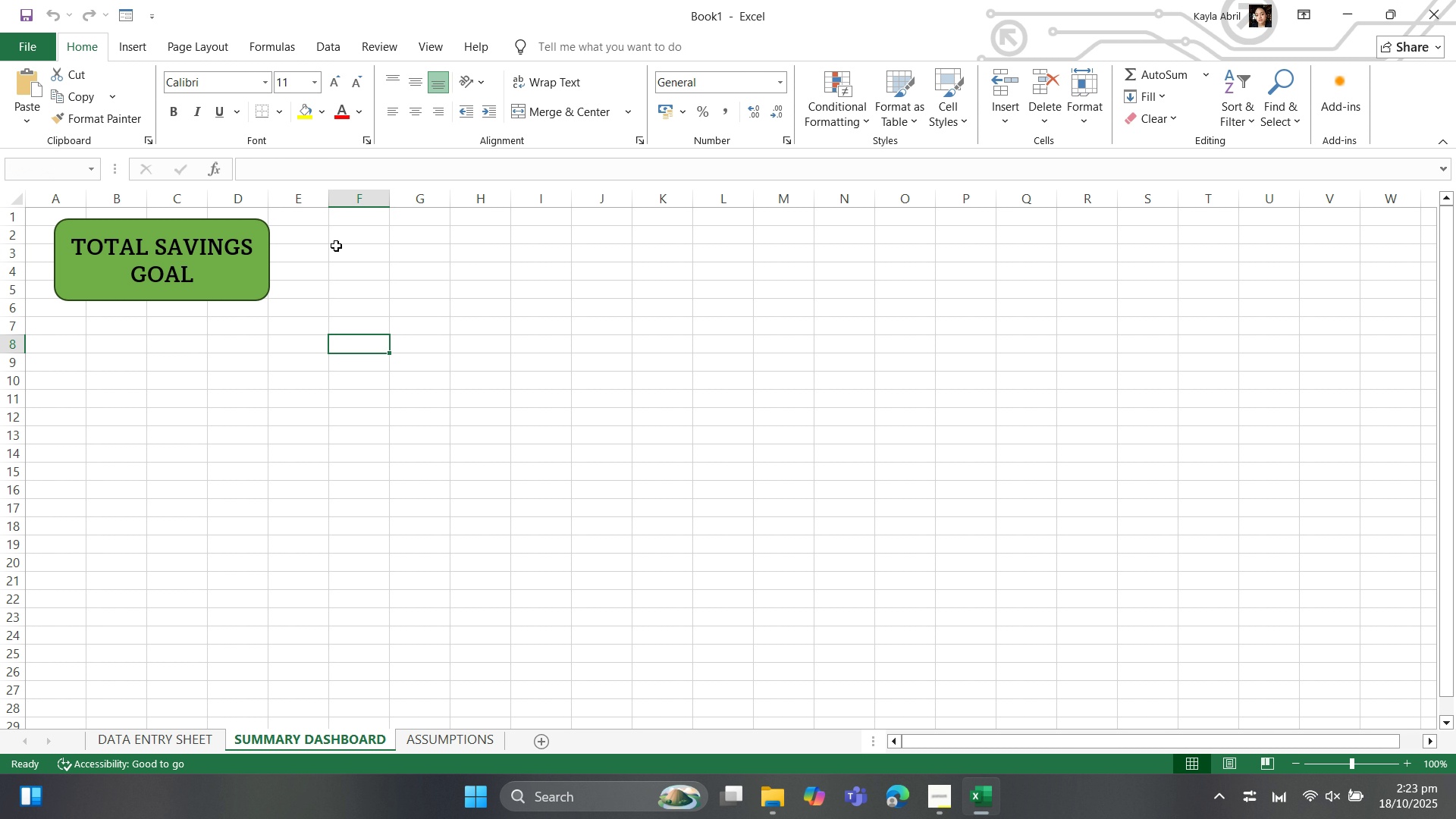 
left_click_drag(start_coordinate=[348, 247], to_coordinate=[464, 268])
 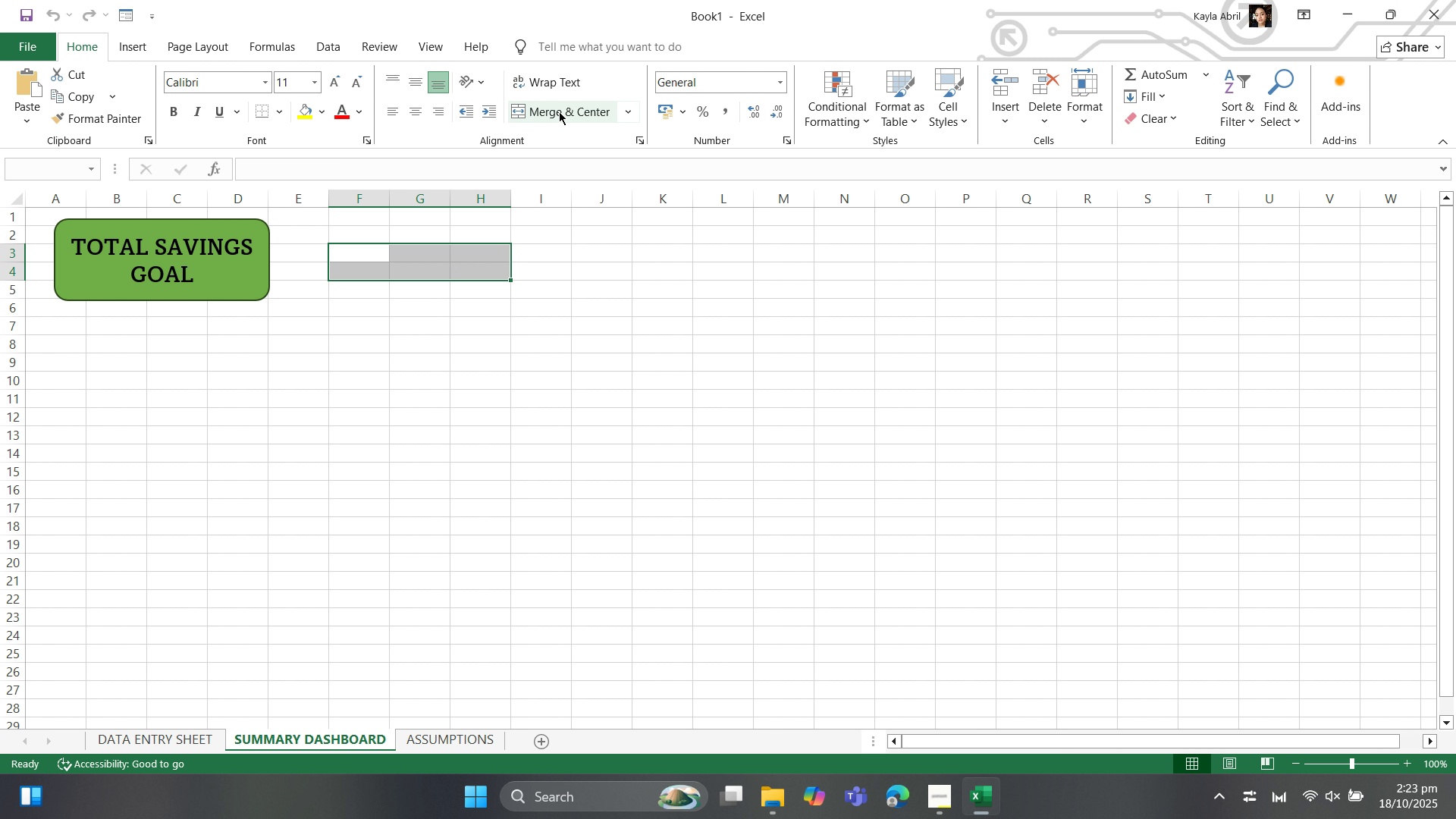 
left_click([559, 114])
 